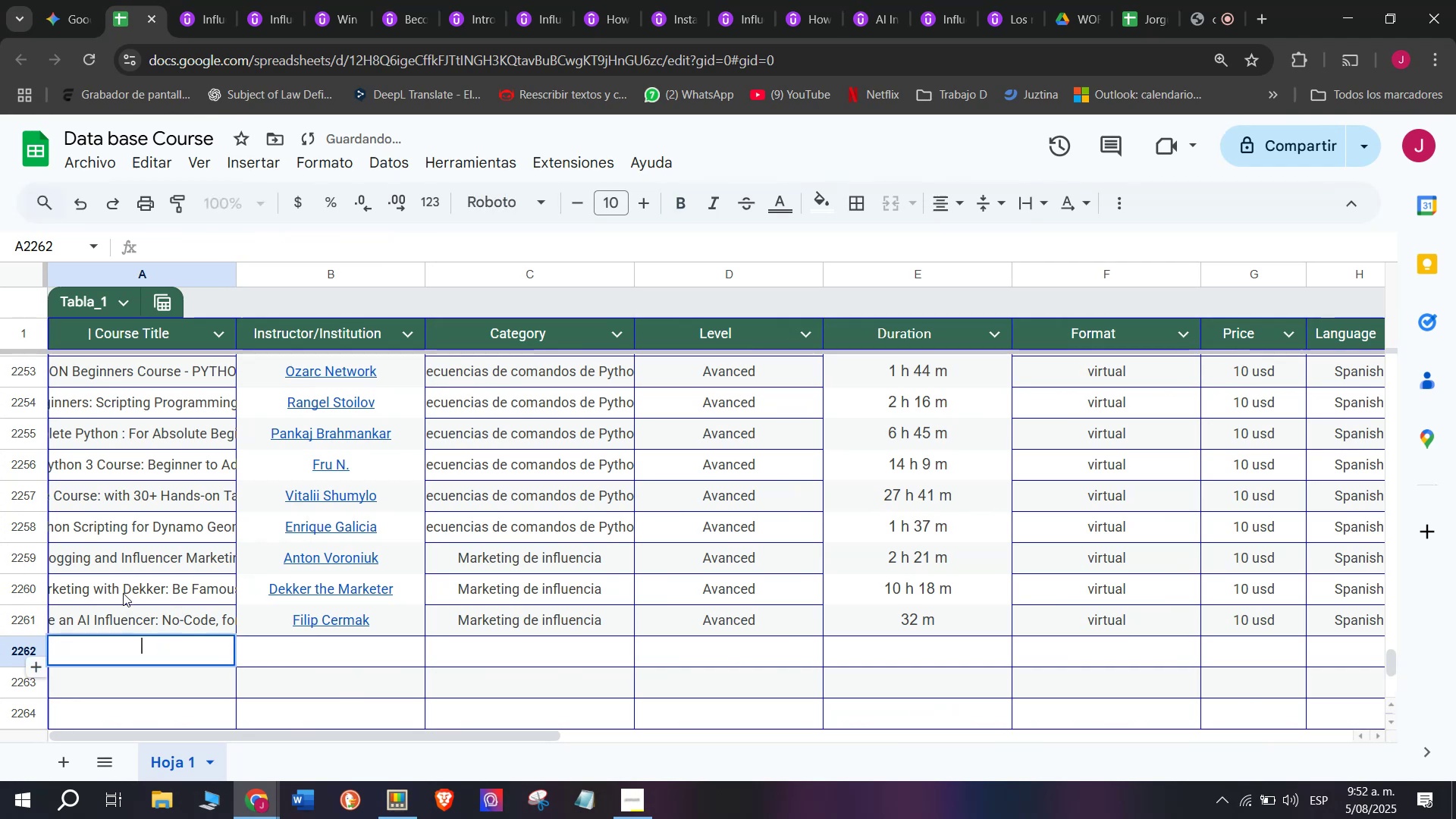 
key(Z)
 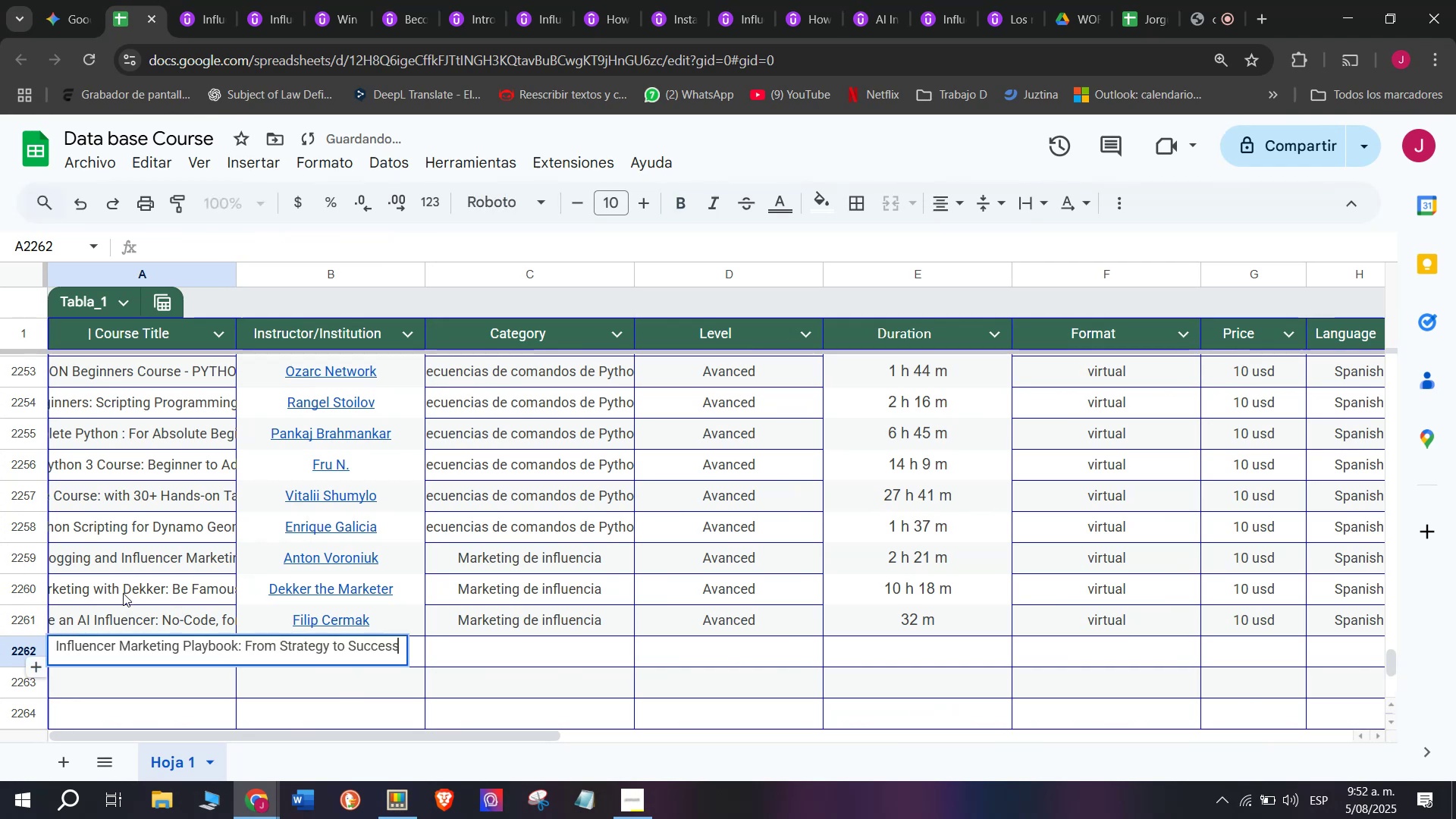 
key(Control+ControlLeft)
 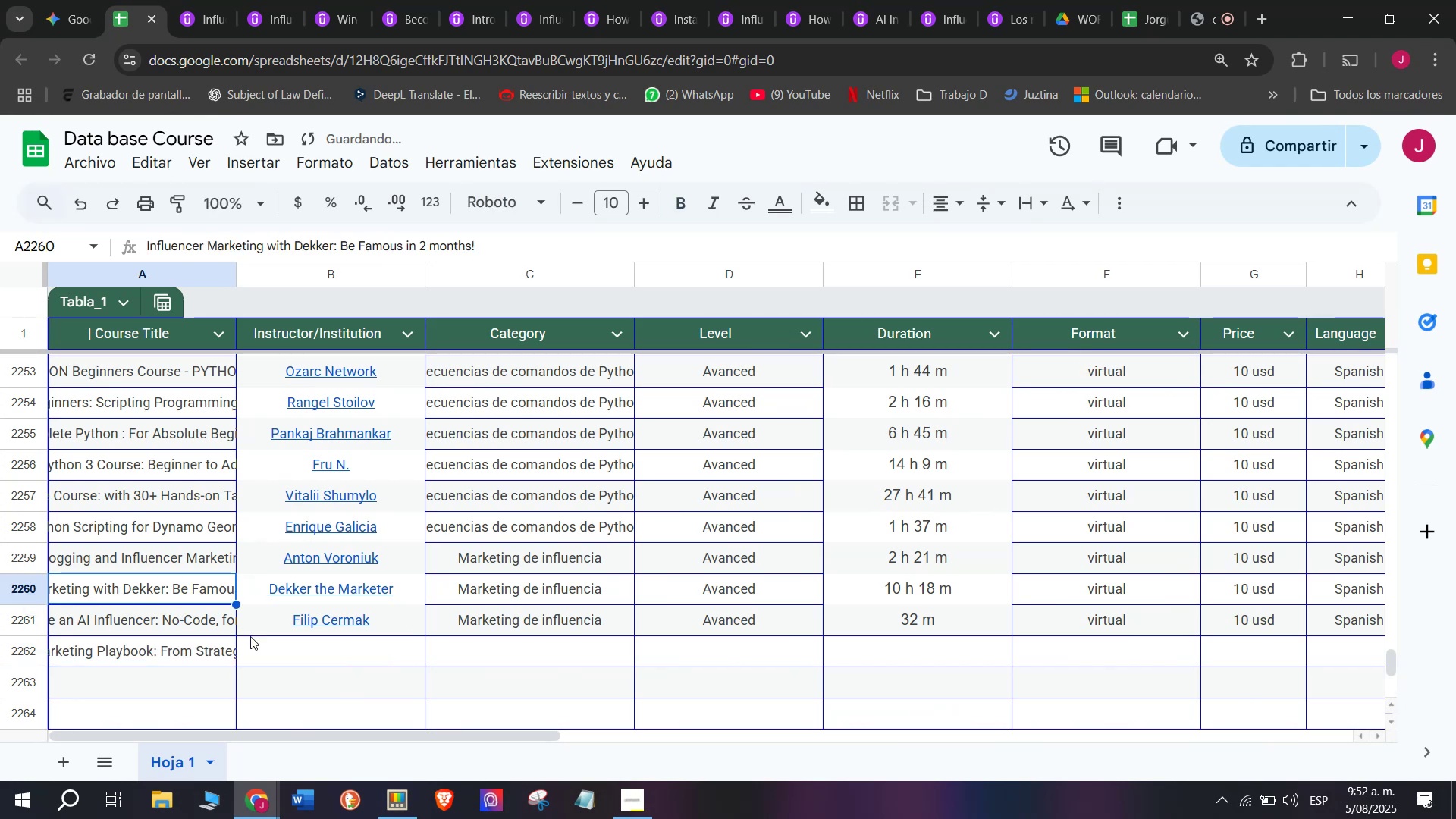 
key(Control+V)
 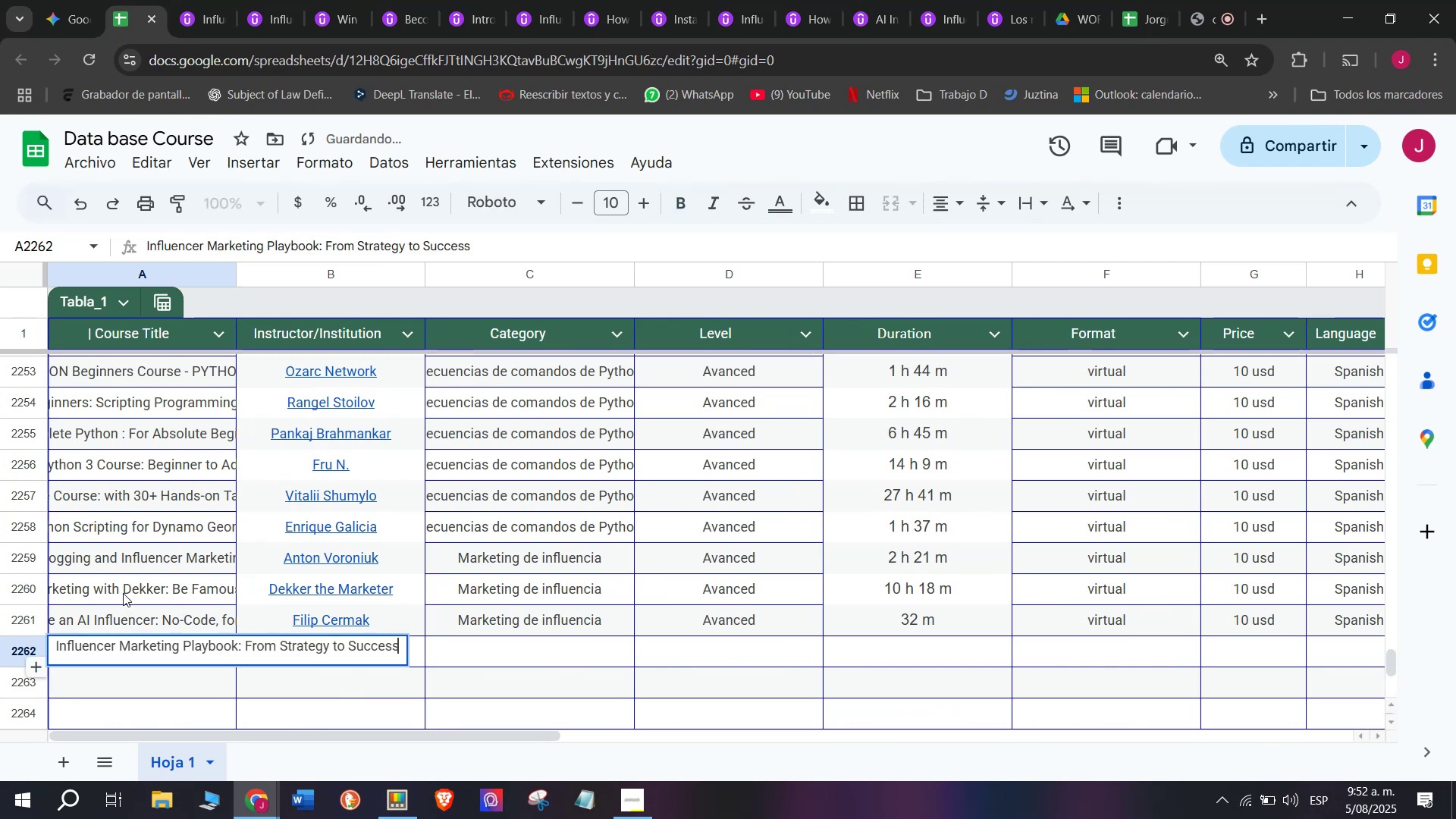 
triple_click([123, 593])
 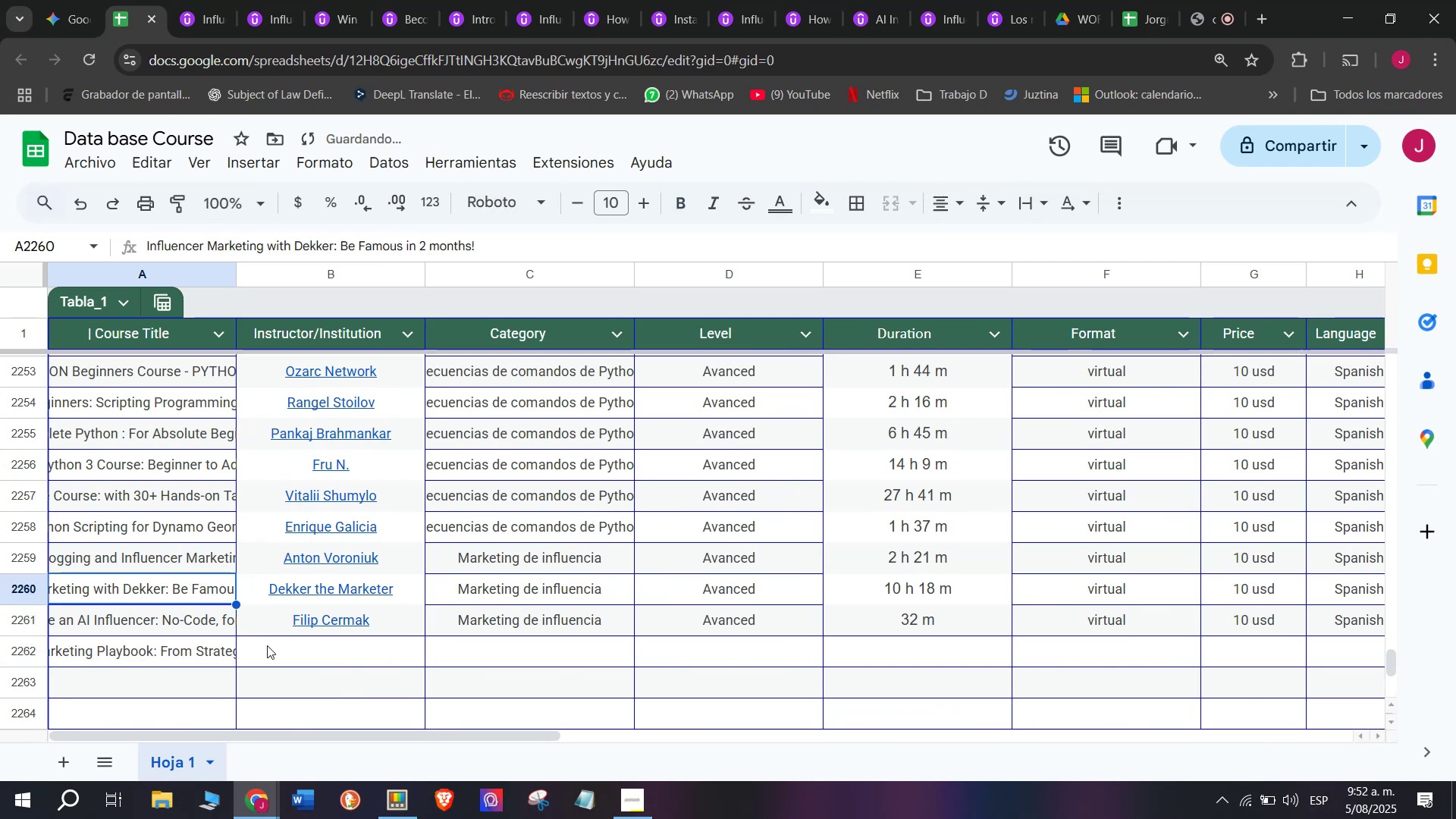 
triple_click([267, 645])
 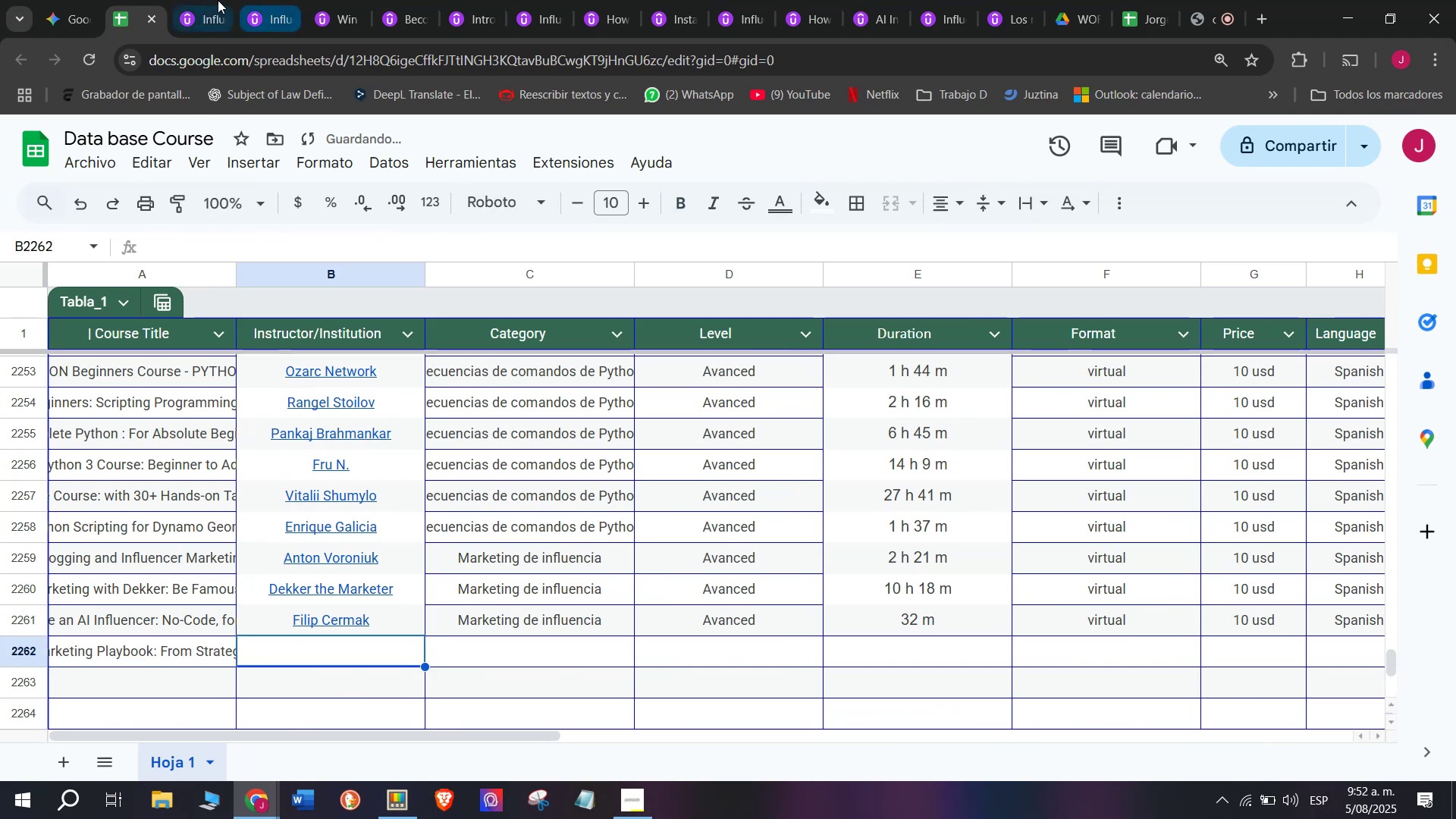 
left_click([217, 0])
 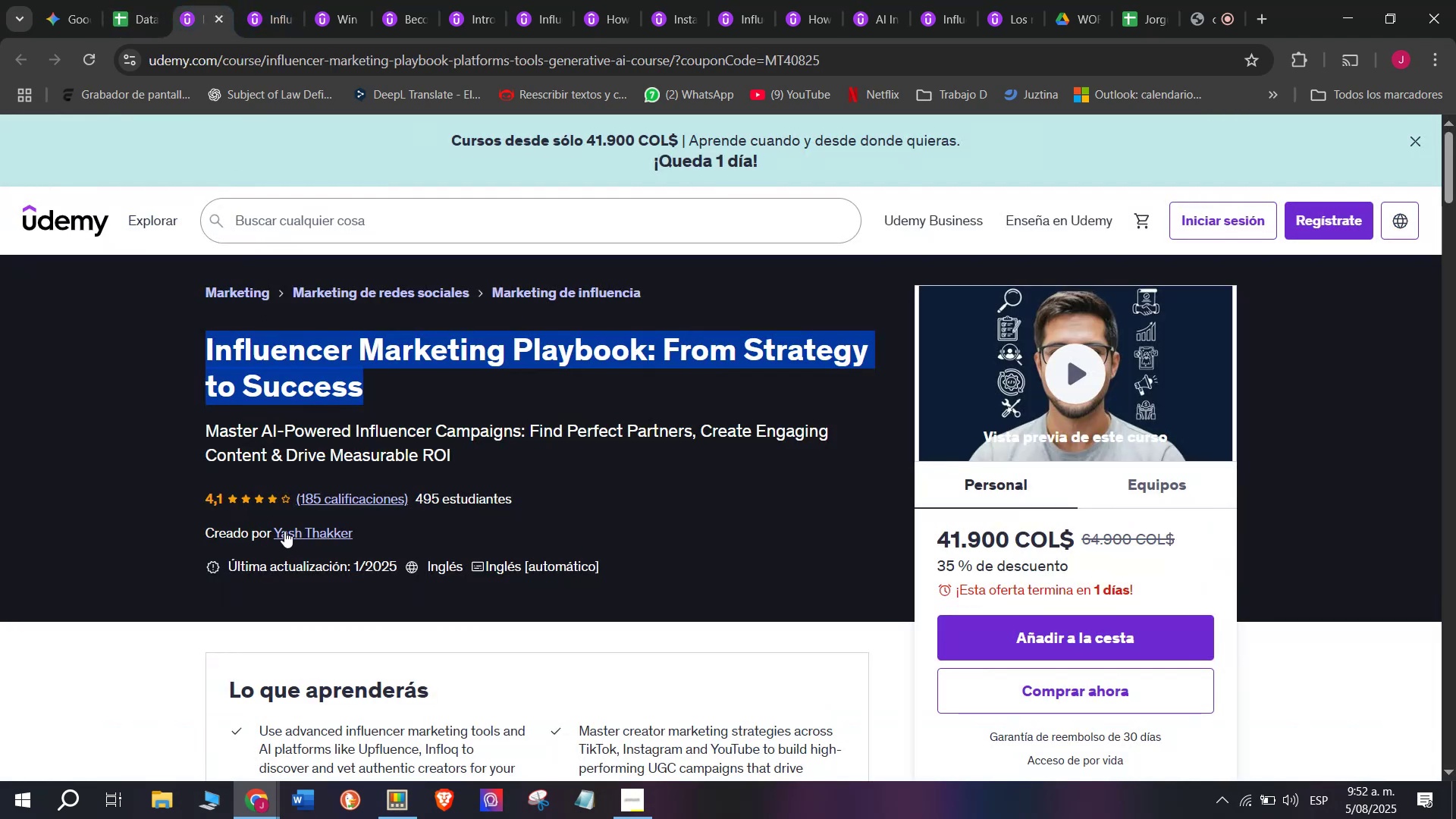 
left_click([284, 531])
 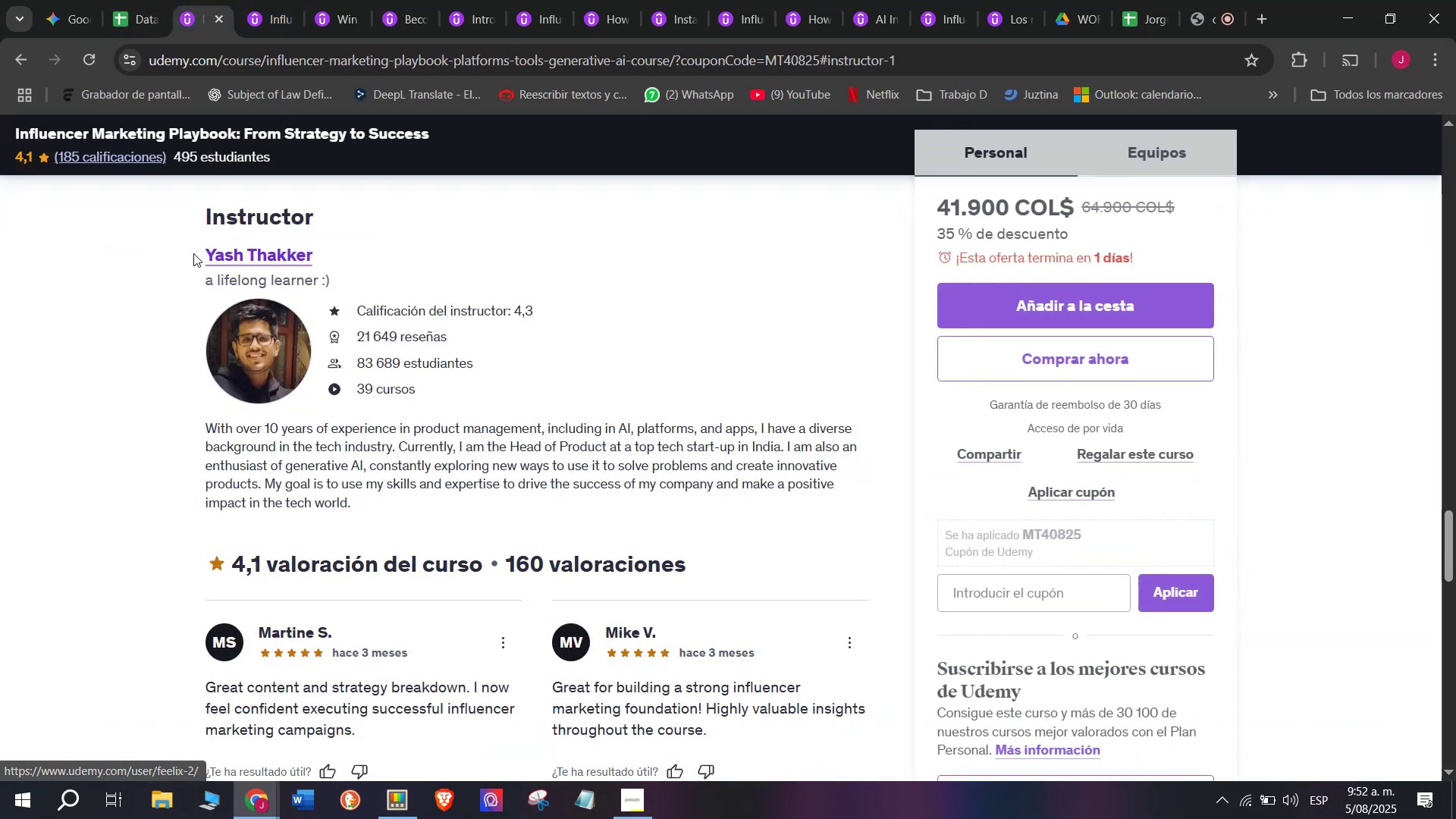 
left_click_drag(start_coordinate=[195, 254], to_coordinate=[397, 253])
 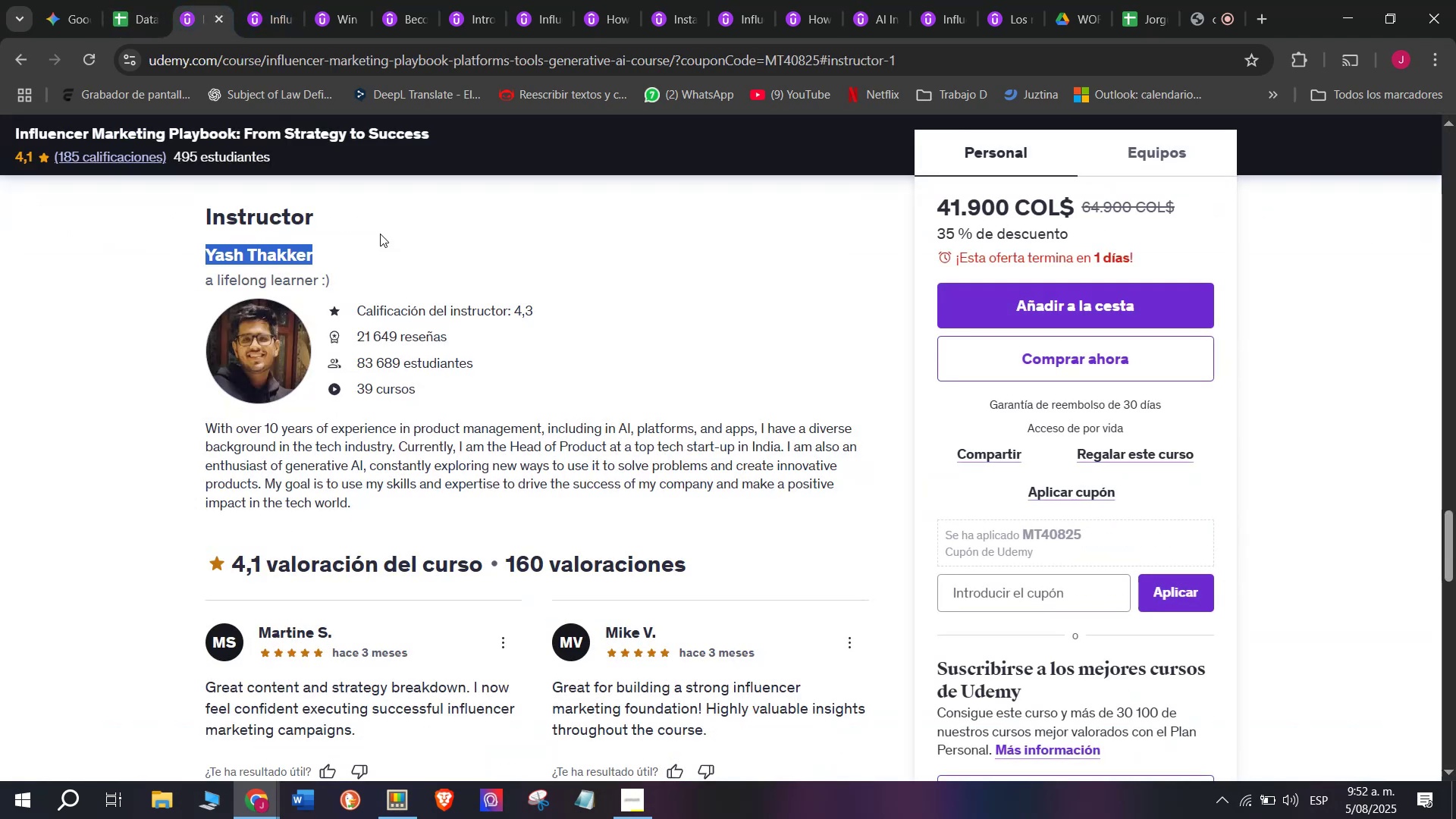 
key(Break)
 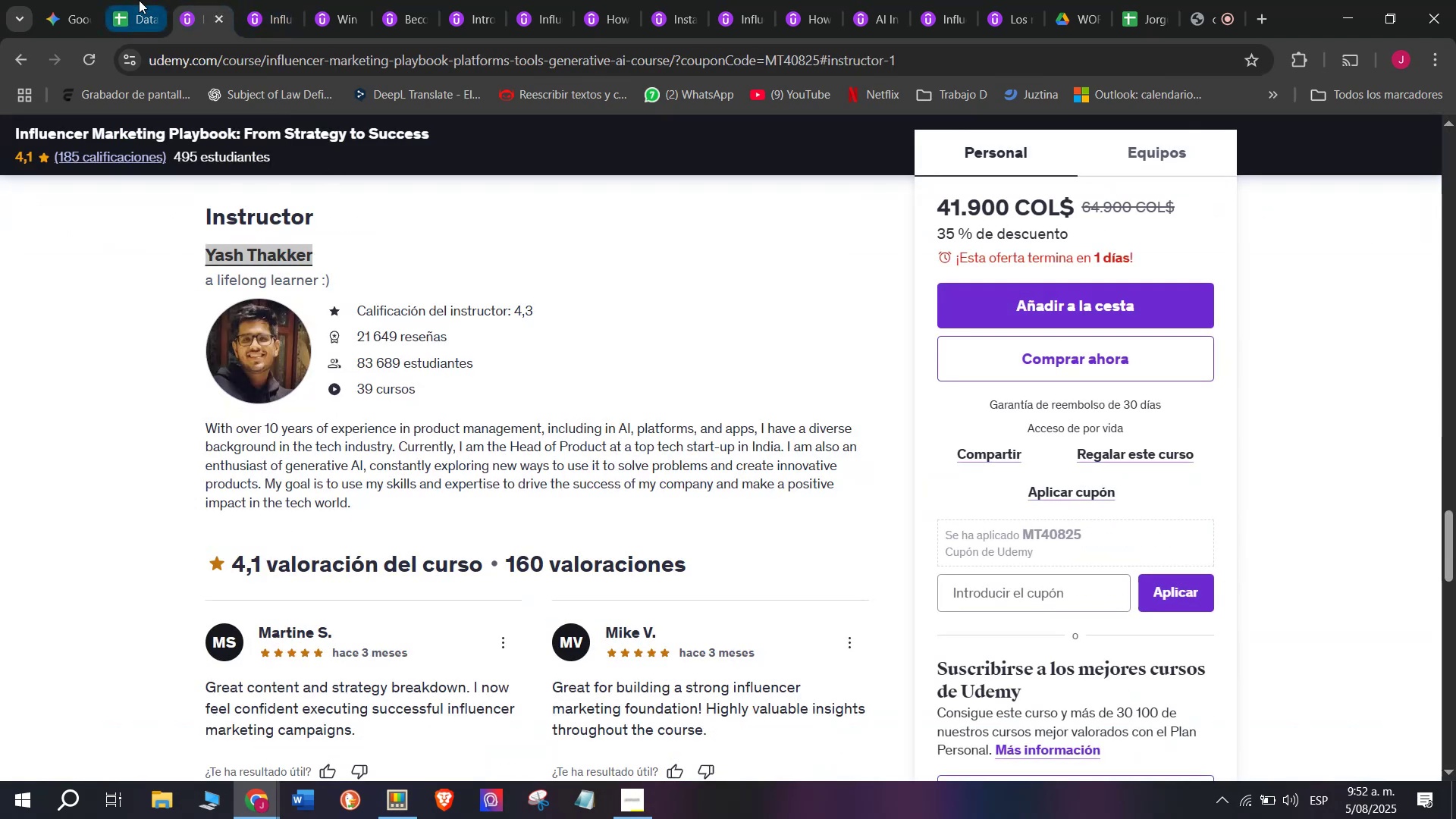 
key(Control+ControlLeft)
 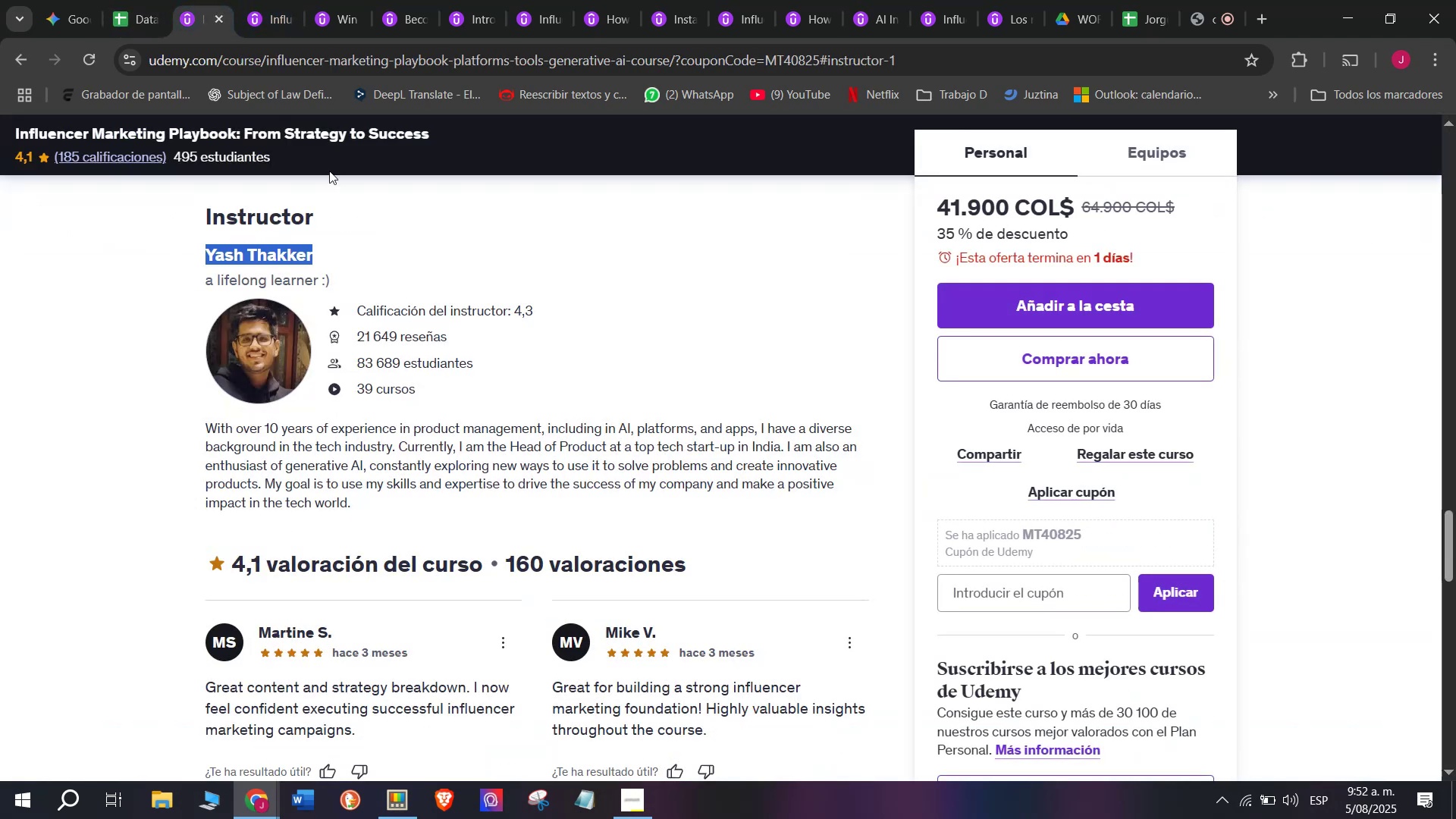 
key(Control+C)
 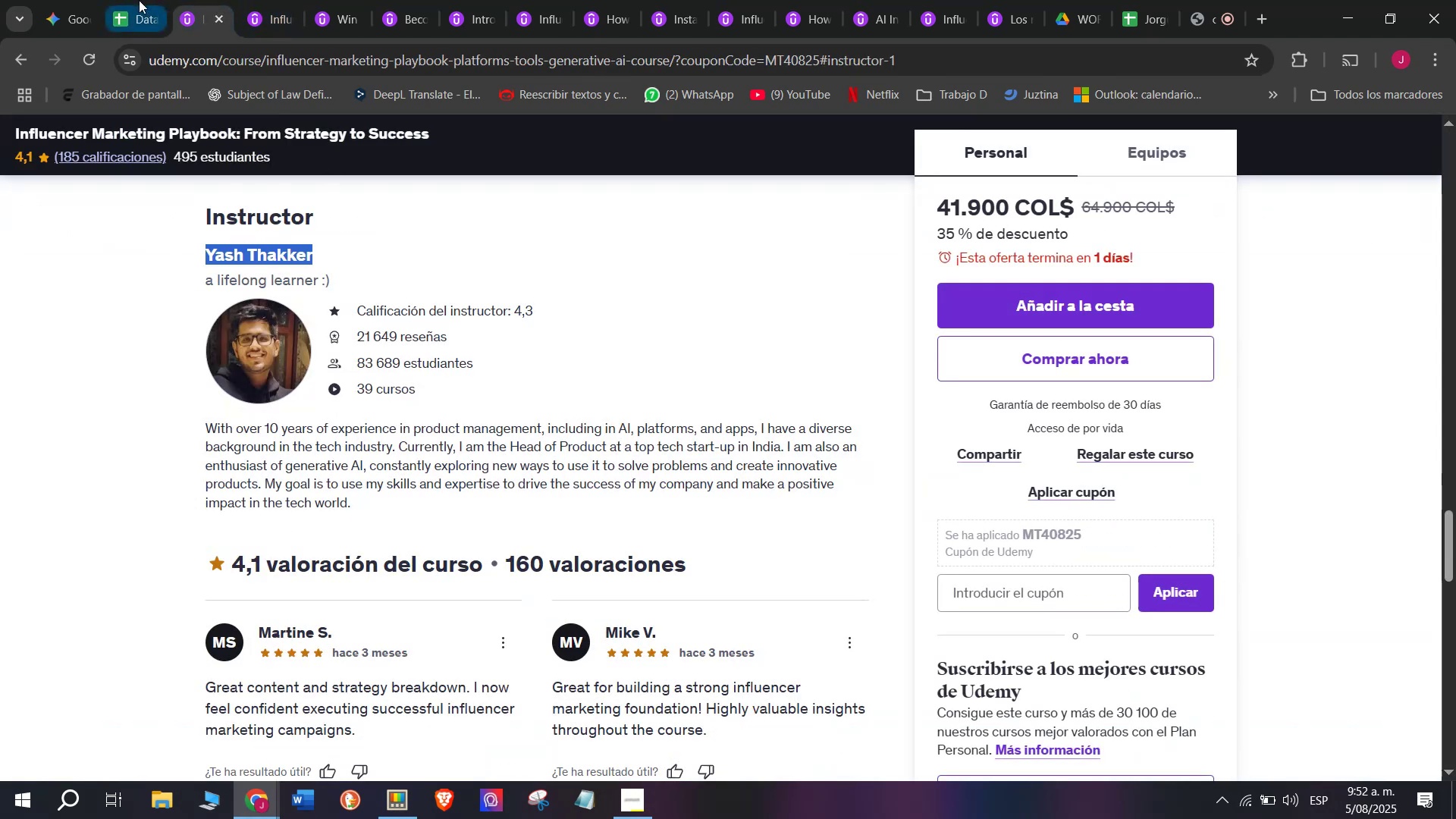 
left_click([139, 0])
 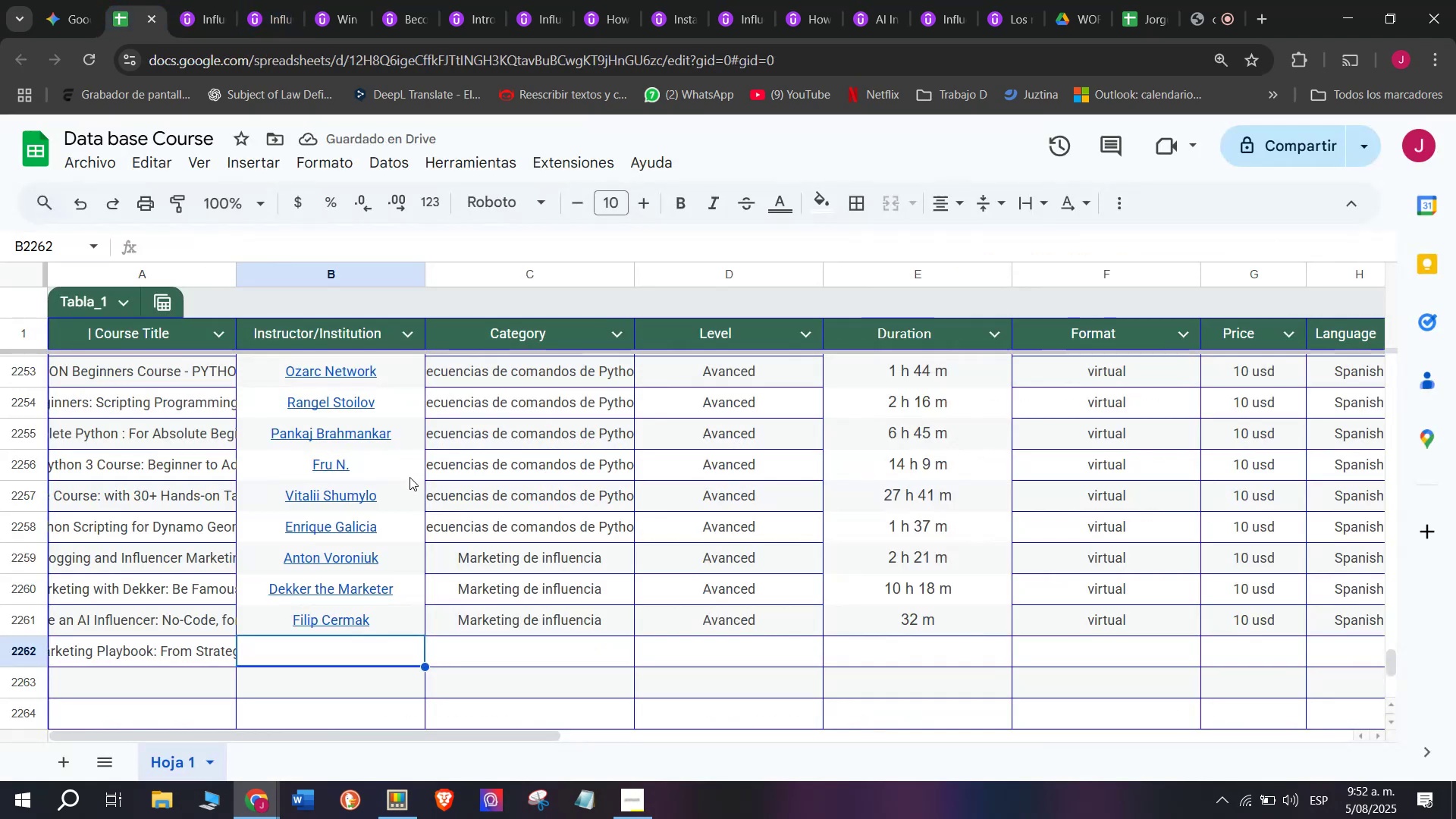 
key(Control+ControlLeft)
 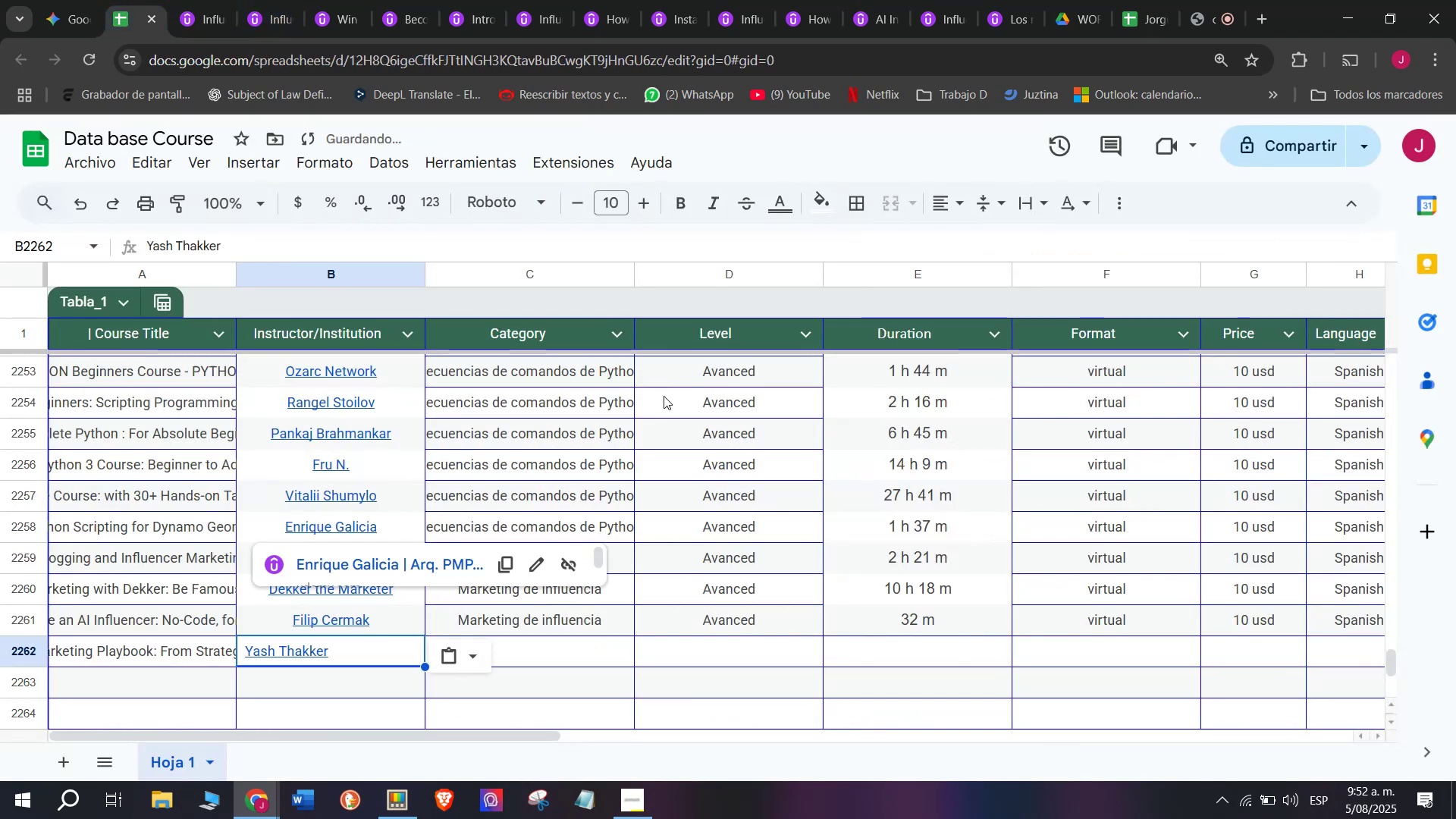 
key(Z)
 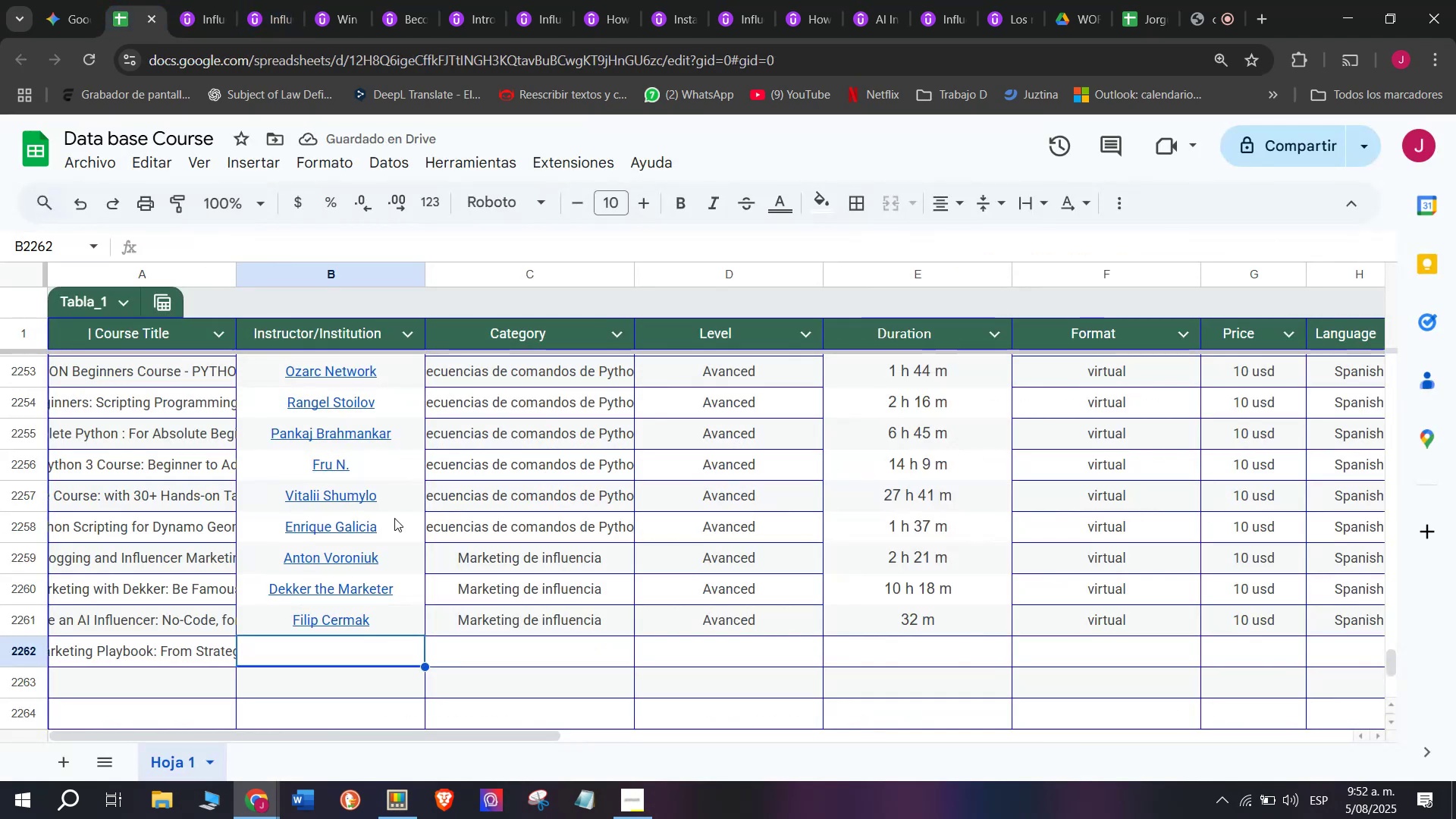 
key(Control+V)
 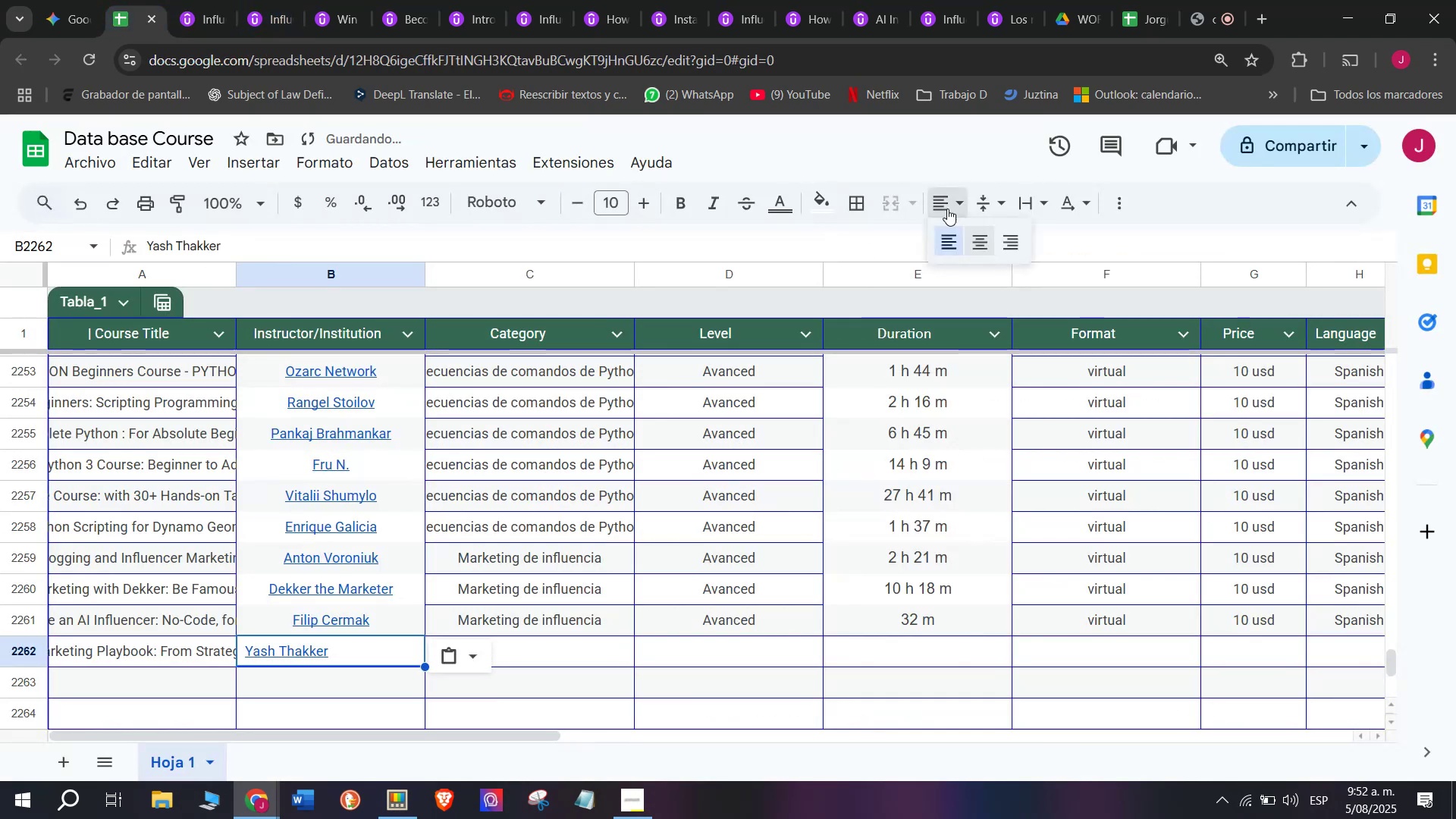 
double_click([974, 240])
 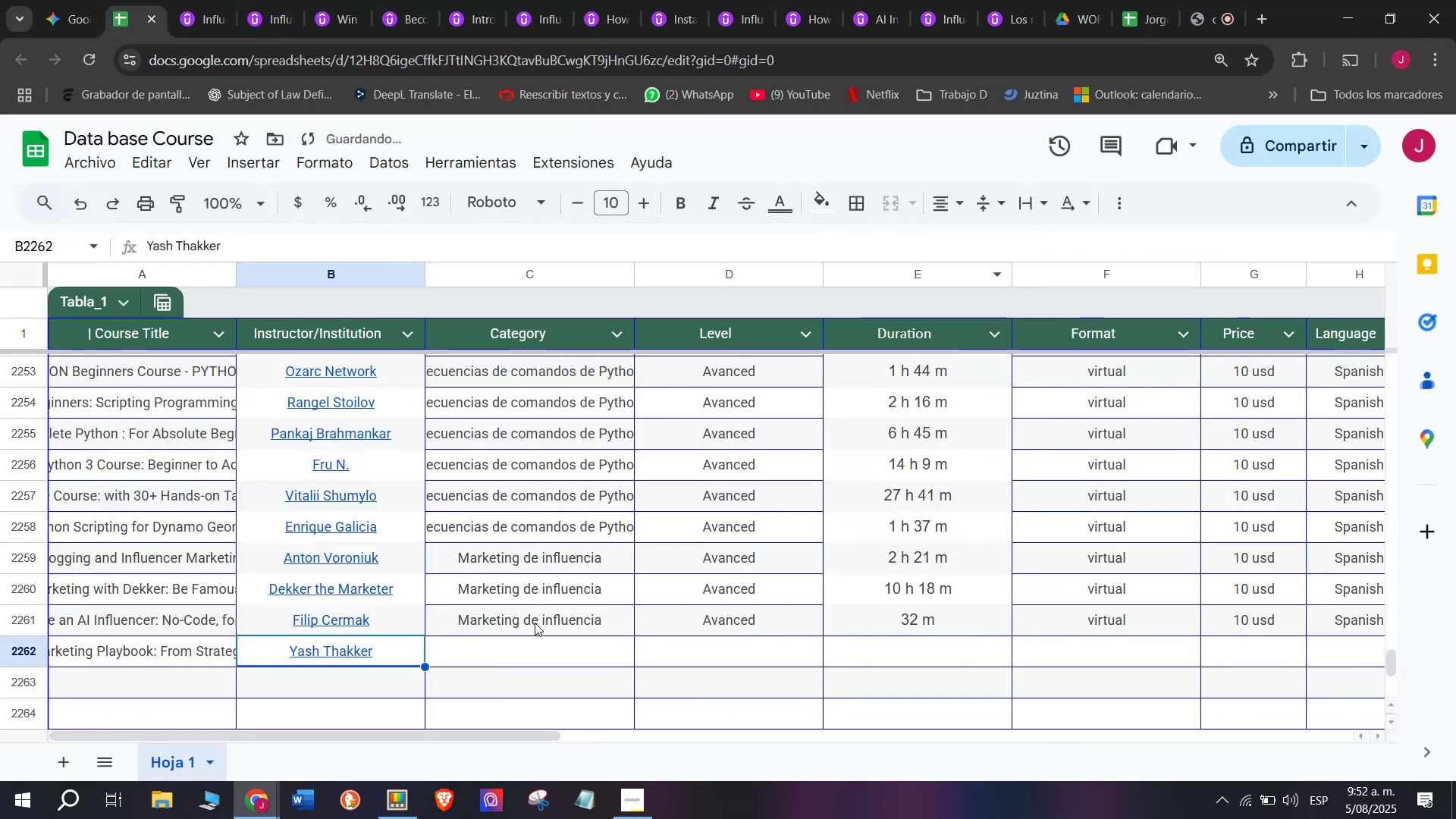 
key(Control+ControlLeft)
 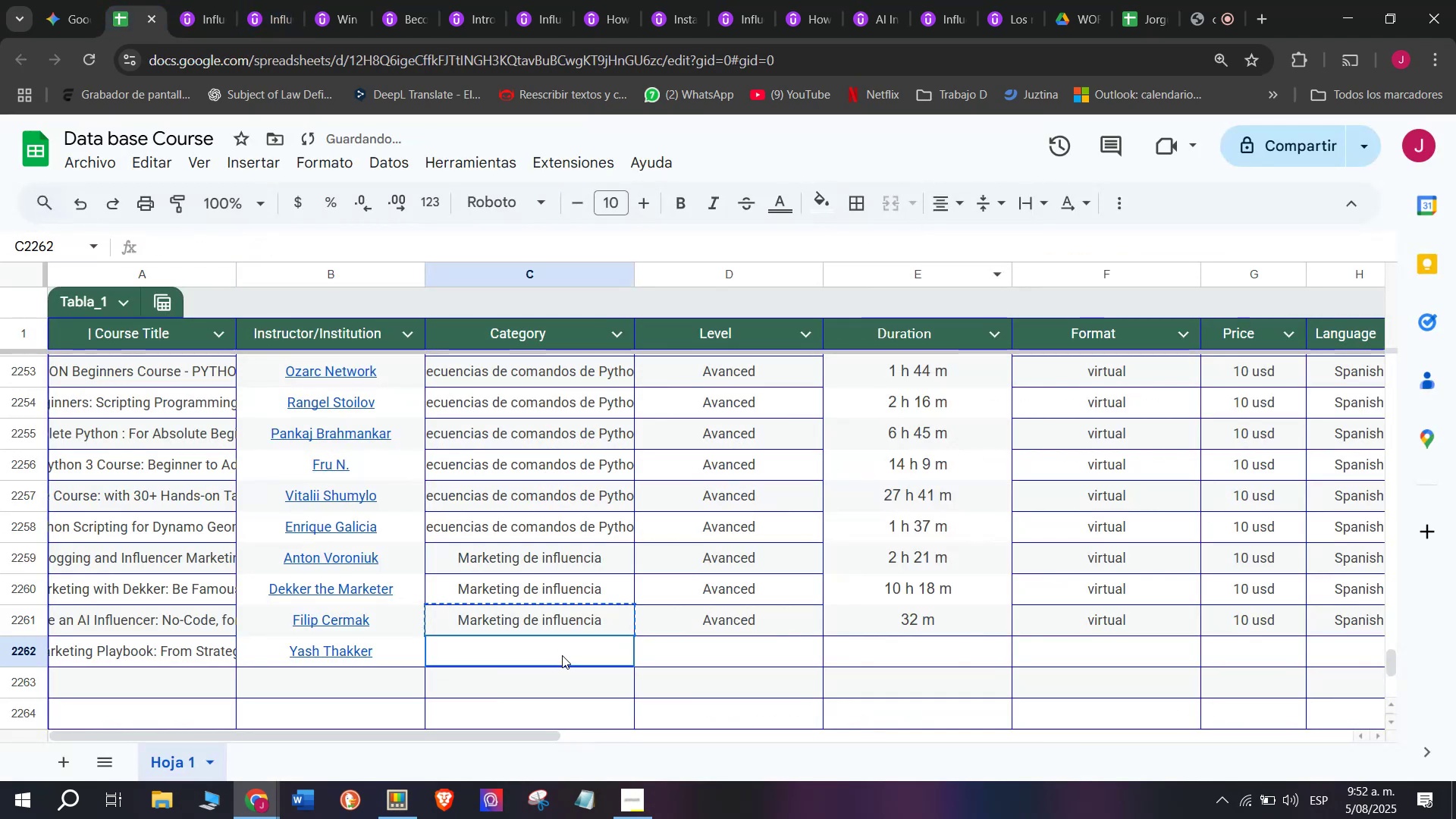 
key(Break)
 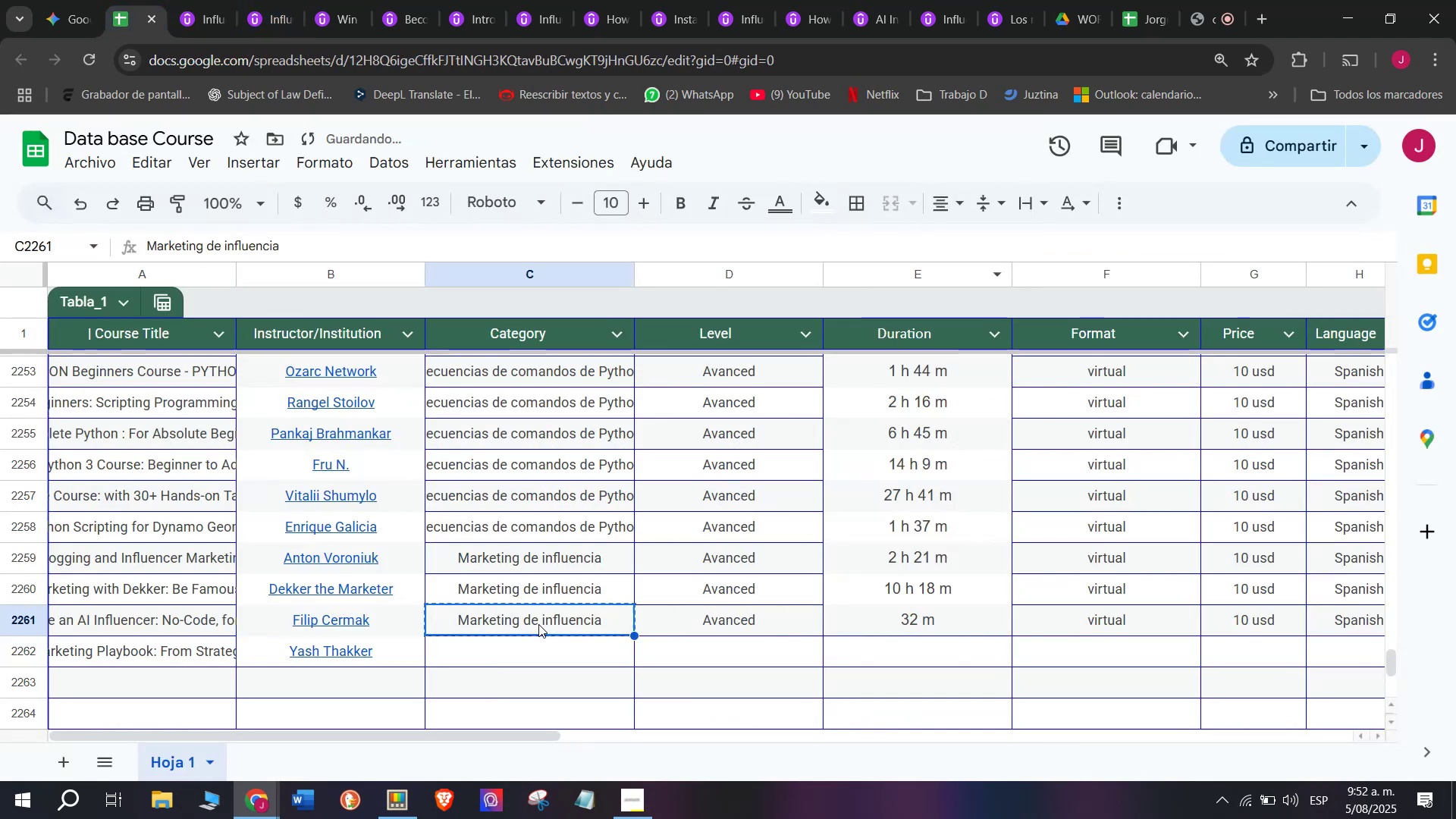 
key(Control+C)
 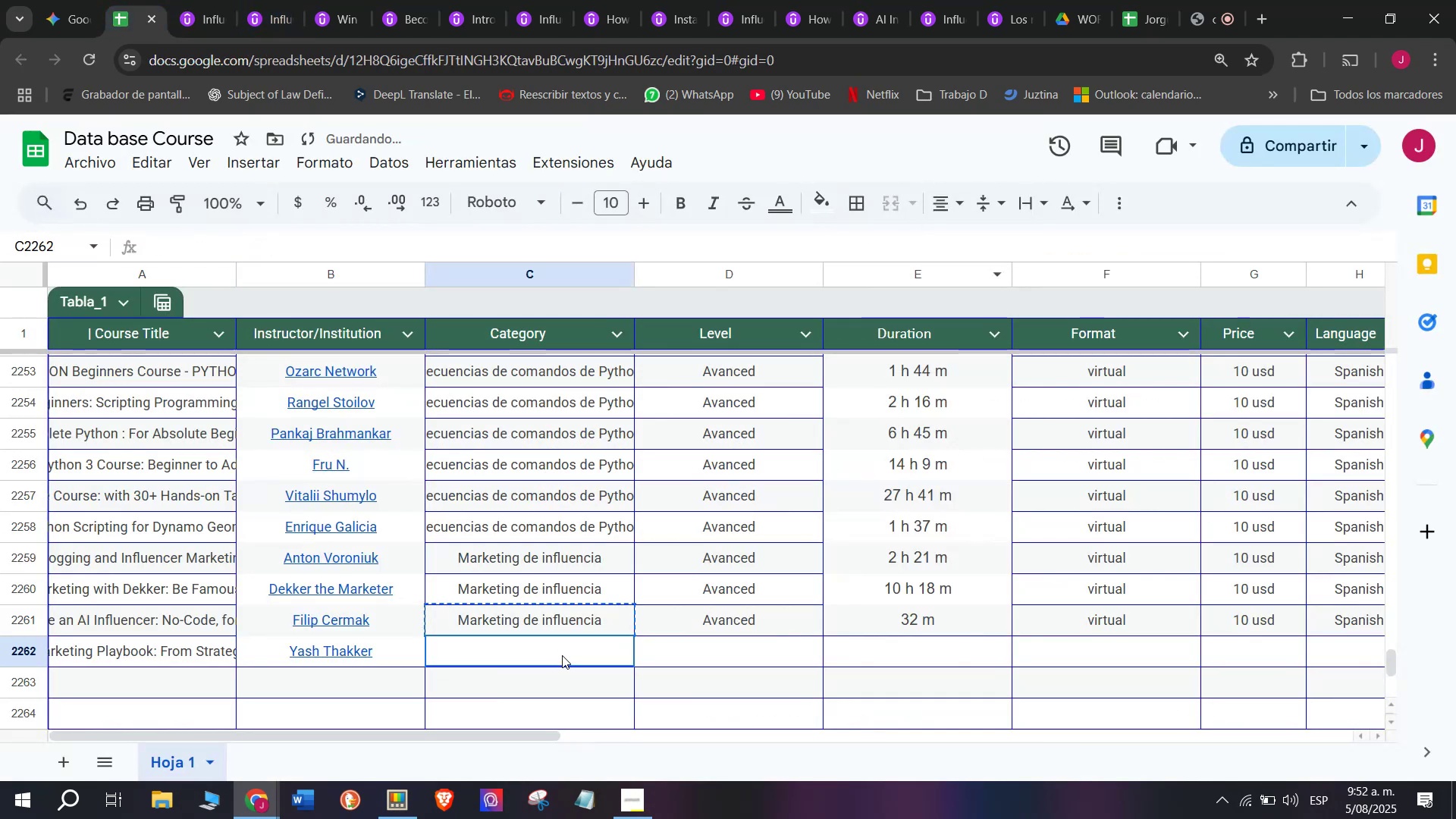 
key(Control+ControlLeft)
 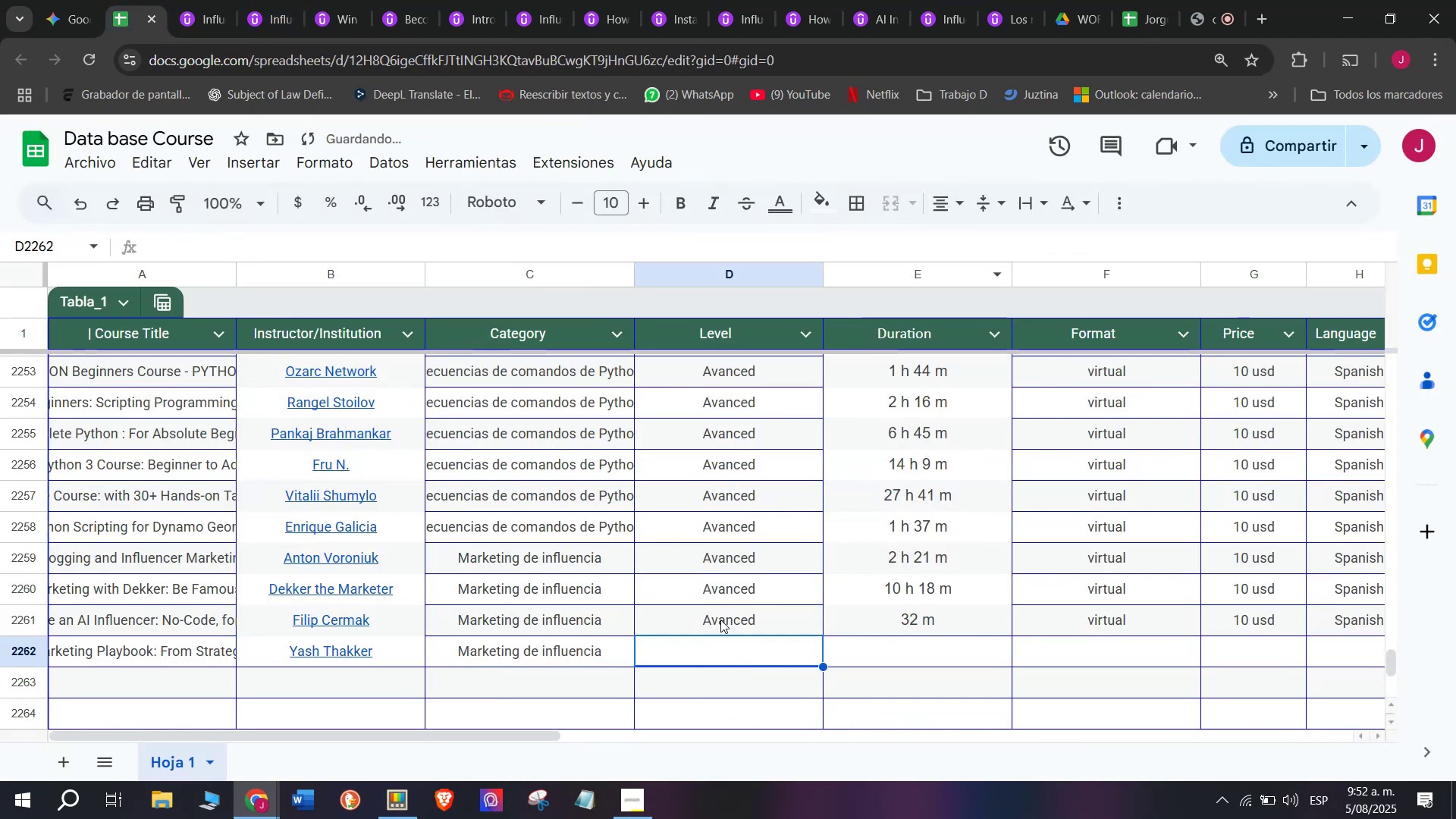 
key(Z)
 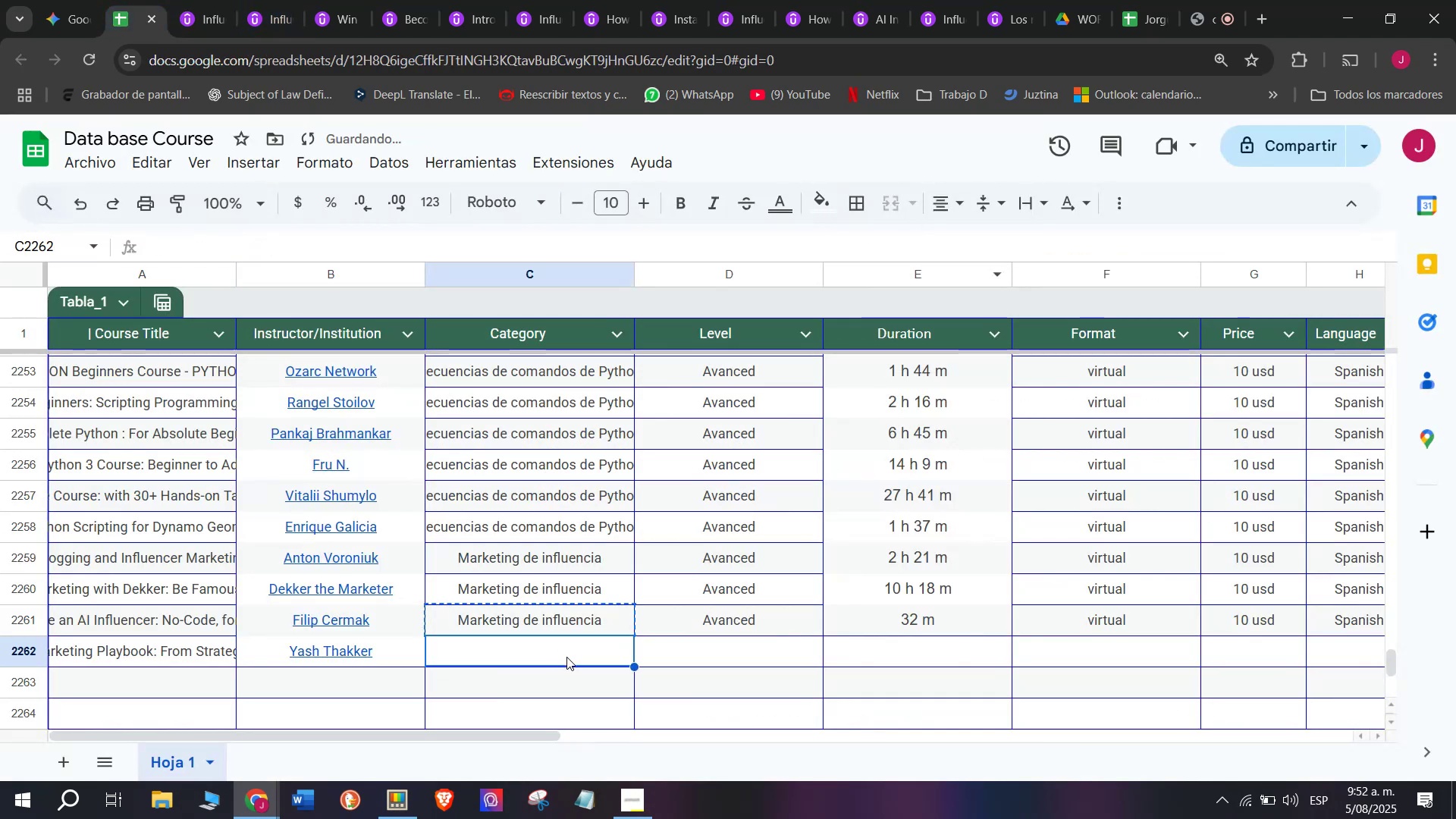 
key(Control+V)
 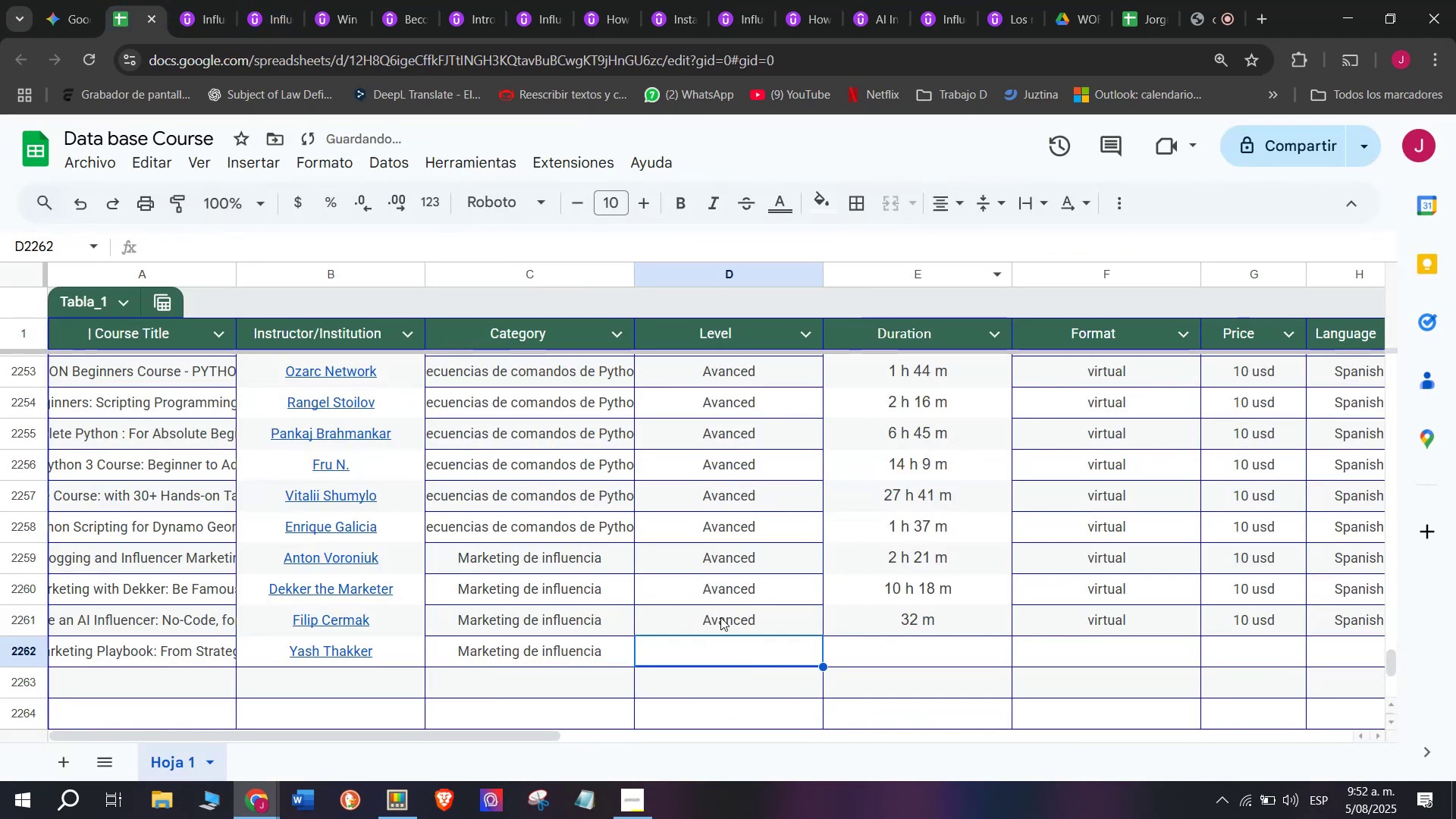 
key(Control+ControlLeft)
 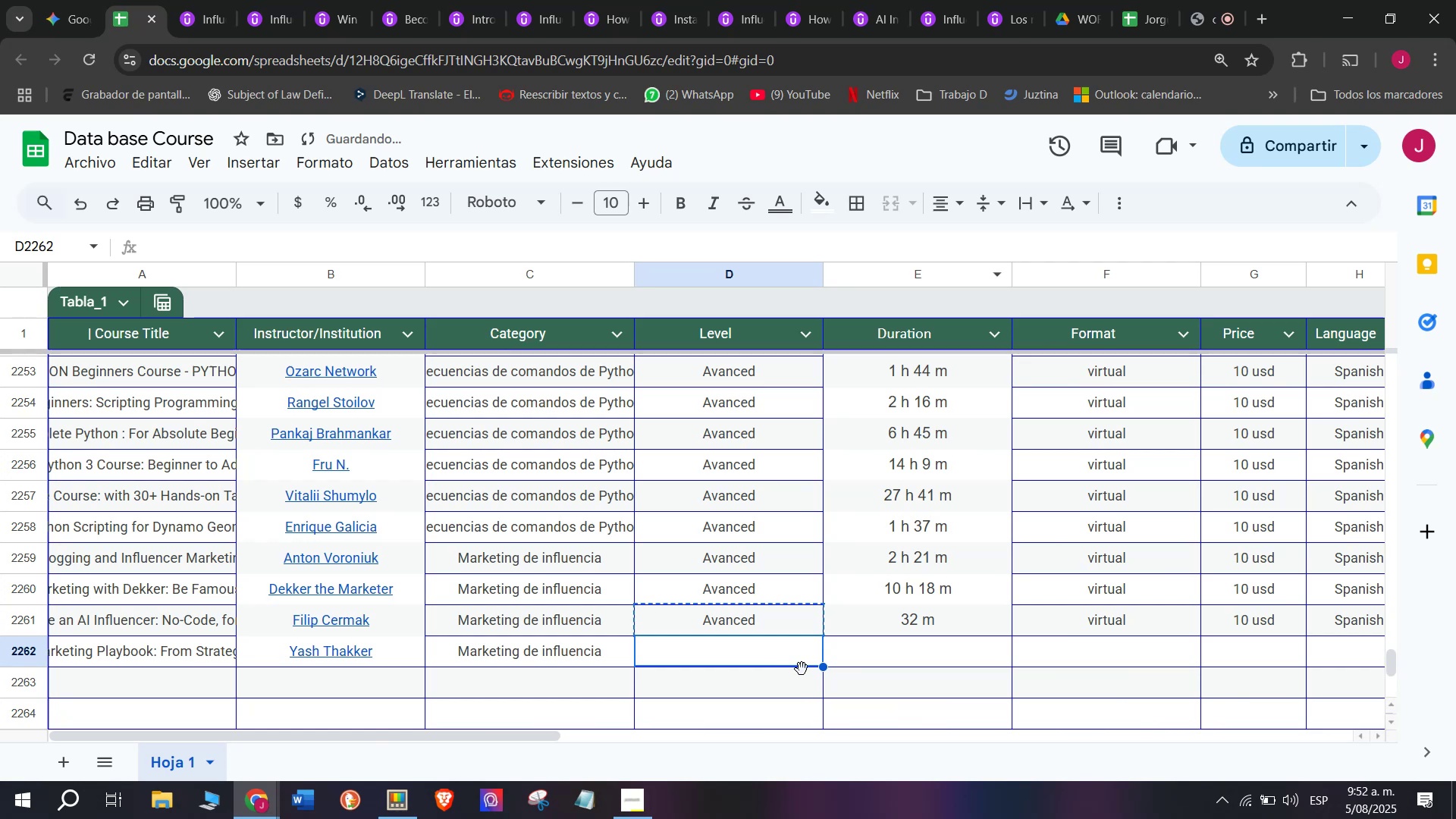 
key(Break)
 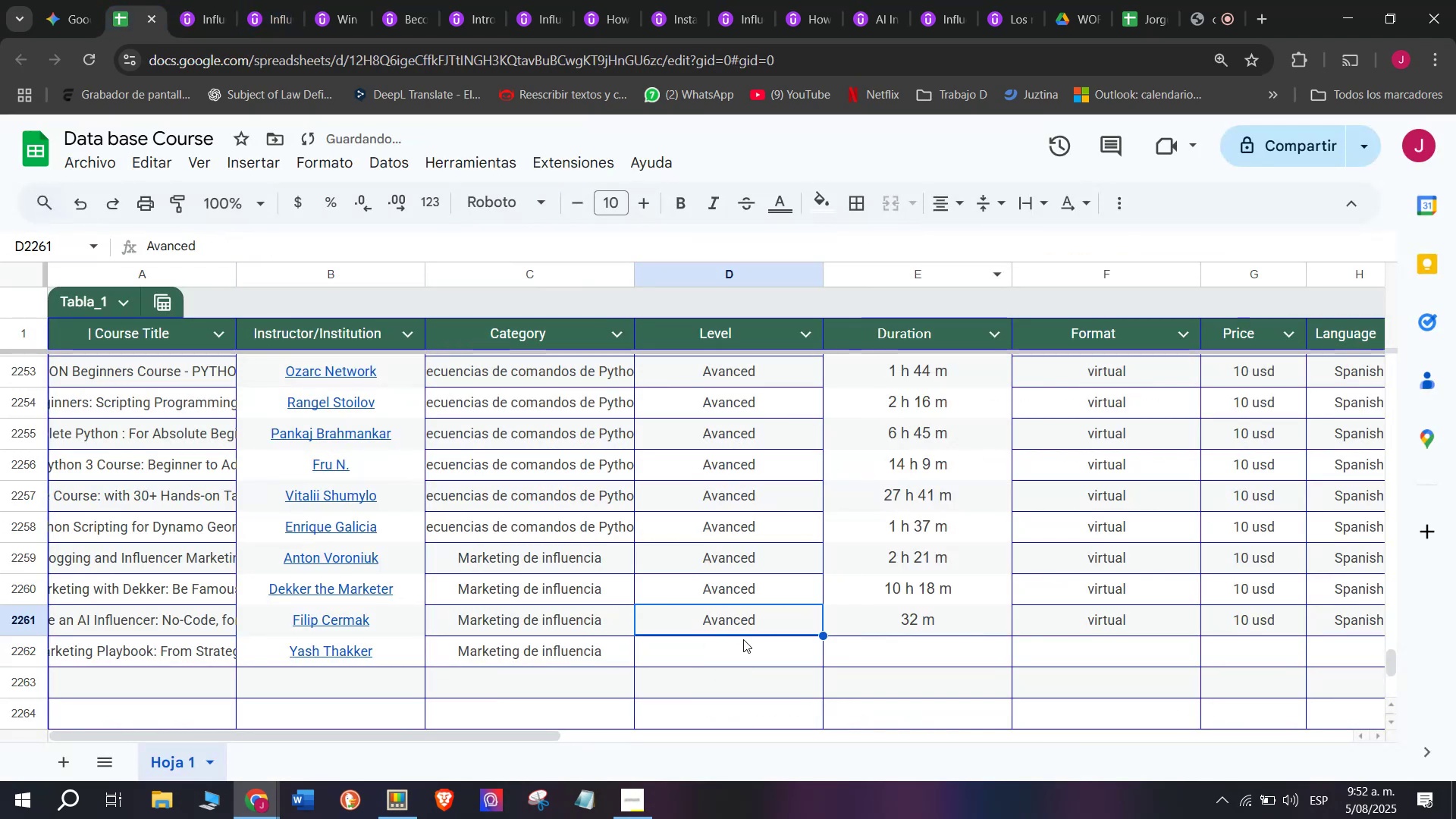 
key(Control+C)
 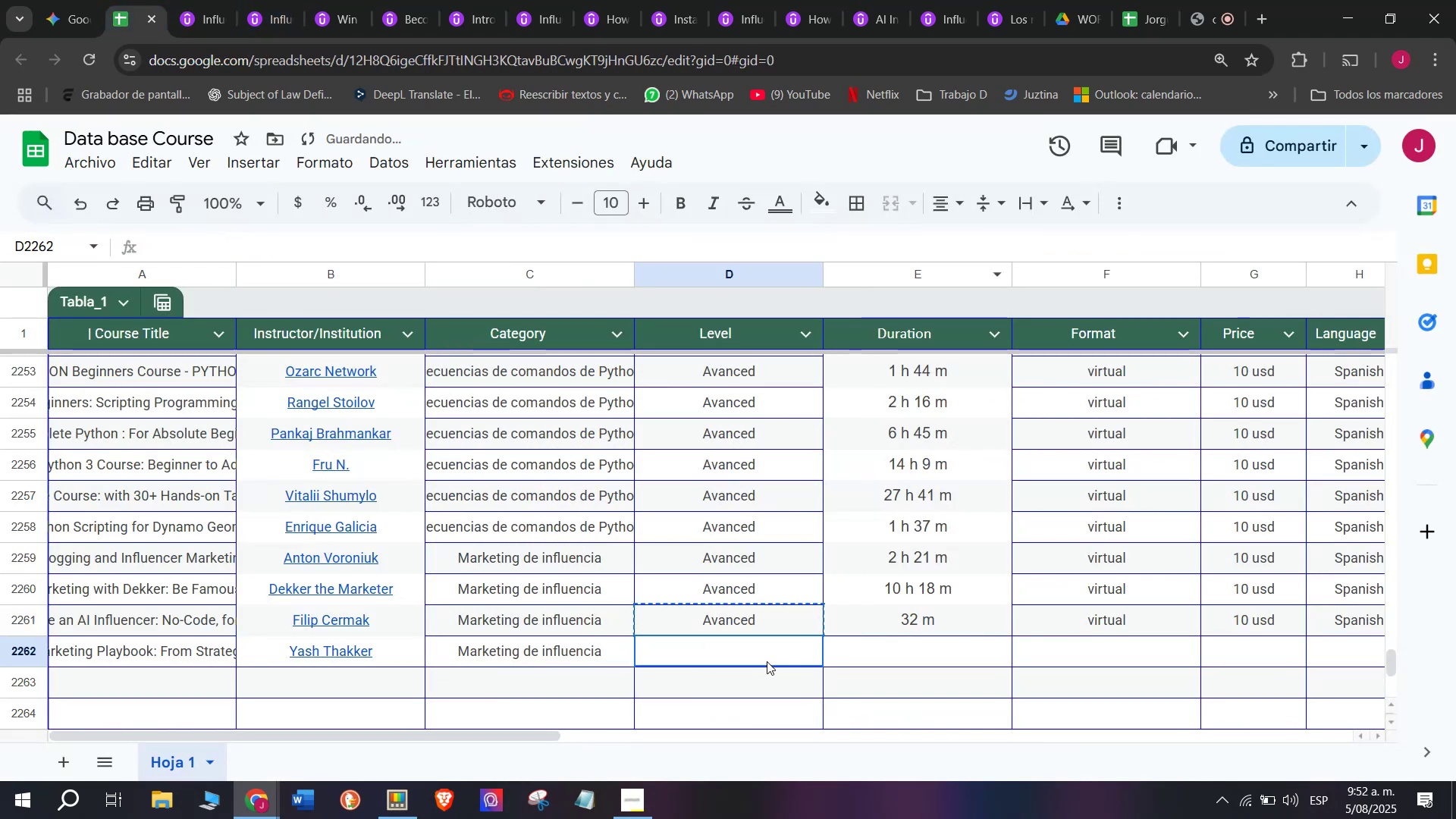 
triple_click([767, 661])
 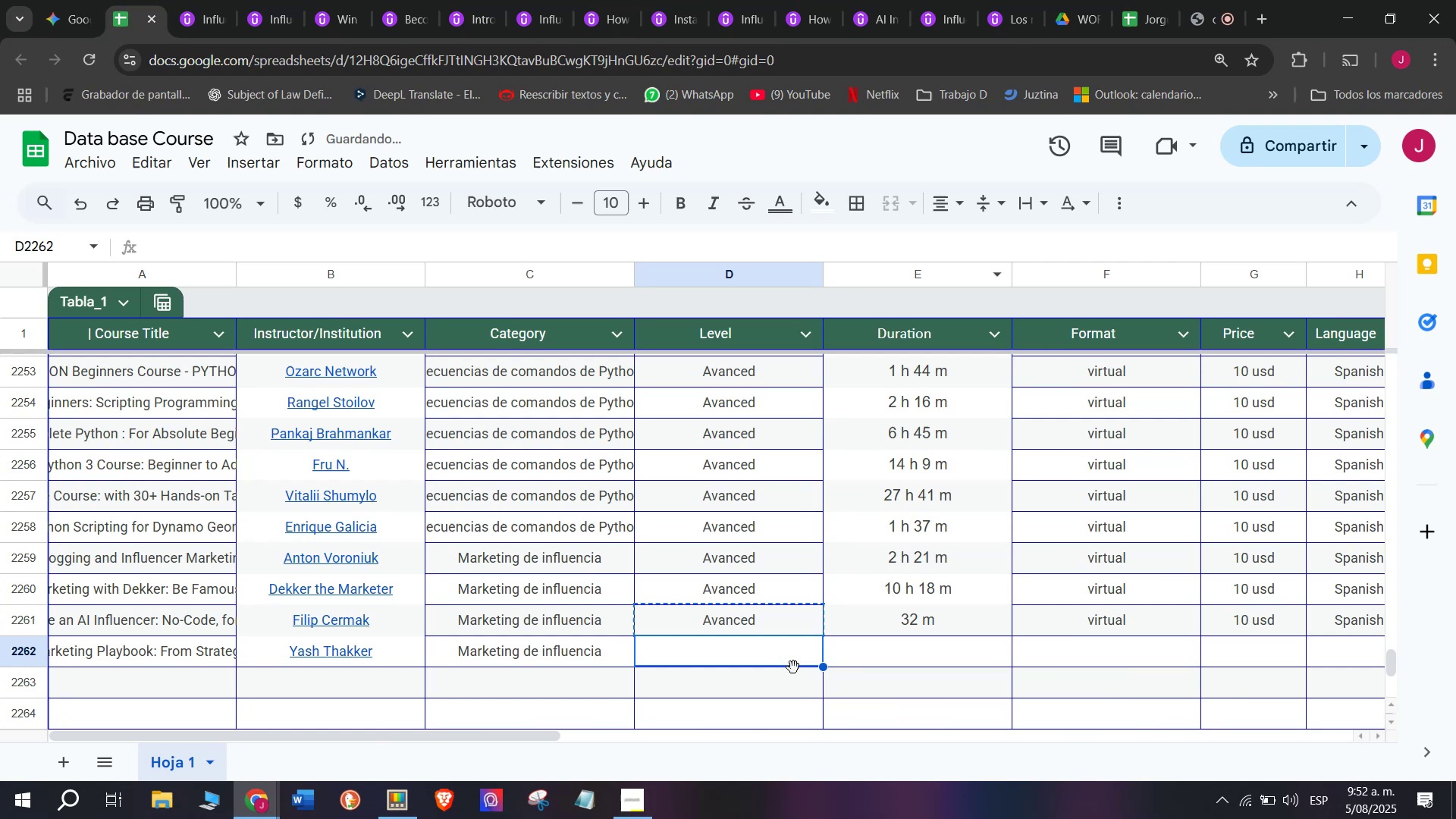 
key(Z)
 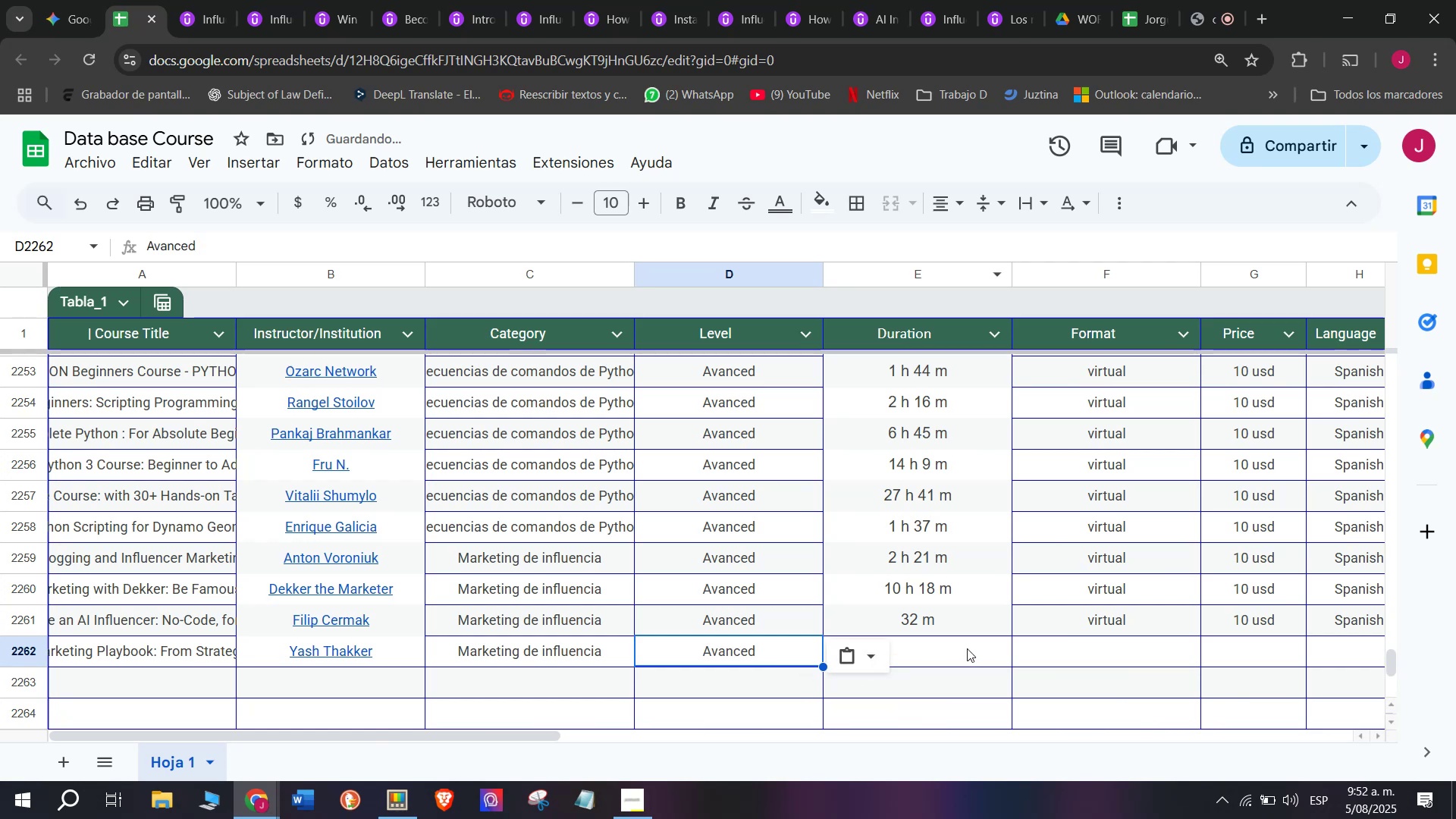 
key(Control+ControlLeft)
 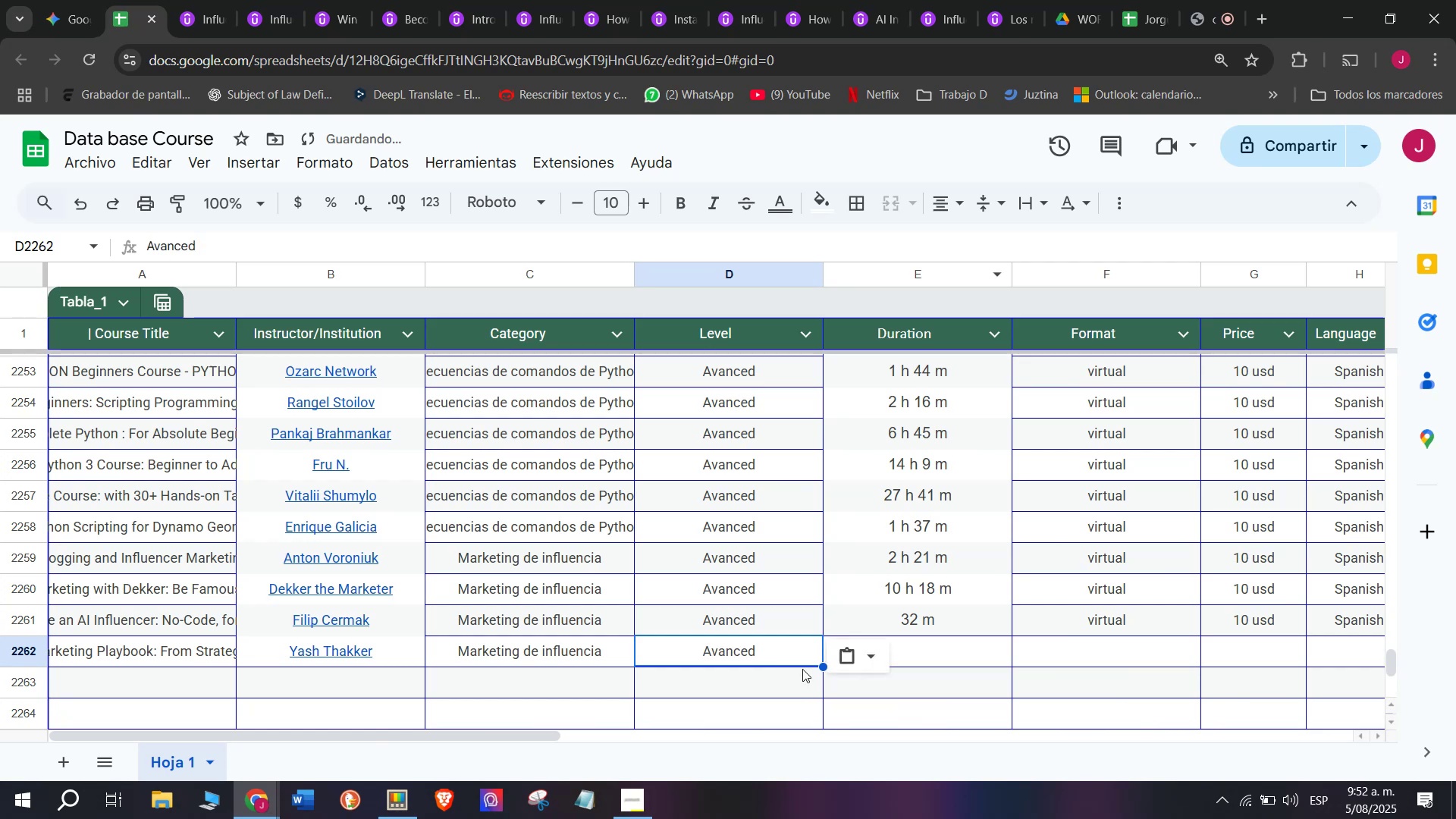 
key(Control+V)
 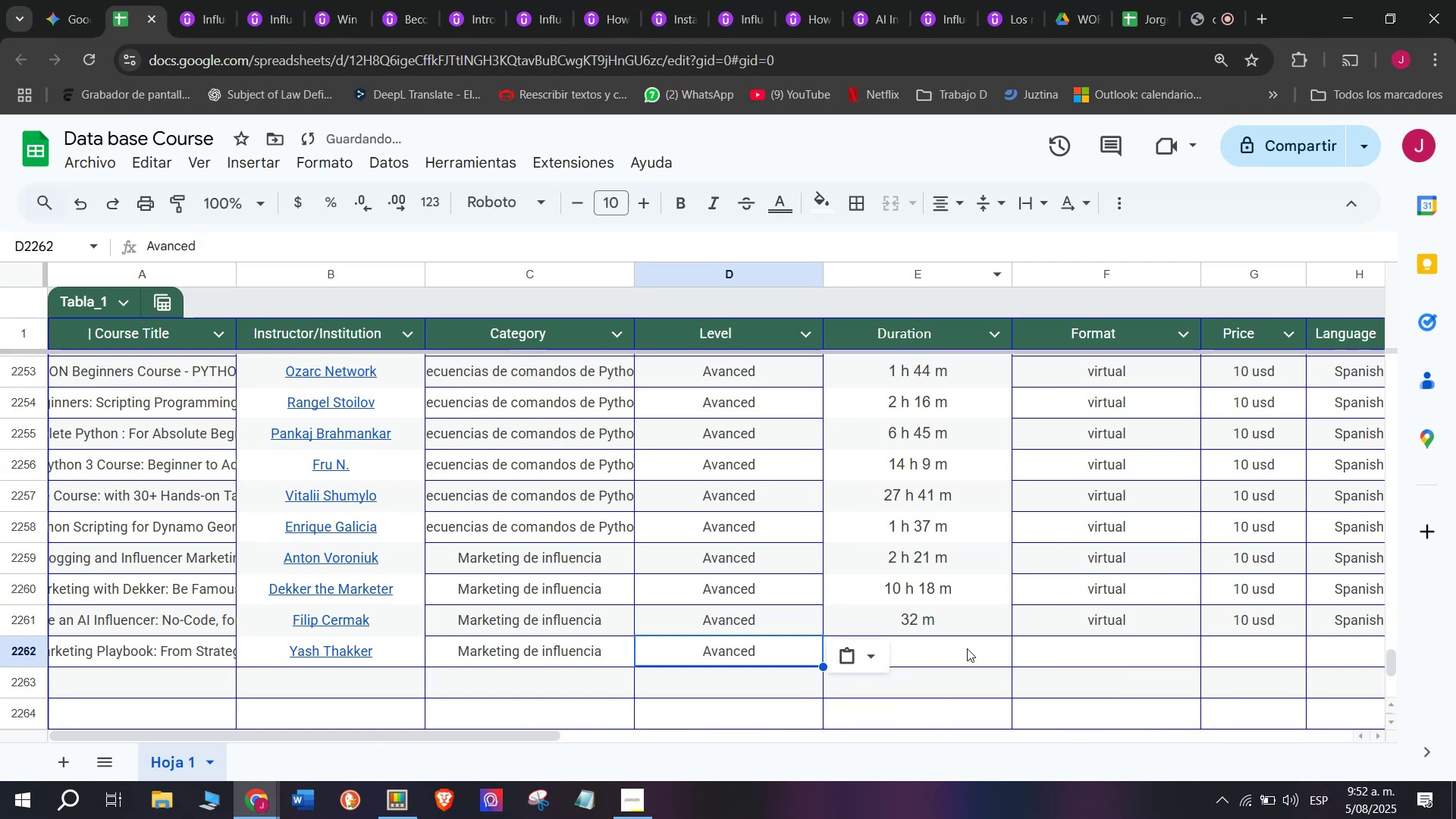 
left_click([967, 647])
 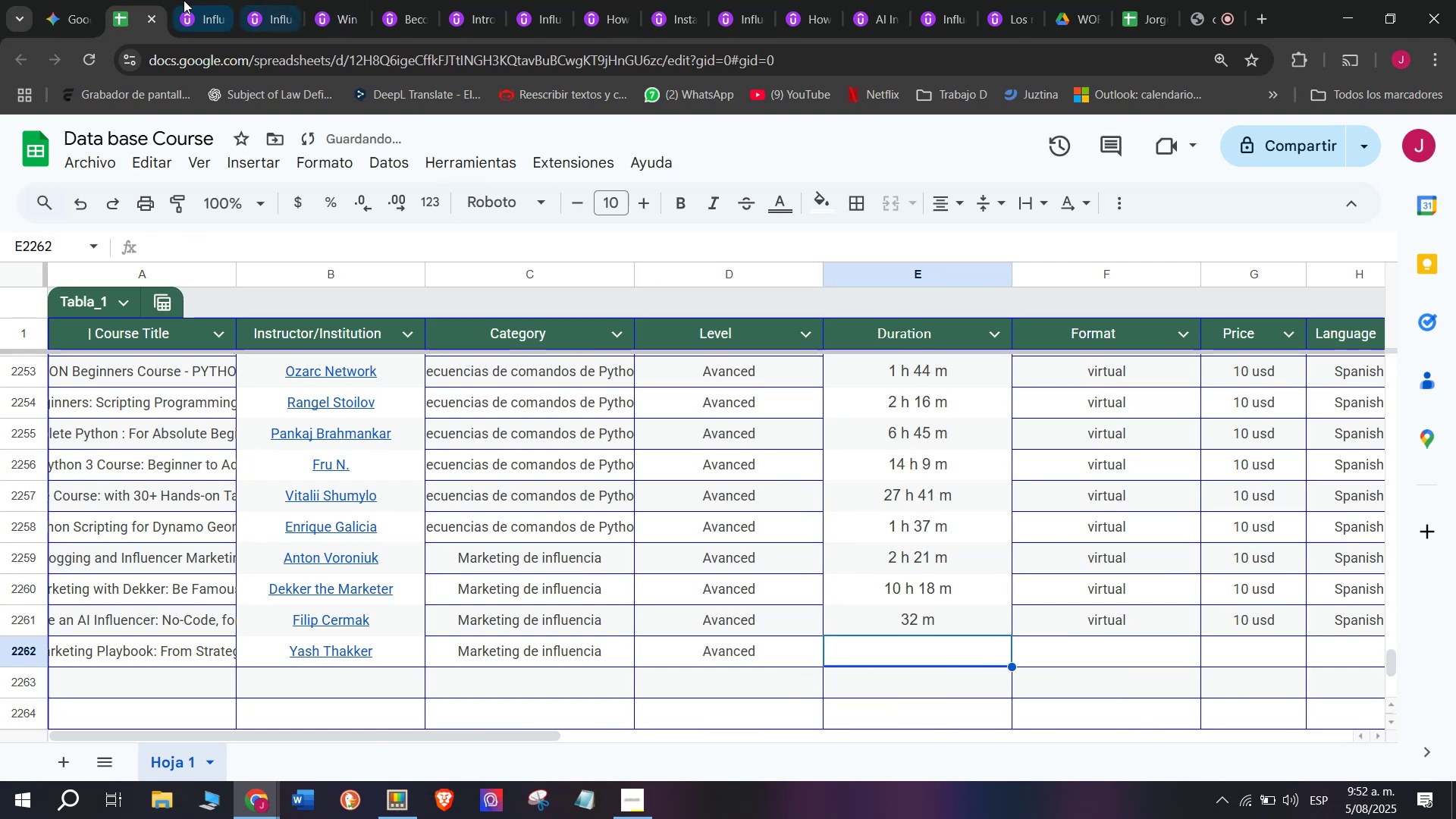 
left_click([182, 0])
 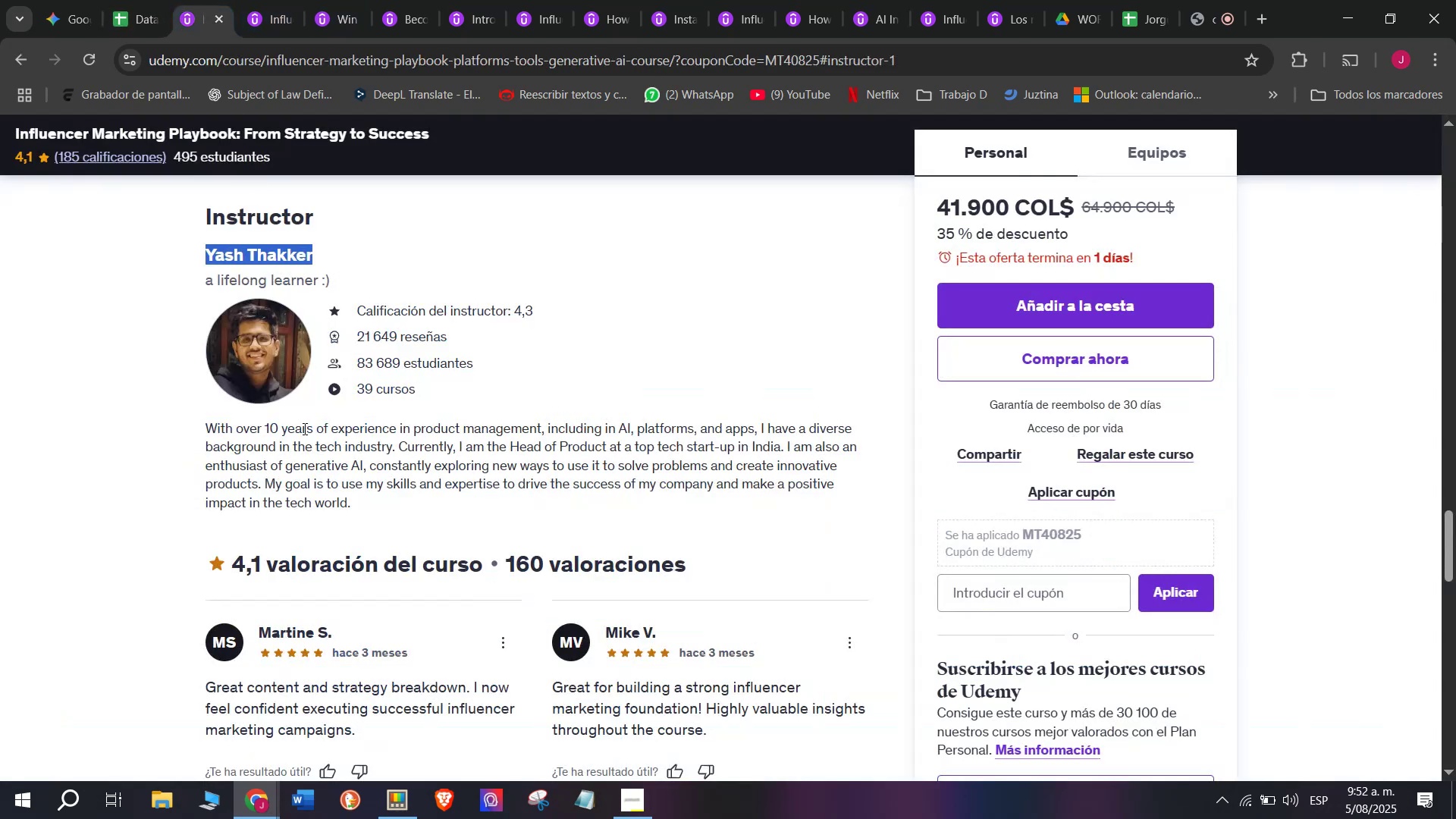 
scroll: coordinate [353, 588], scroll_direction: up, amount: 9.0
 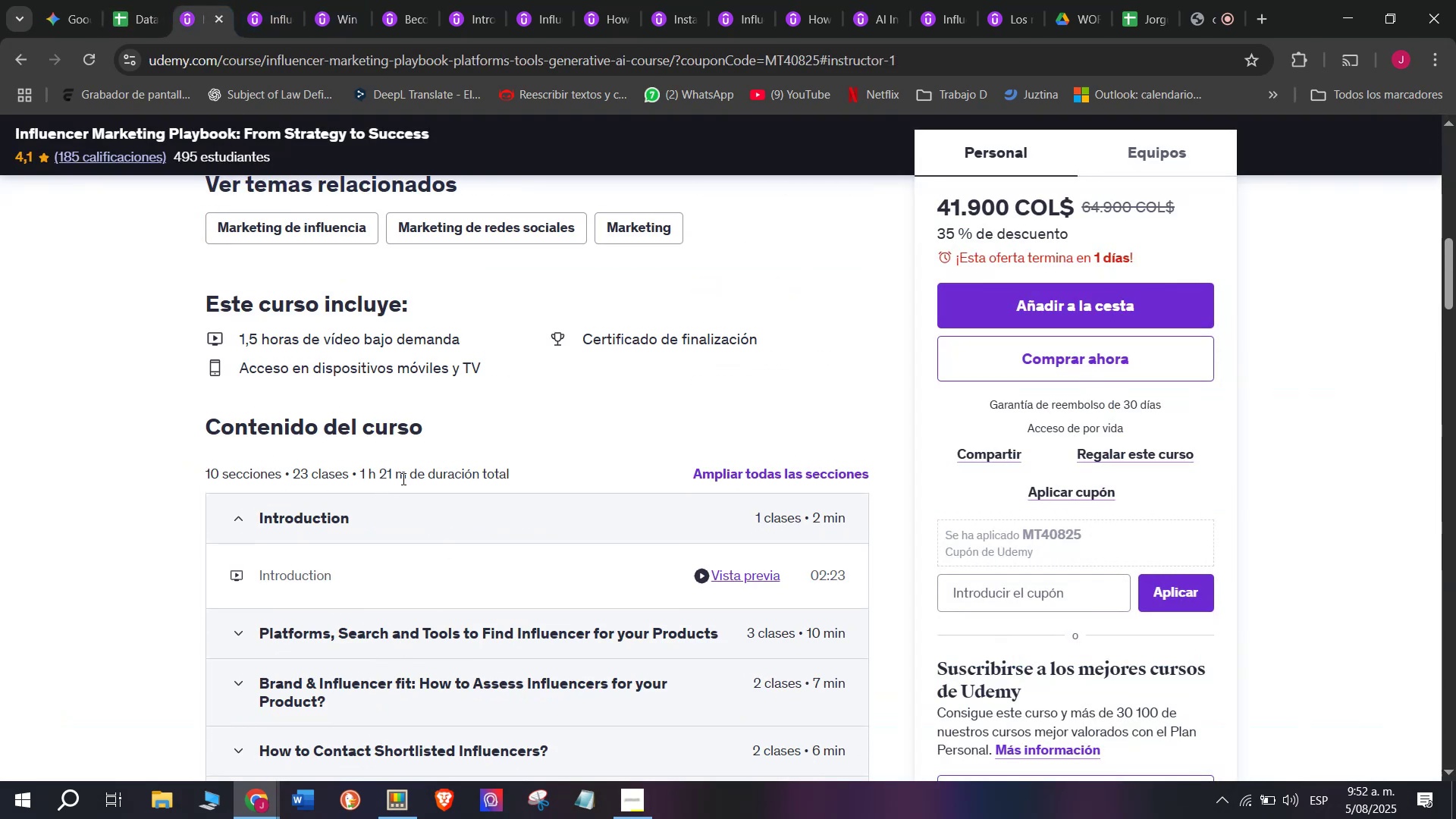 
left_click_drag(start_coordinate=[402, 475], to_coordinate=[359, 466])
 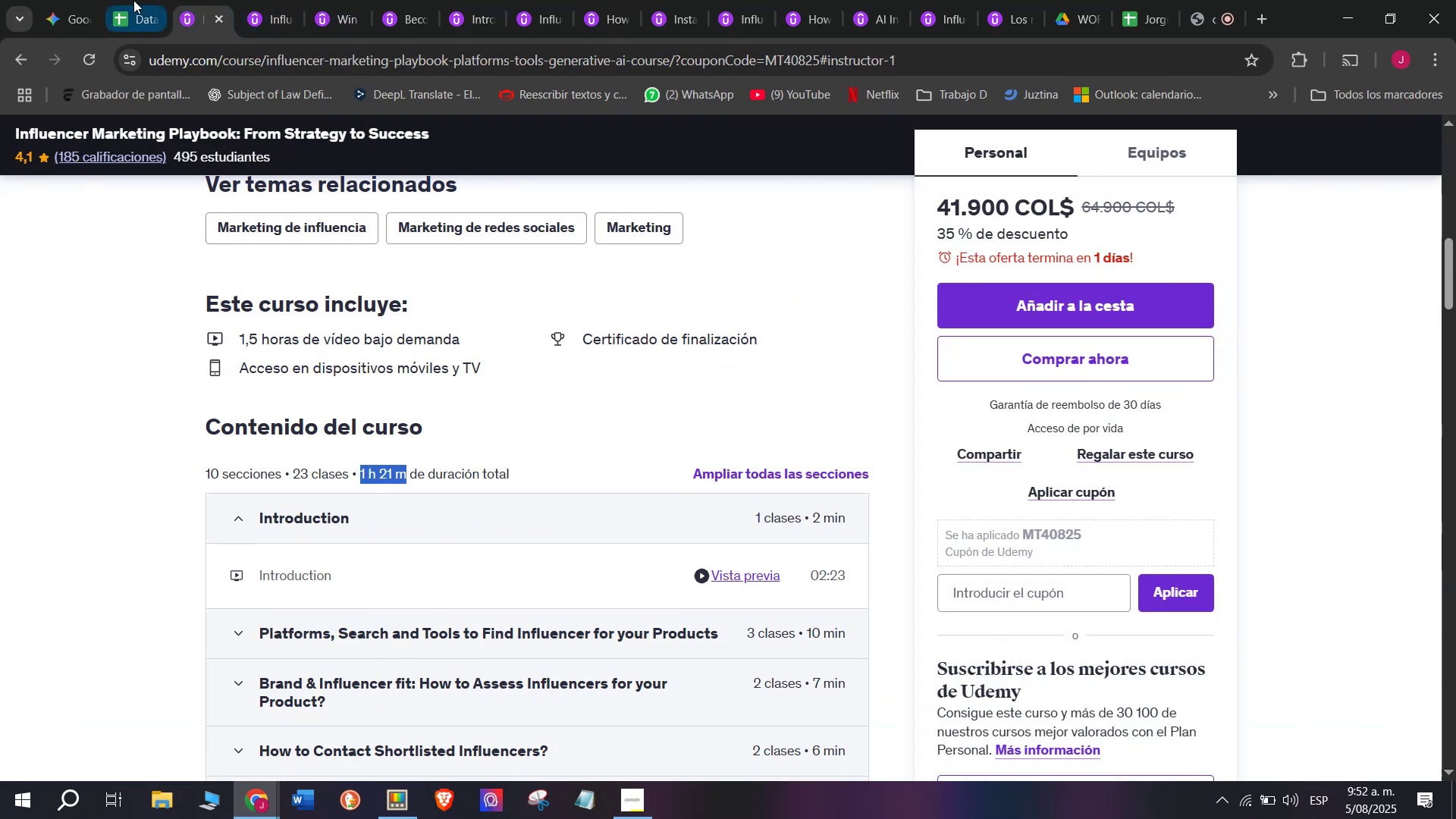 
key(Control+ControlLeft)
 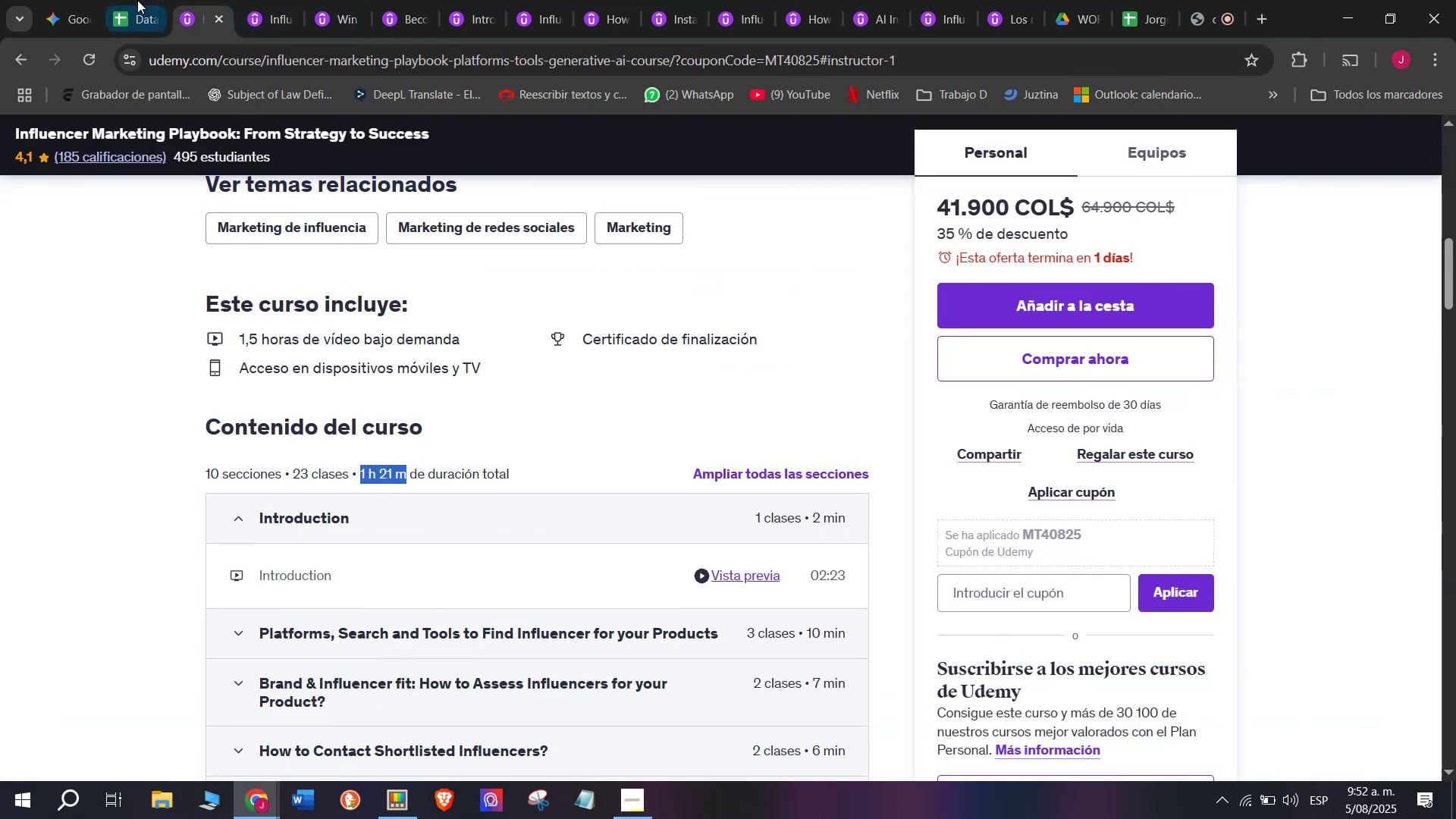 
key(Break)
 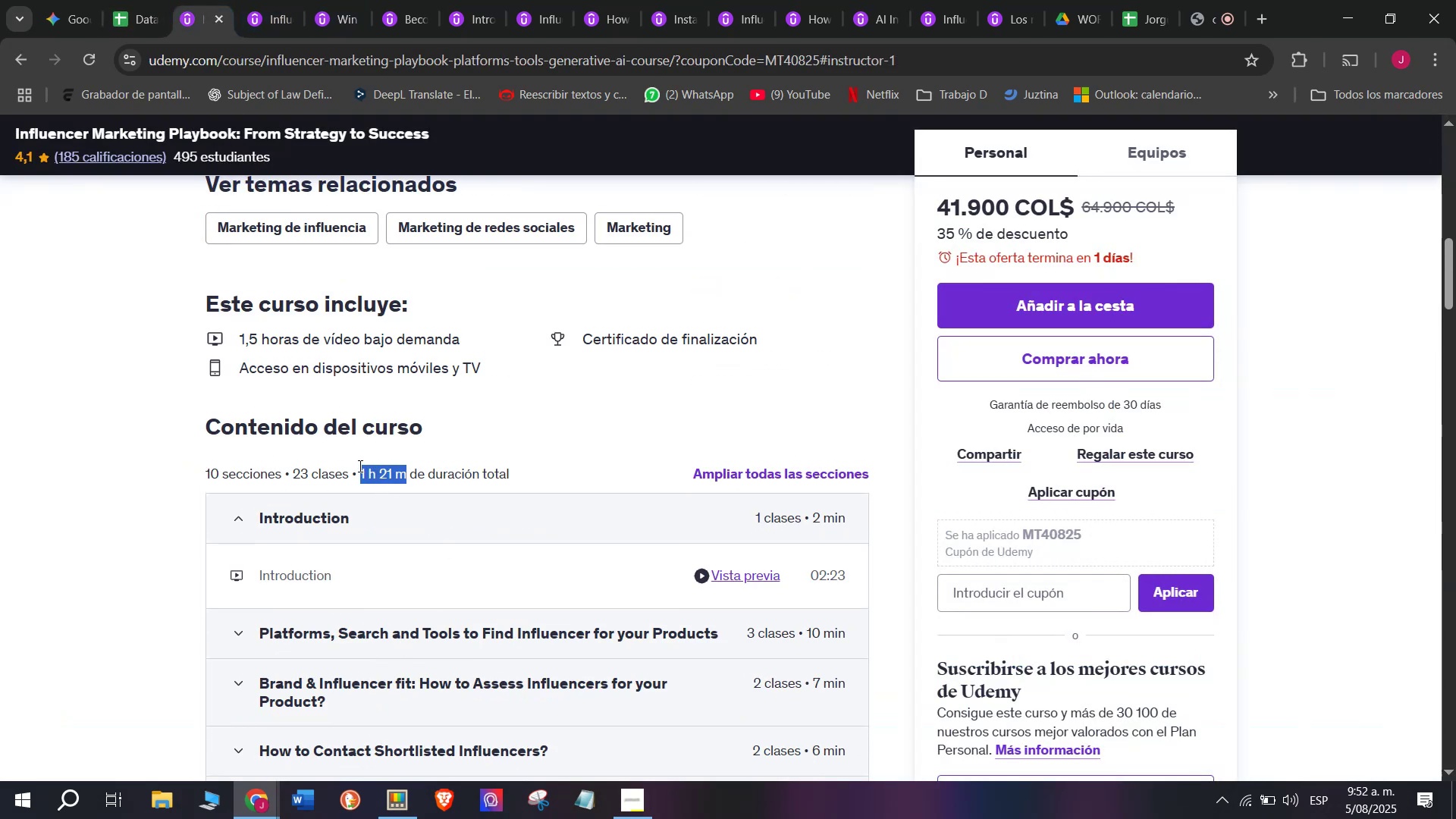 
key(Control+C)
 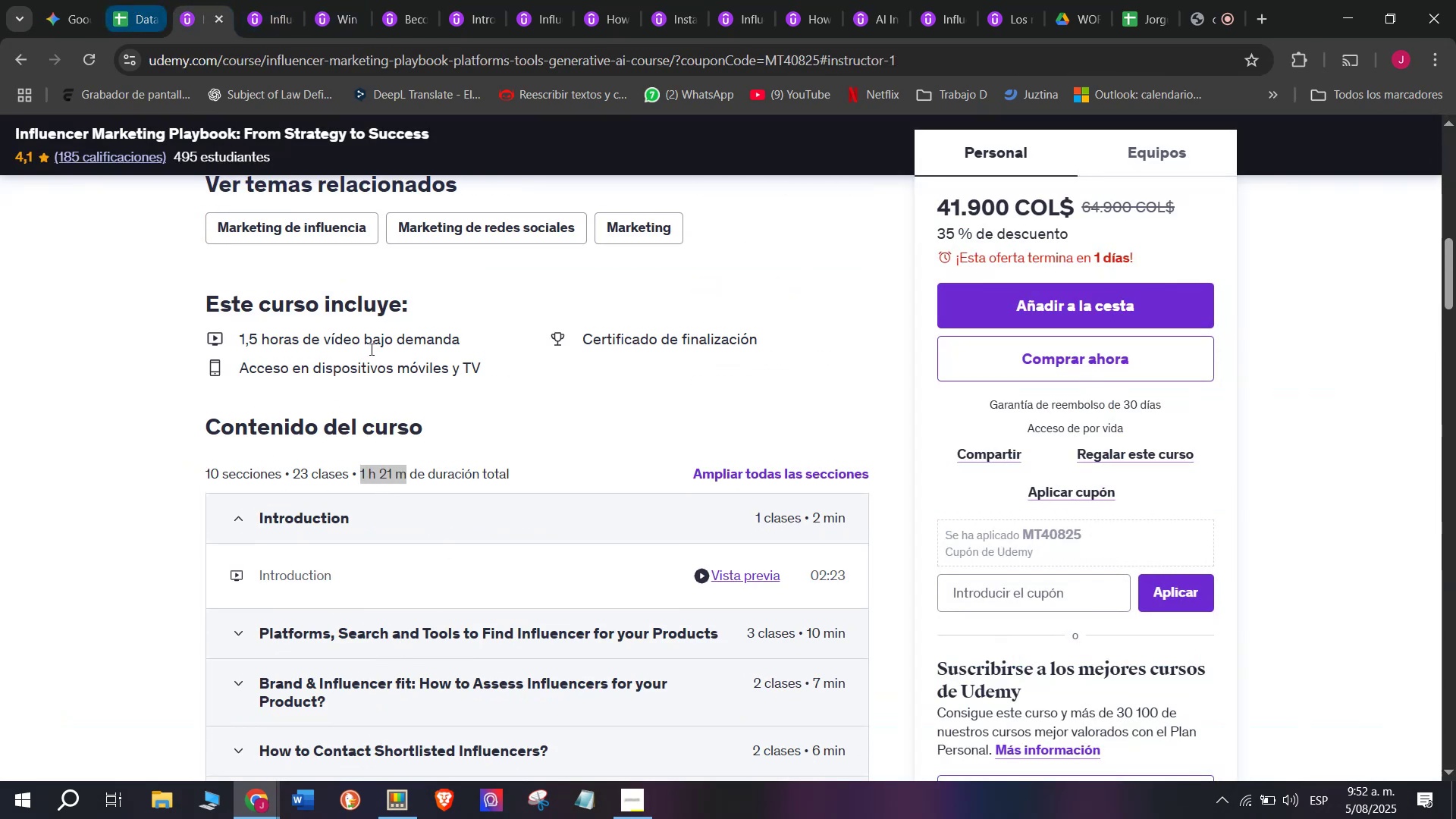 
key(Z)
 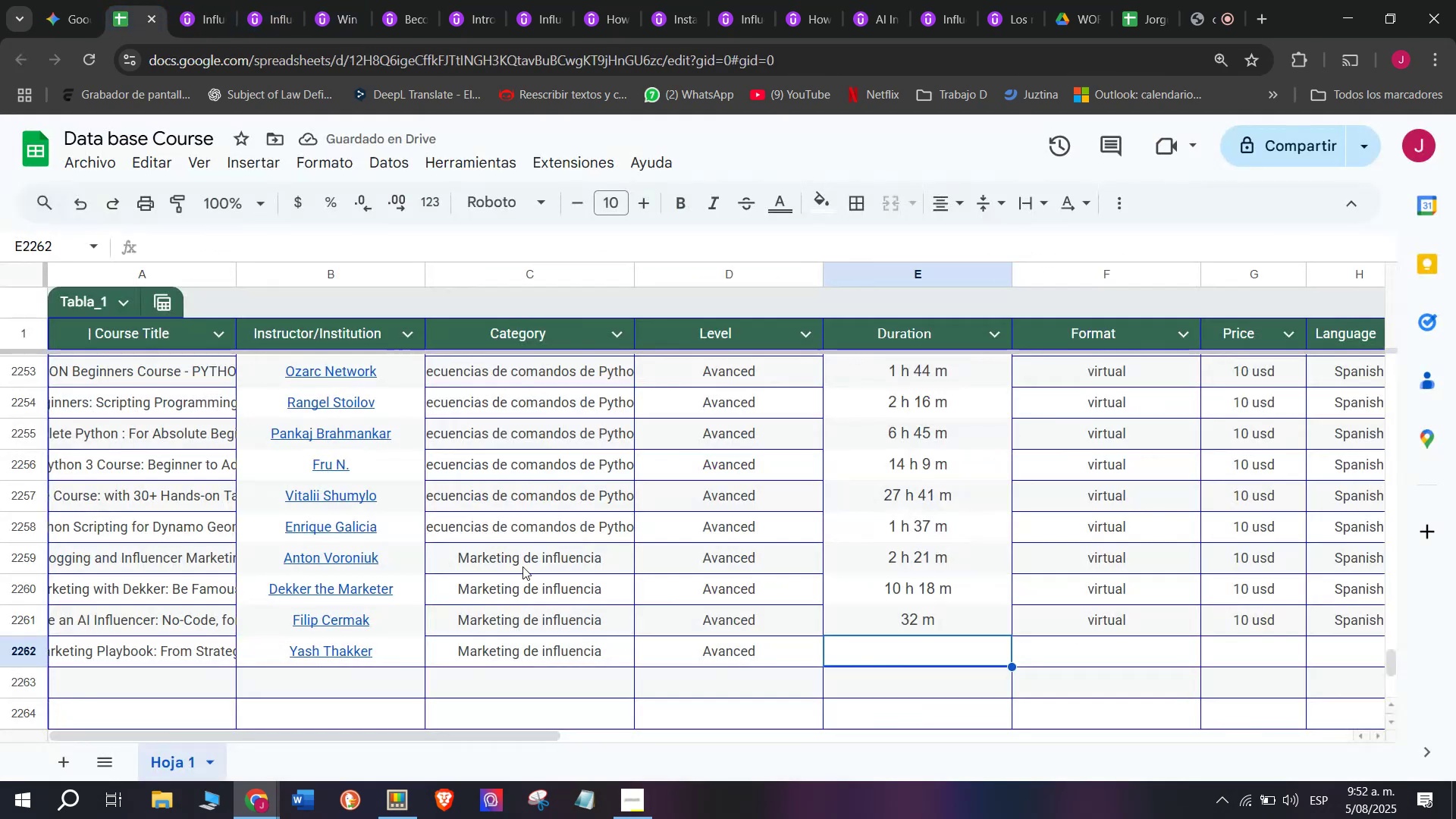 
key(Control+ControlLeft)
 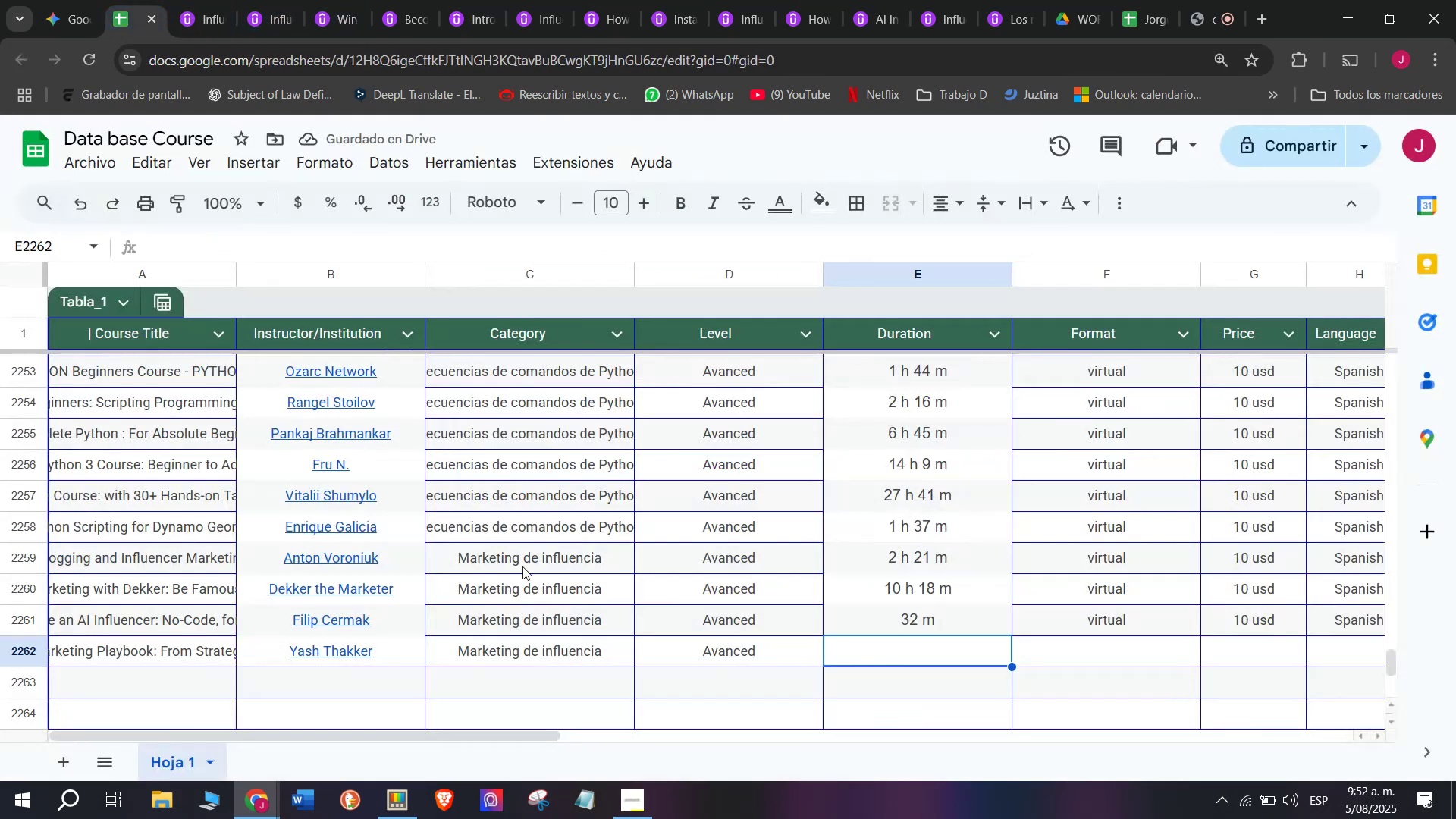 
key(Control+V)
 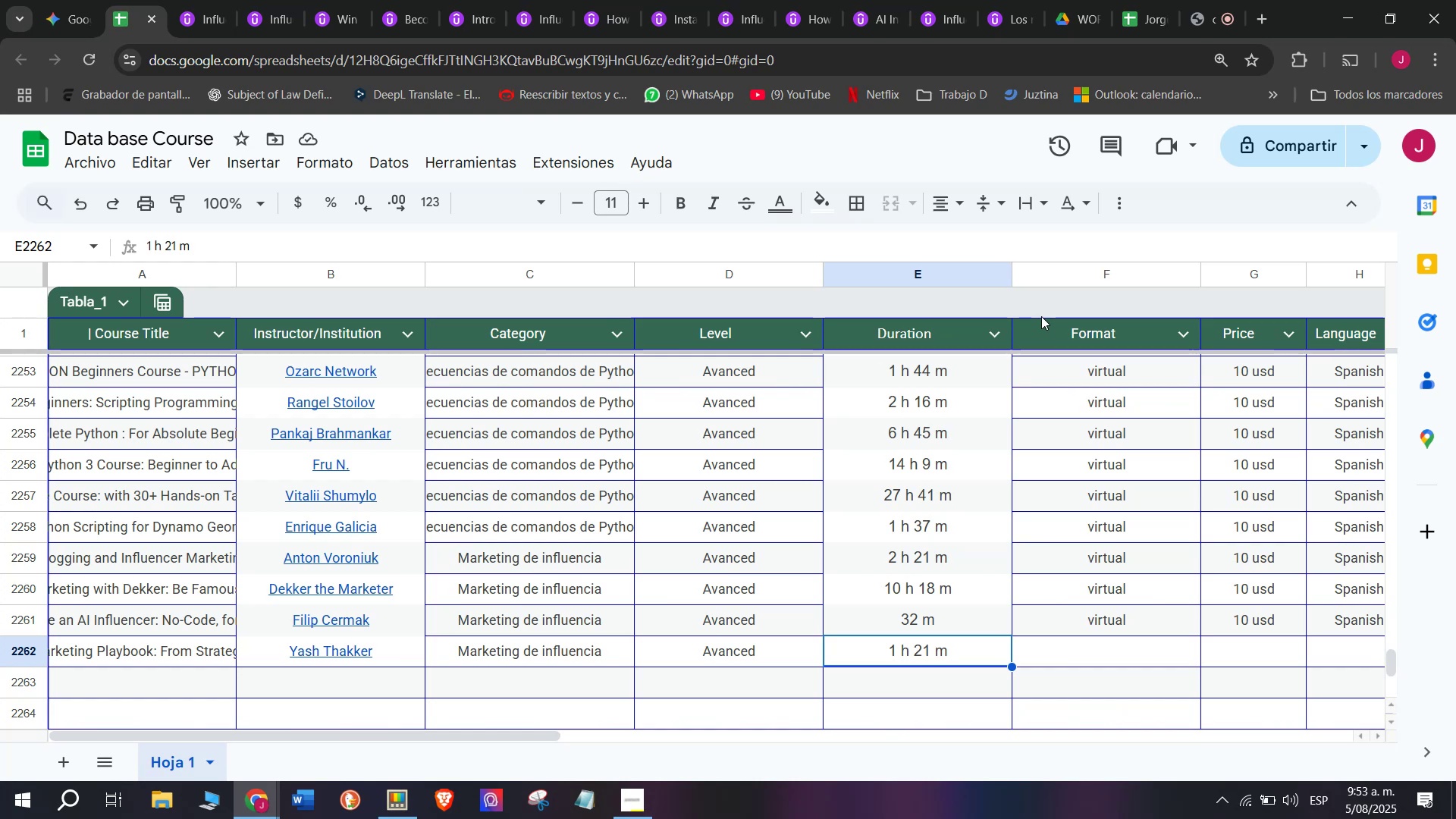 
wait(22.34)
 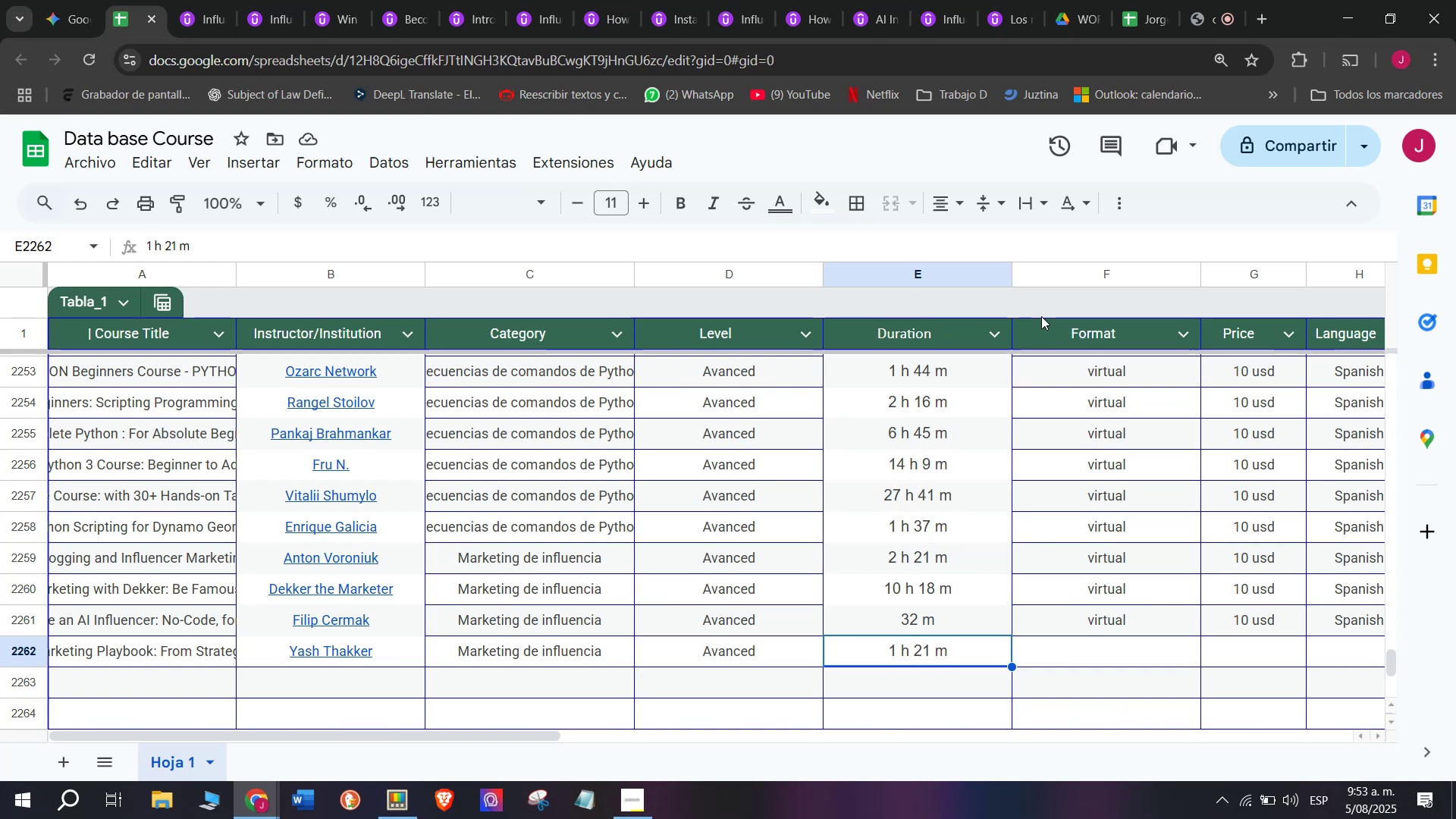 
left_click([1114, 620])
 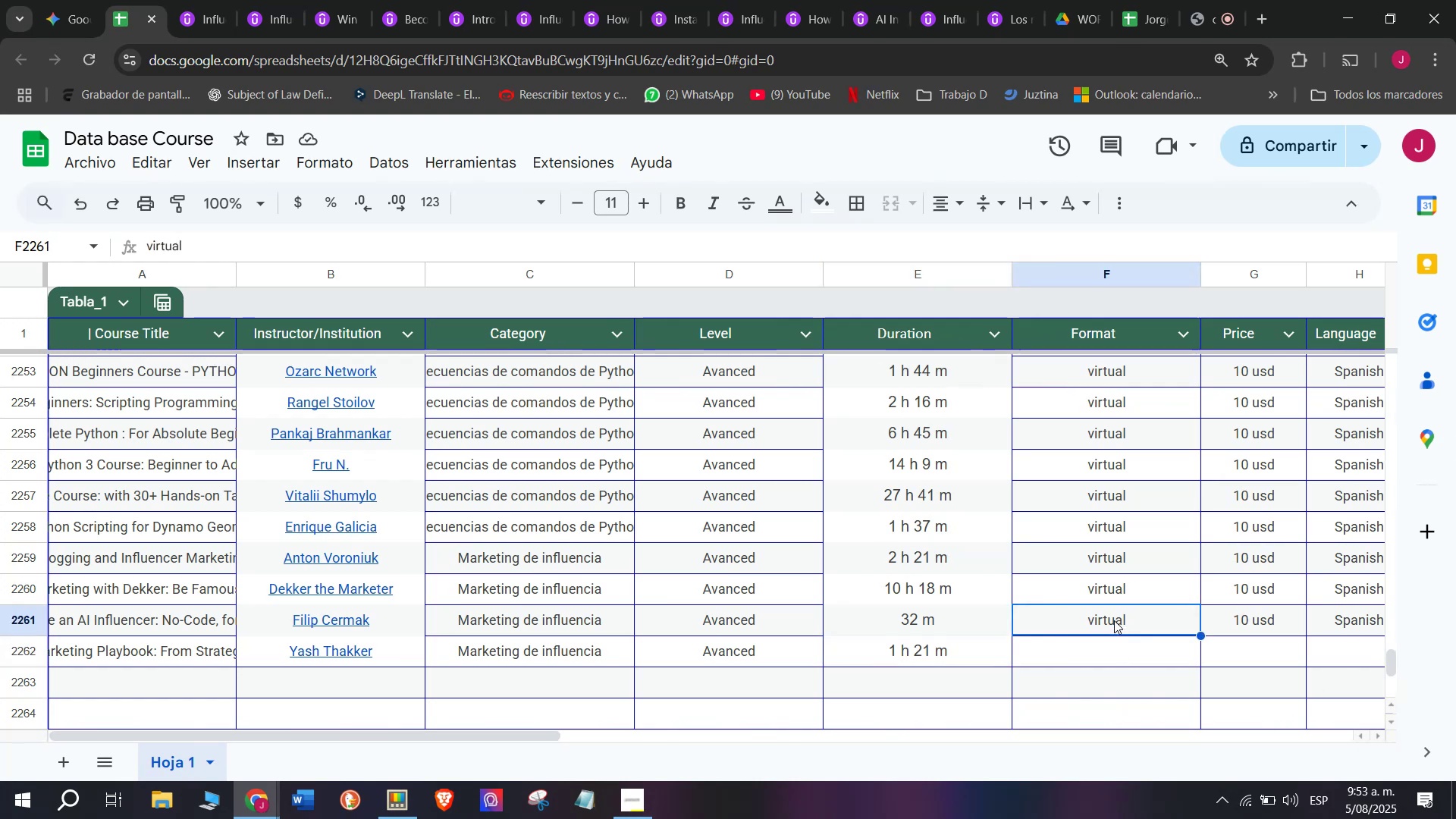 
key(Control+ControlLeft)
 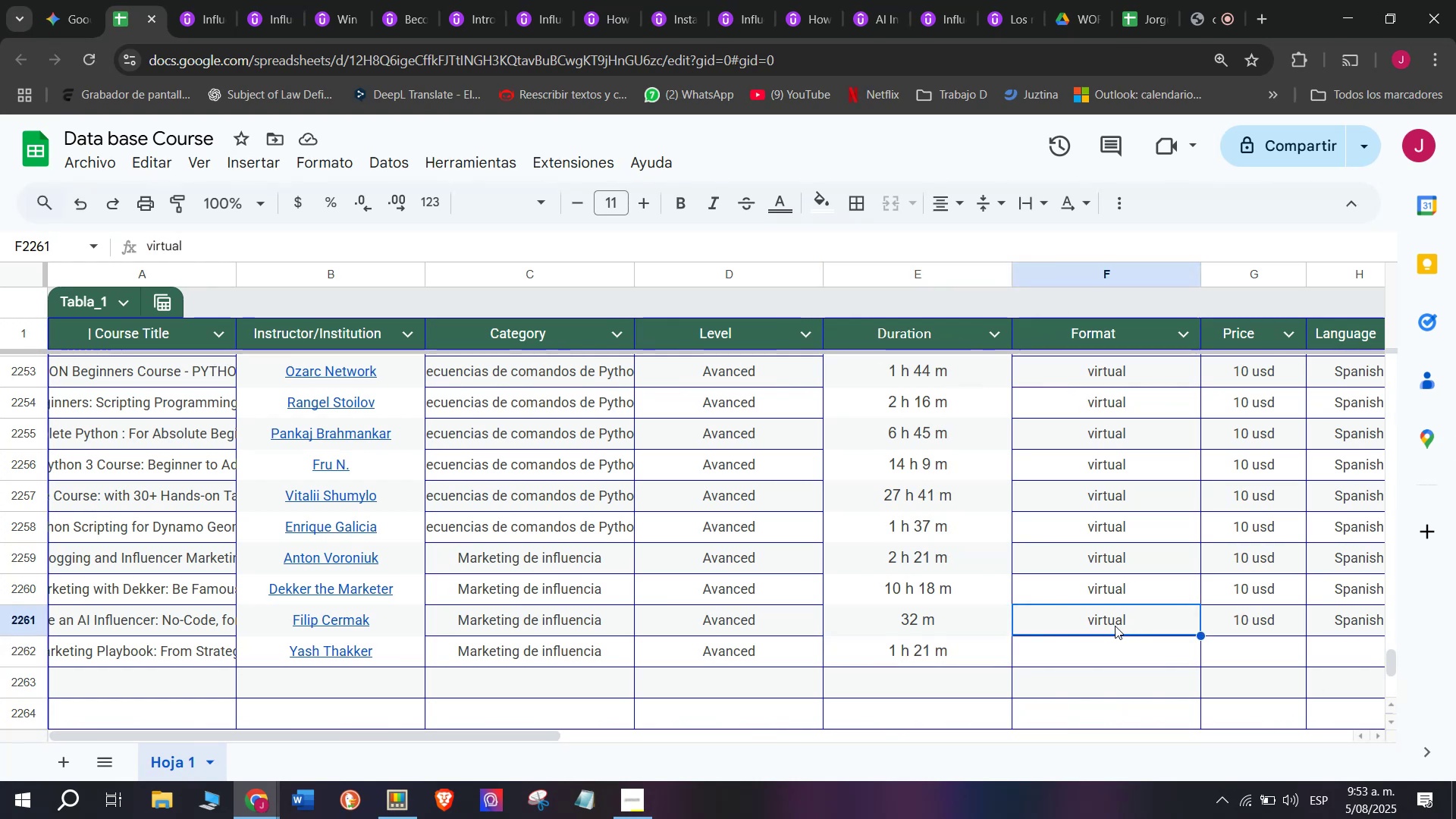 
key(Break)
 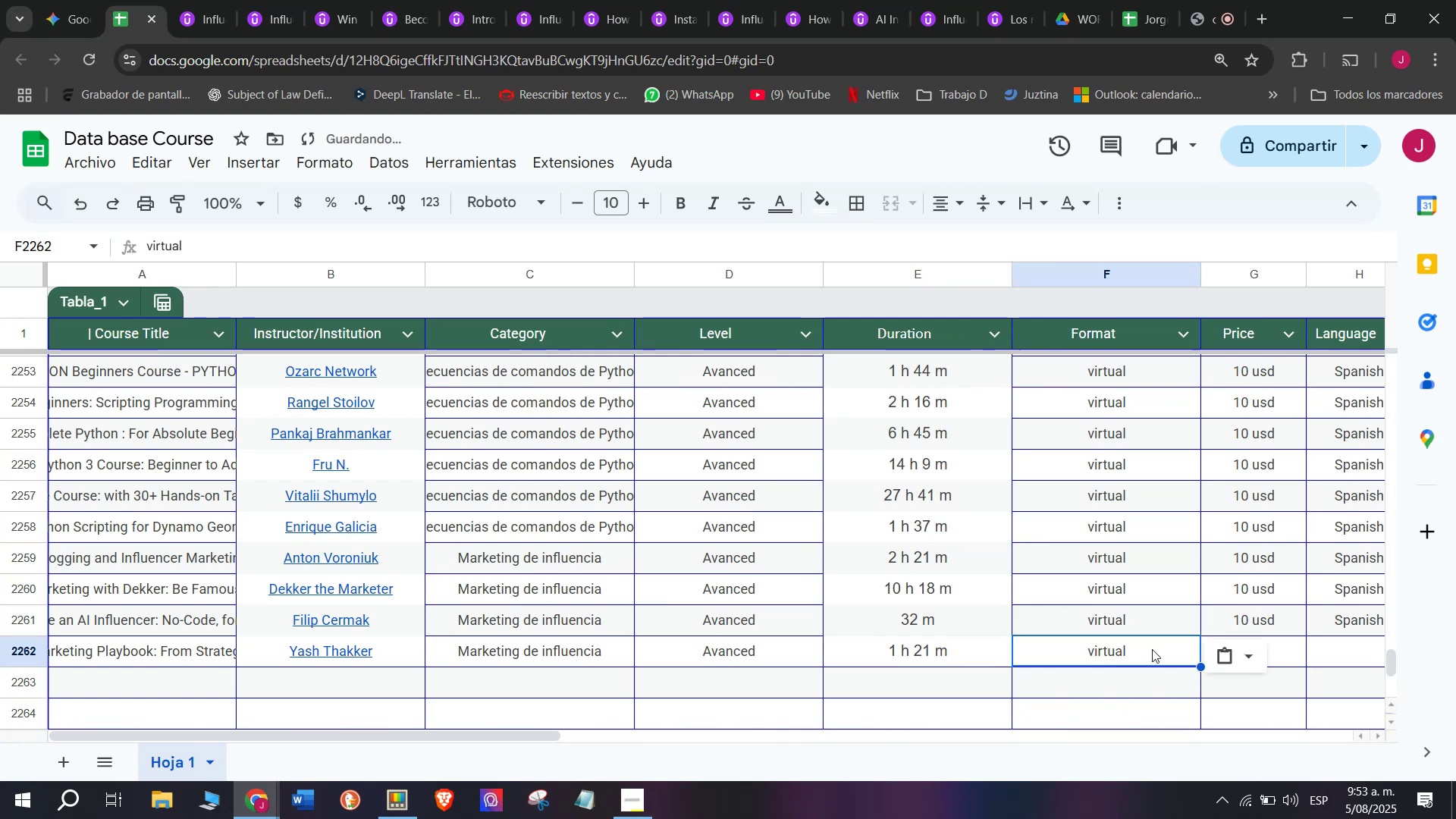 
key(Control+C)
 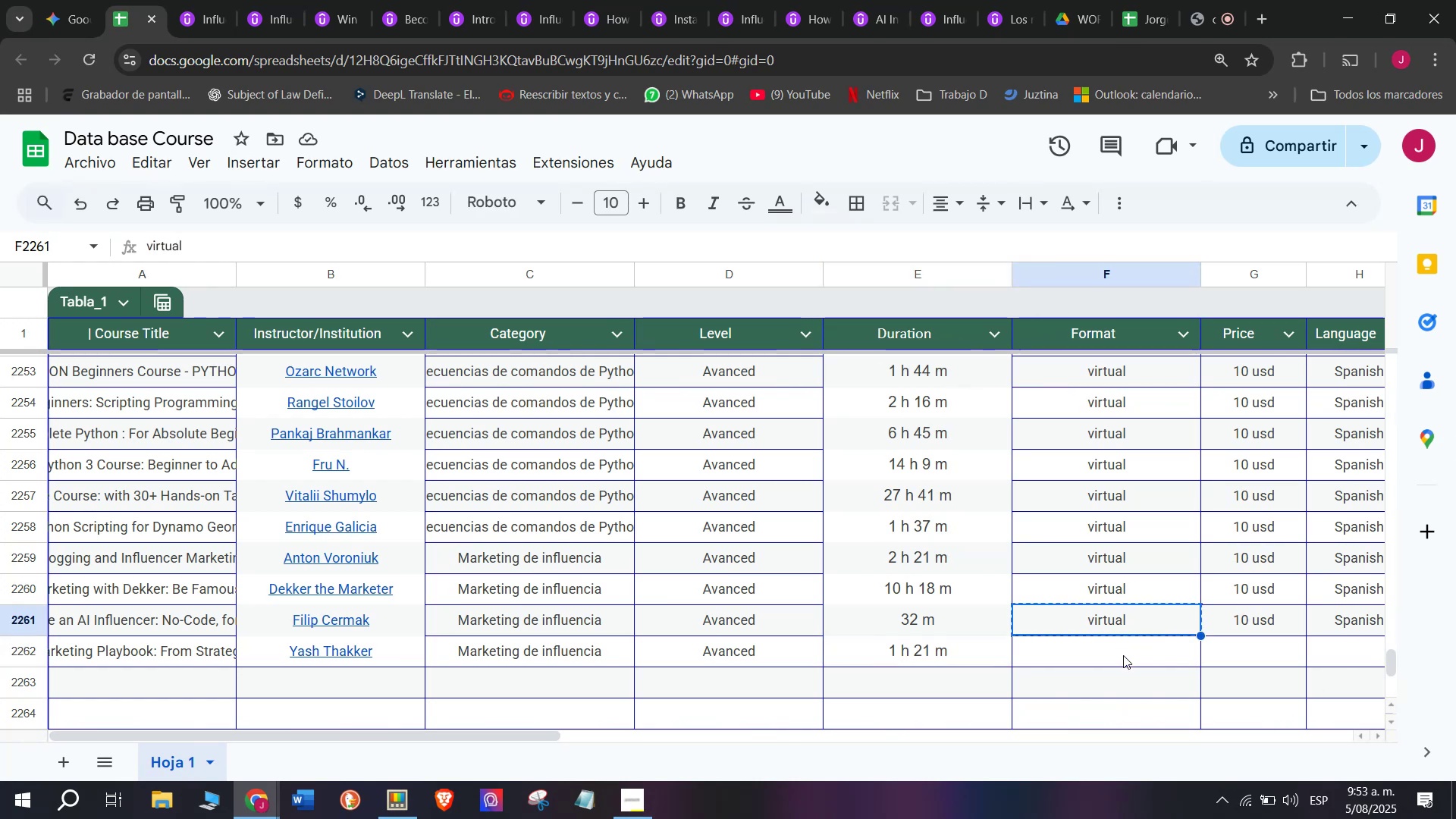 
double_click([1123, 655])
 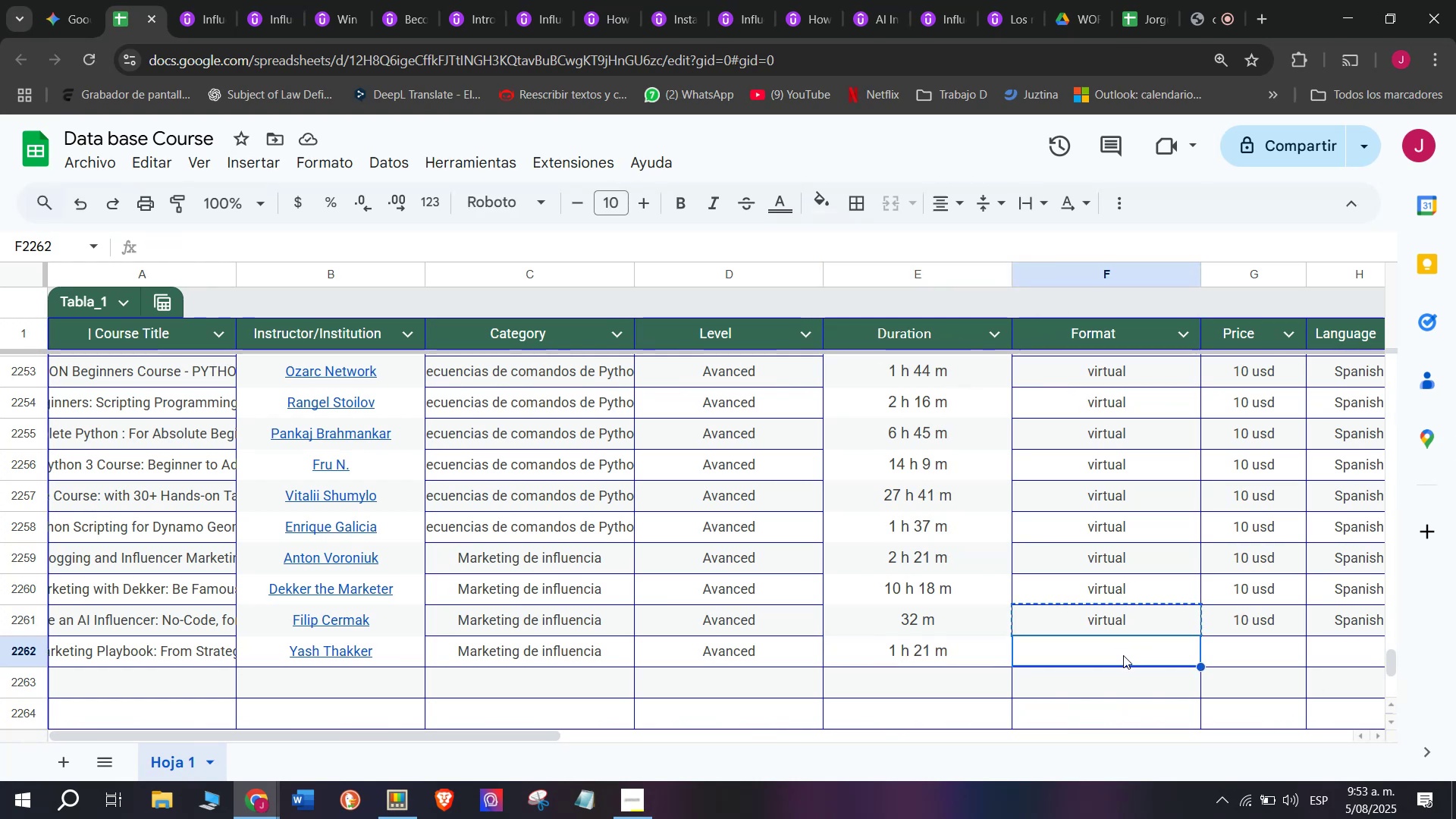 
key(Z)
 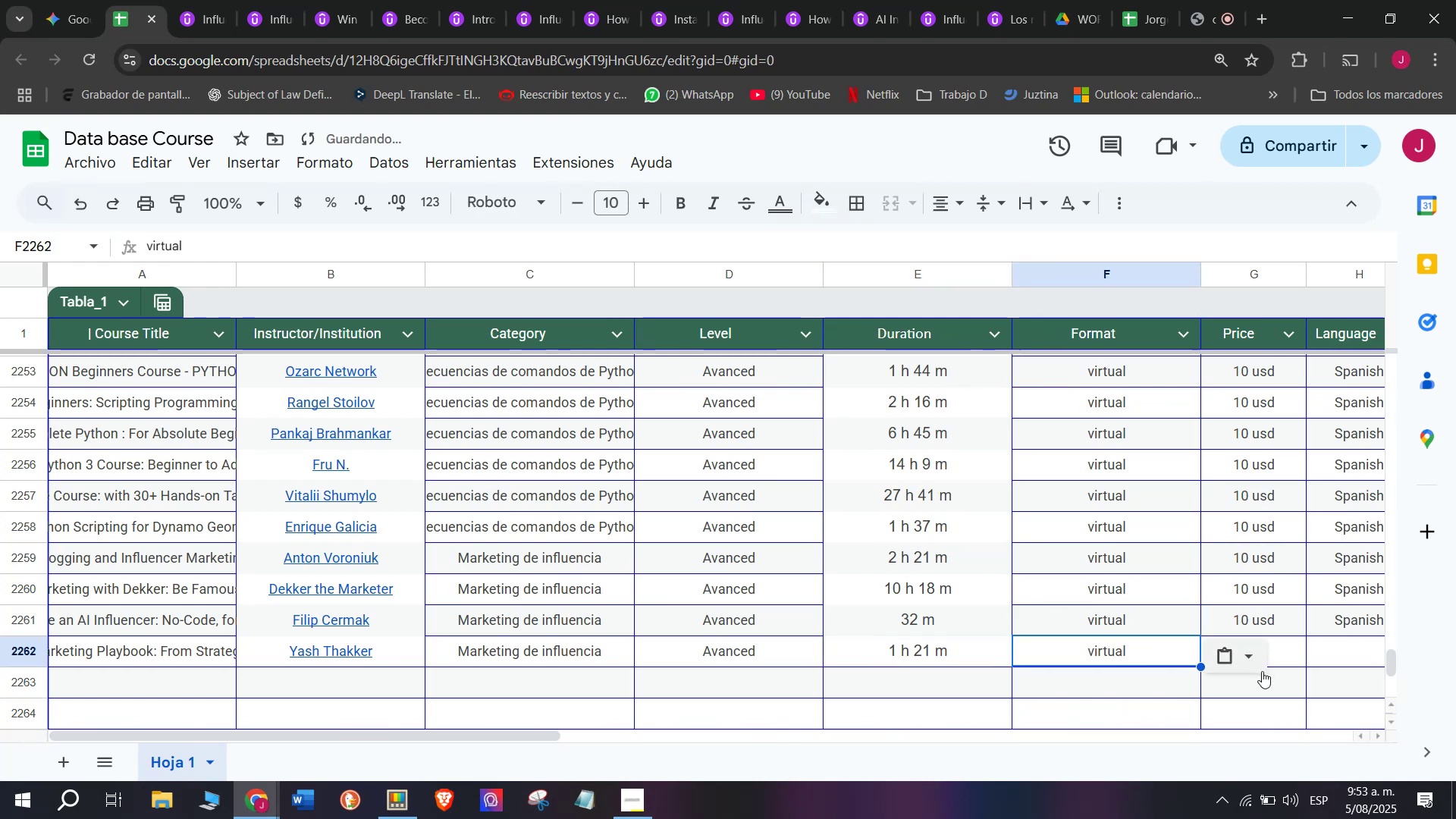 
key(Control+ControlLeft)
 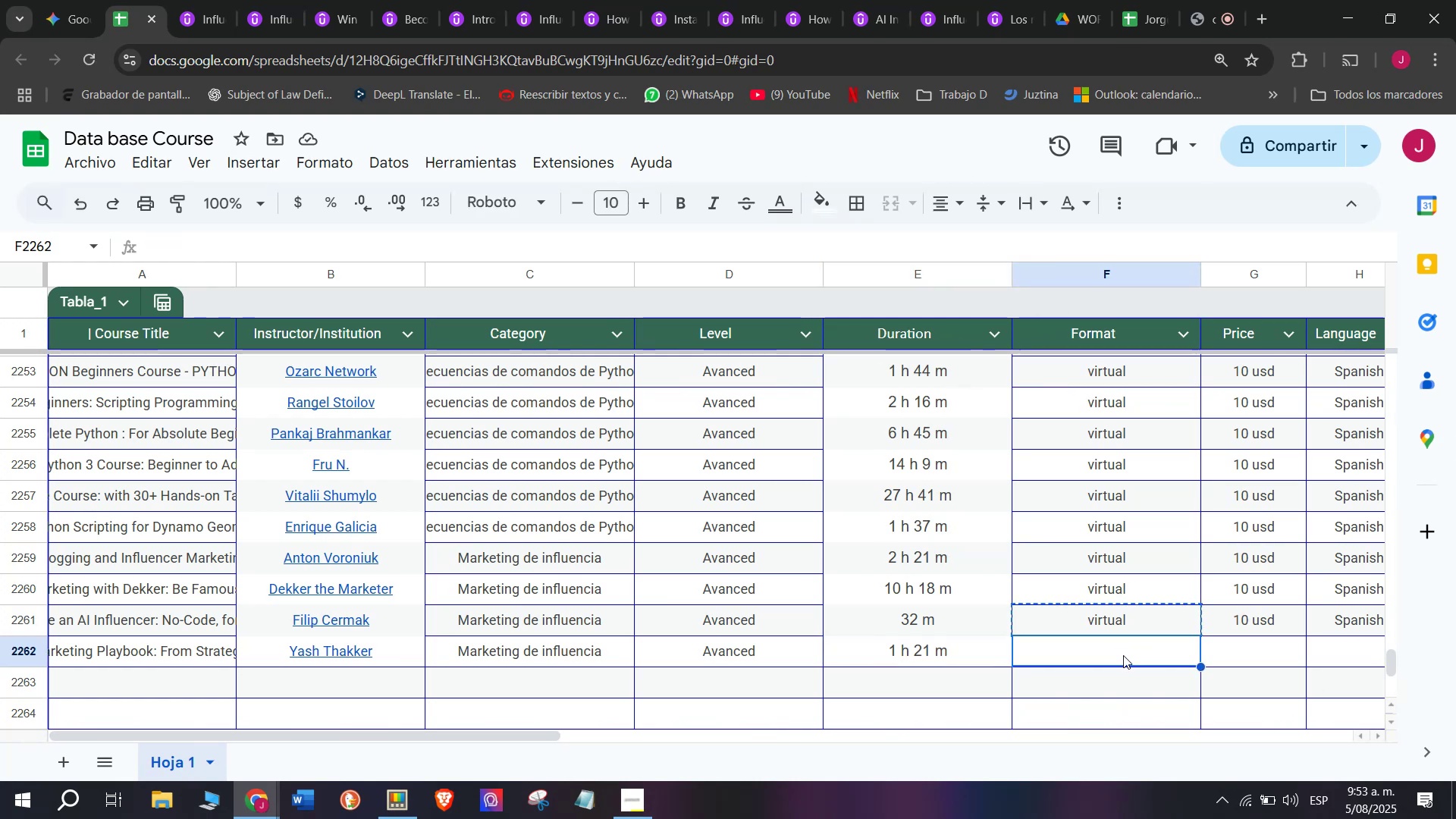 
key(Control+V)
 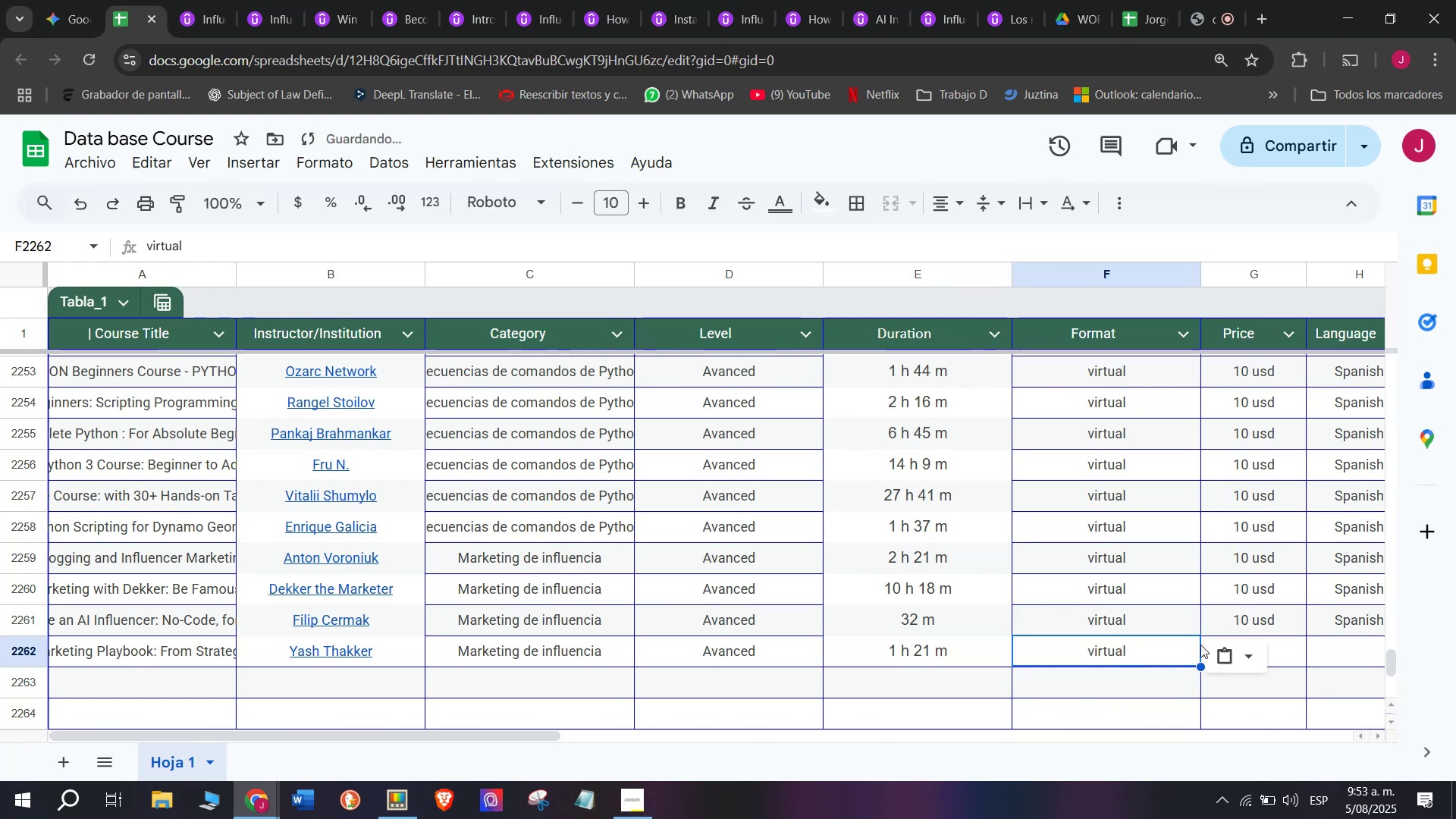 
mouse_move([1269, 676])
 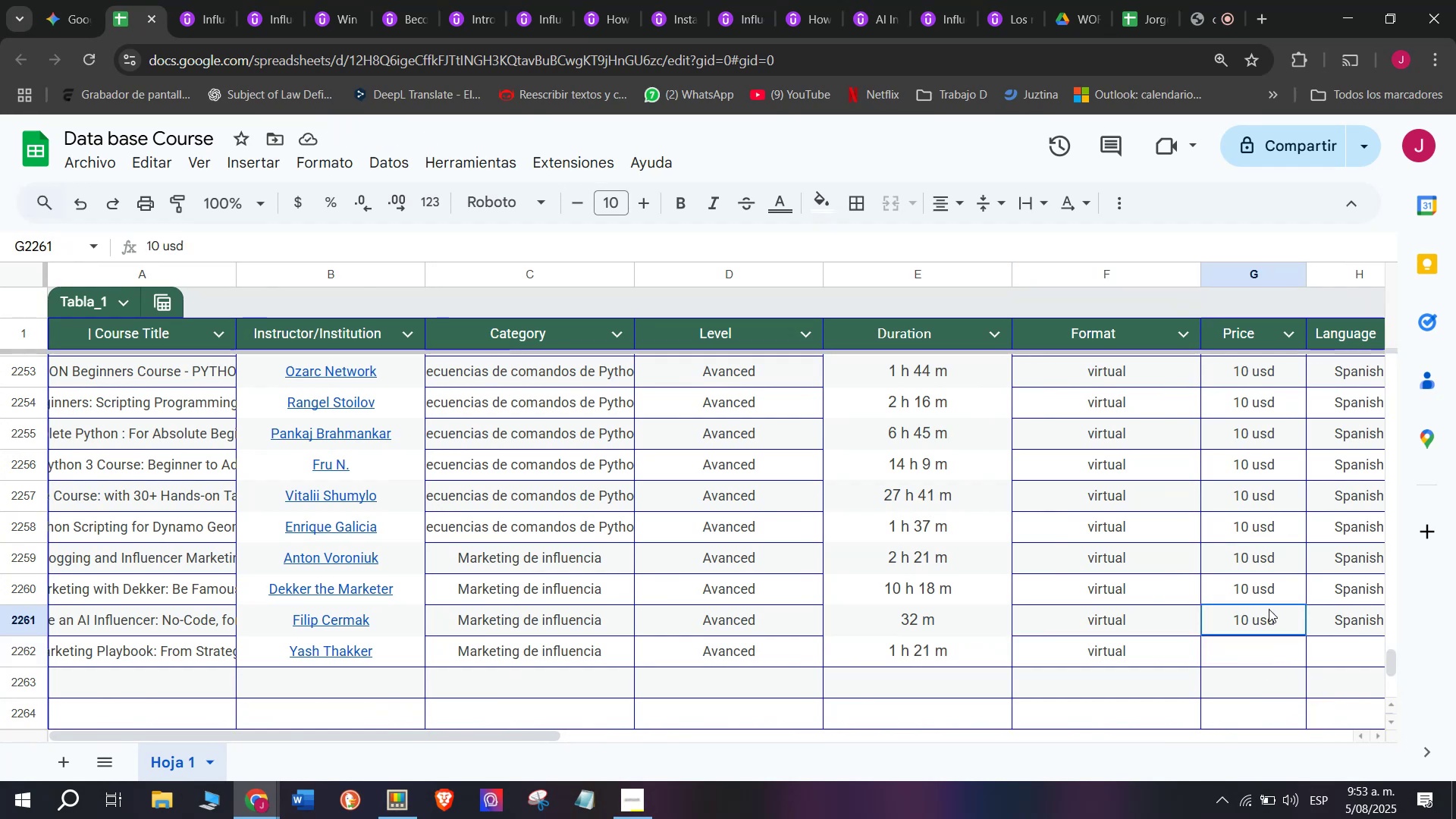 
key(Break)
 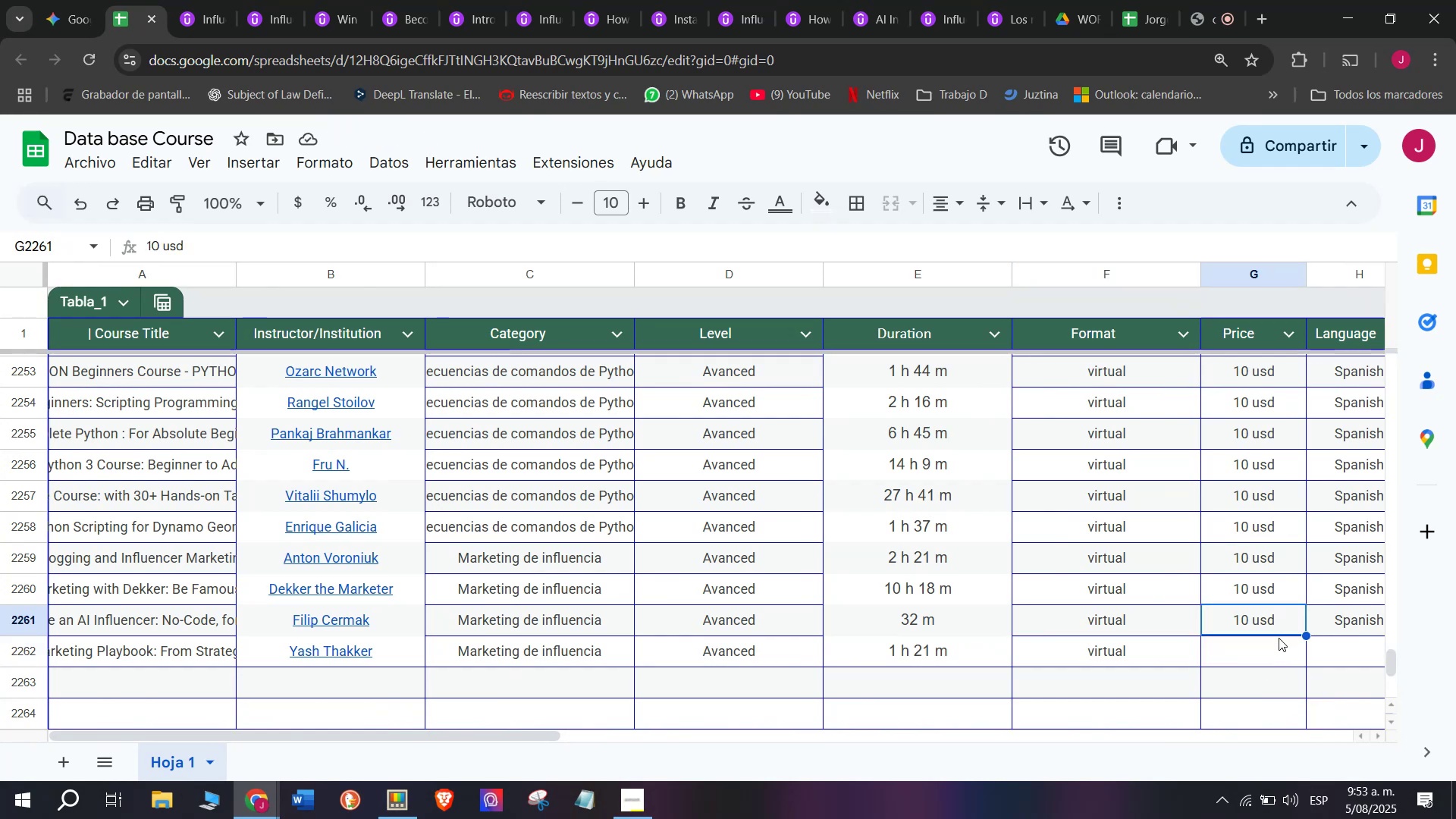 
key(Control+ControlLeft)
 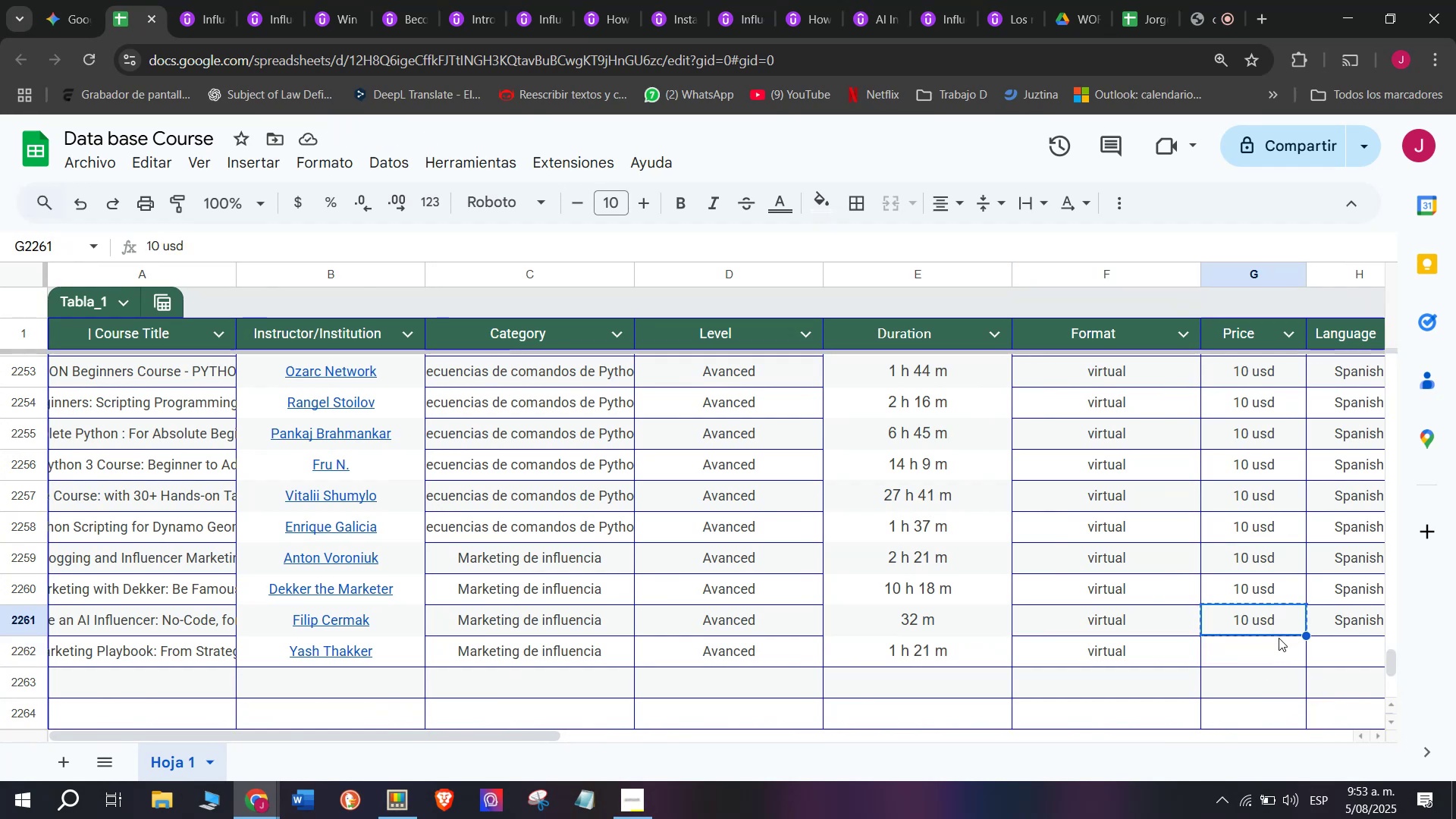 
key(Control+C)
 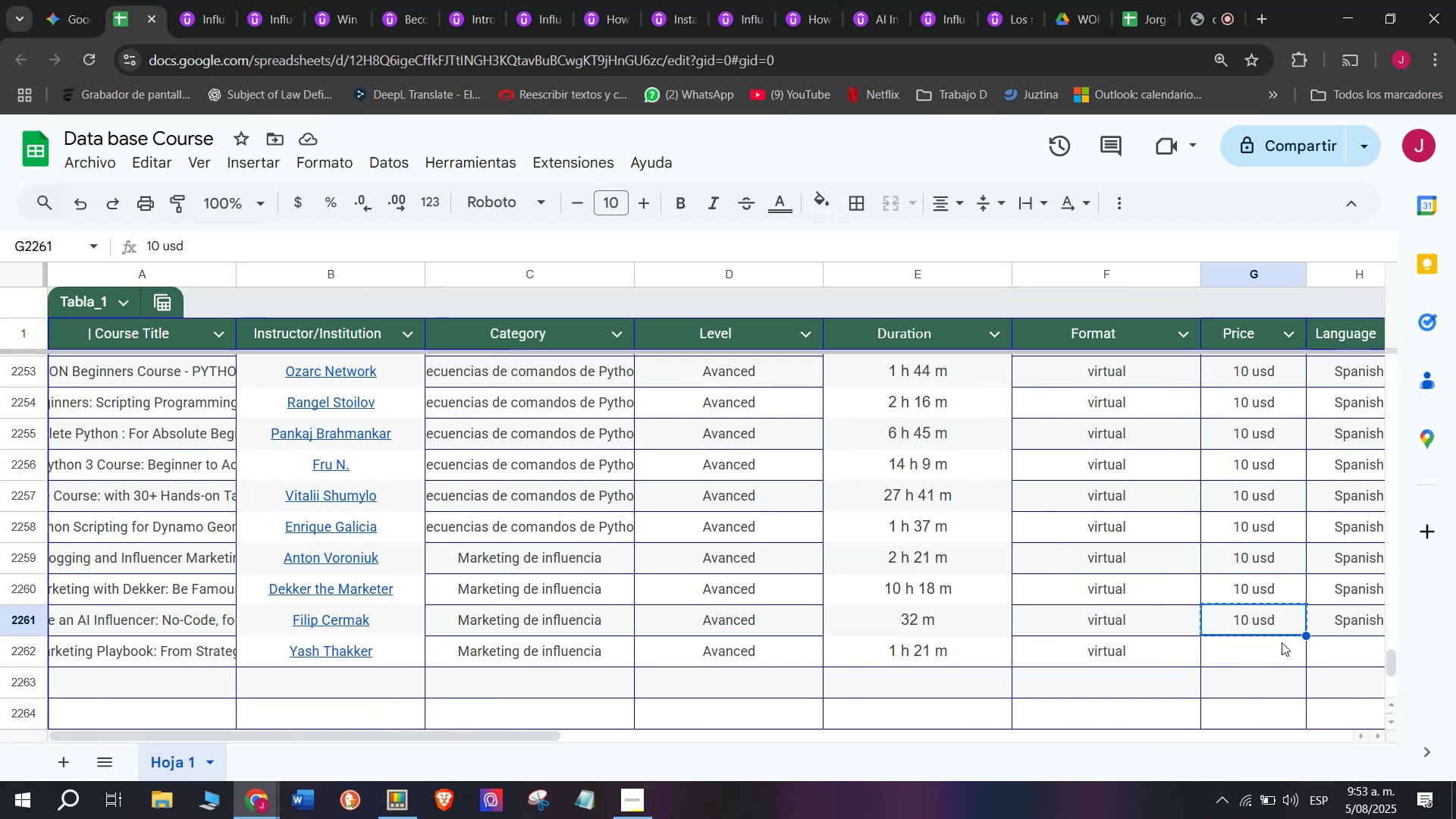 
left_click([1282, 642])
 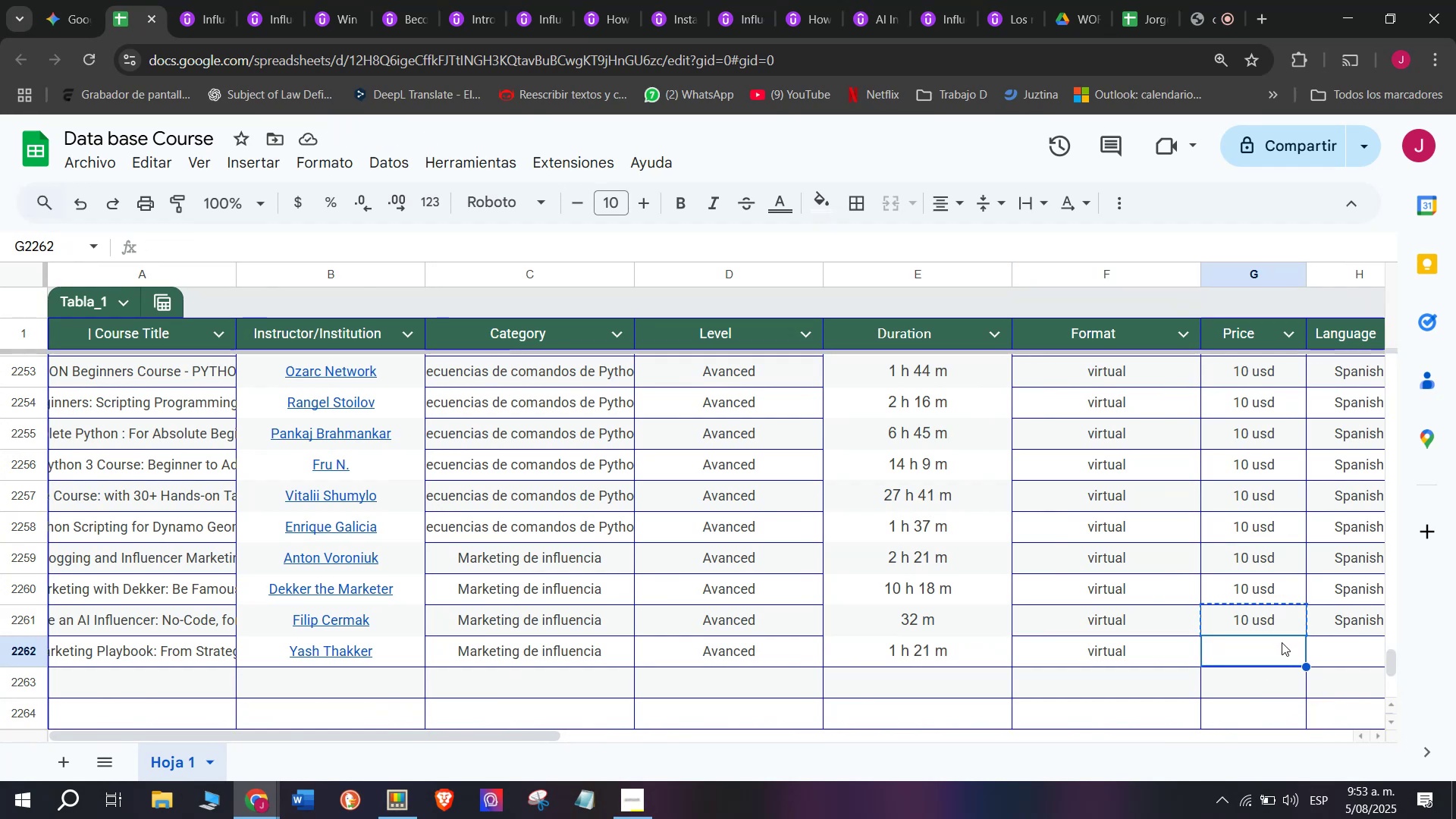 
key(Z)
 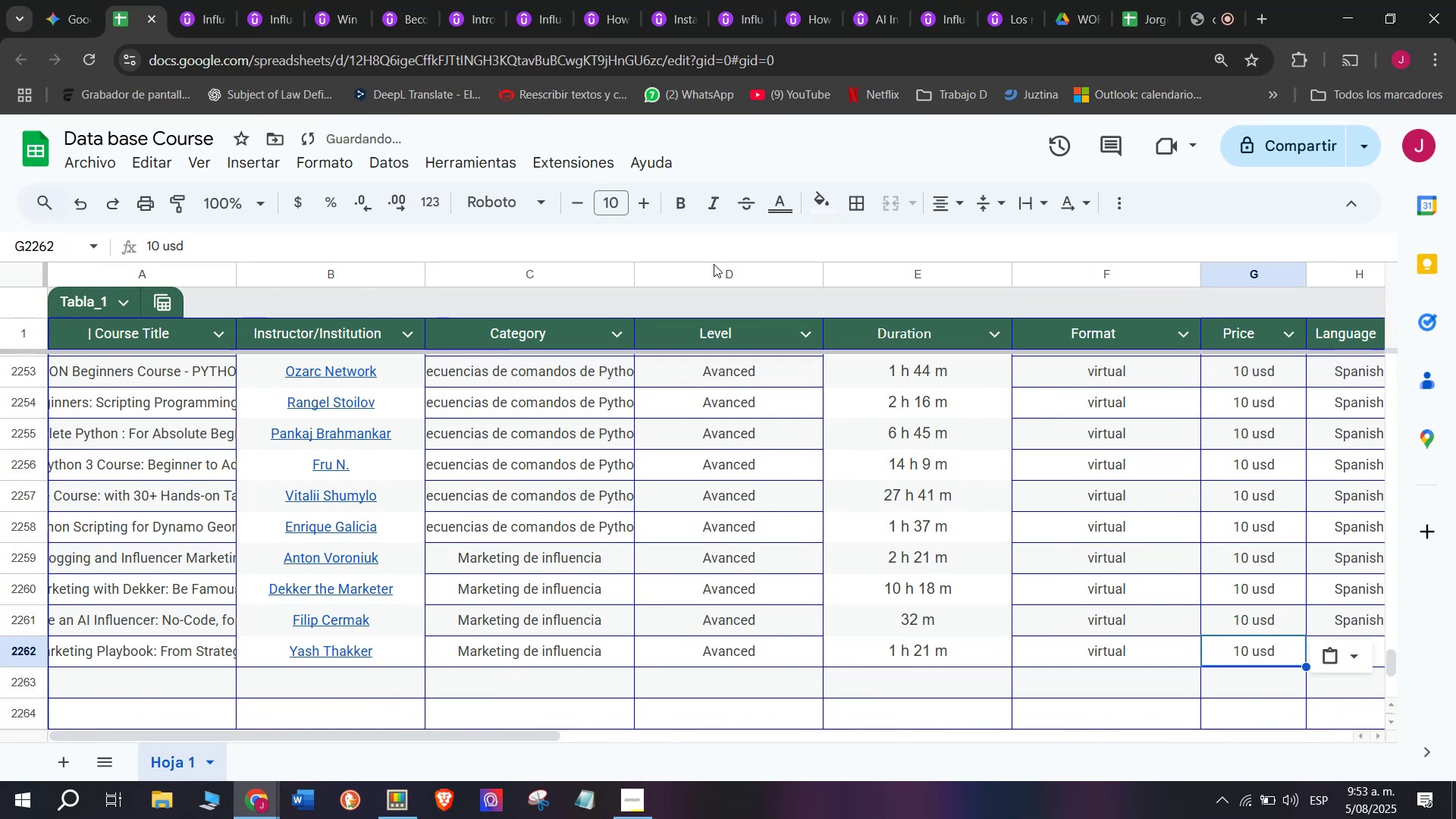 
key(Control+ControlLeft)
 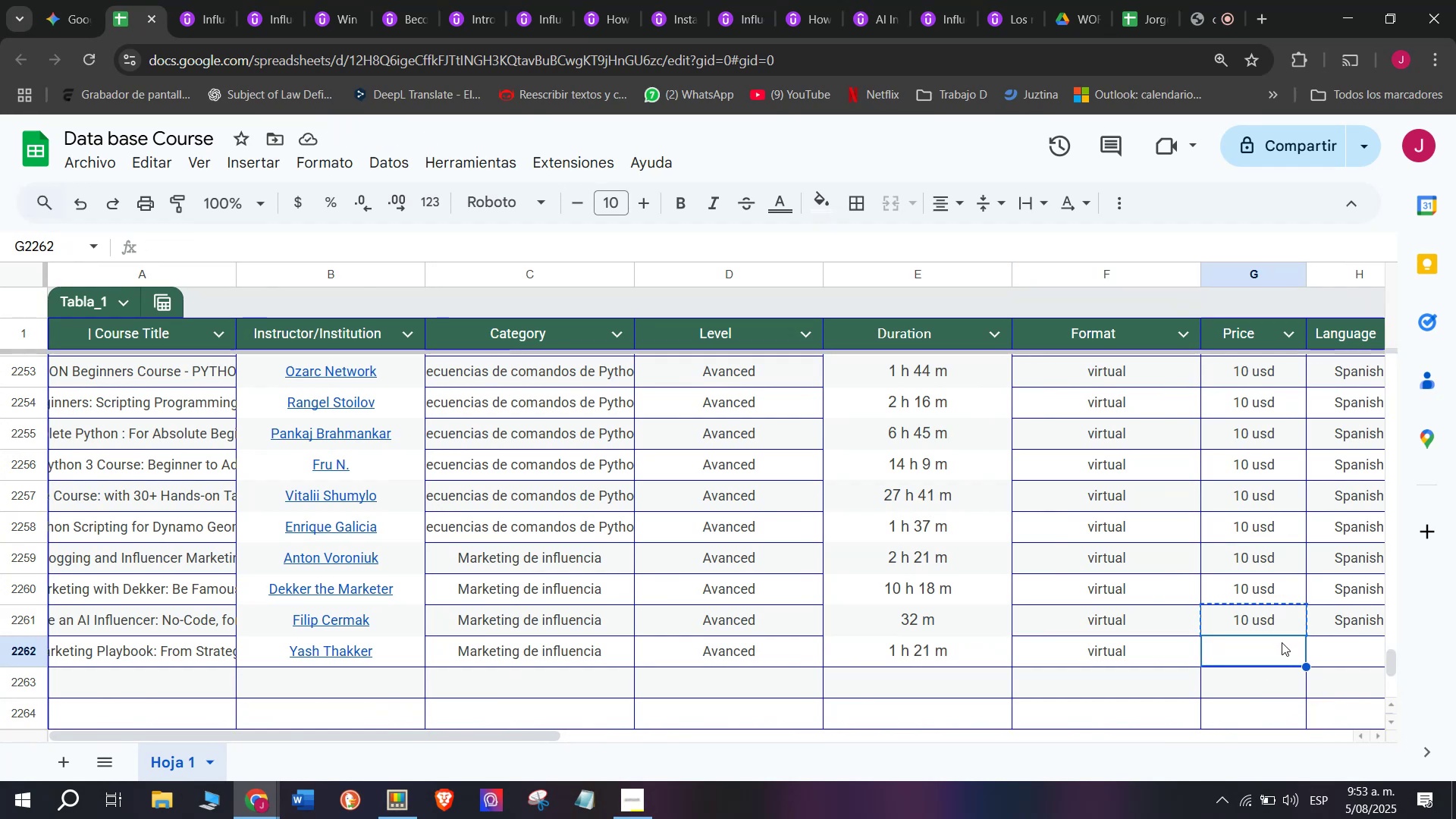 
key(Control+V)
 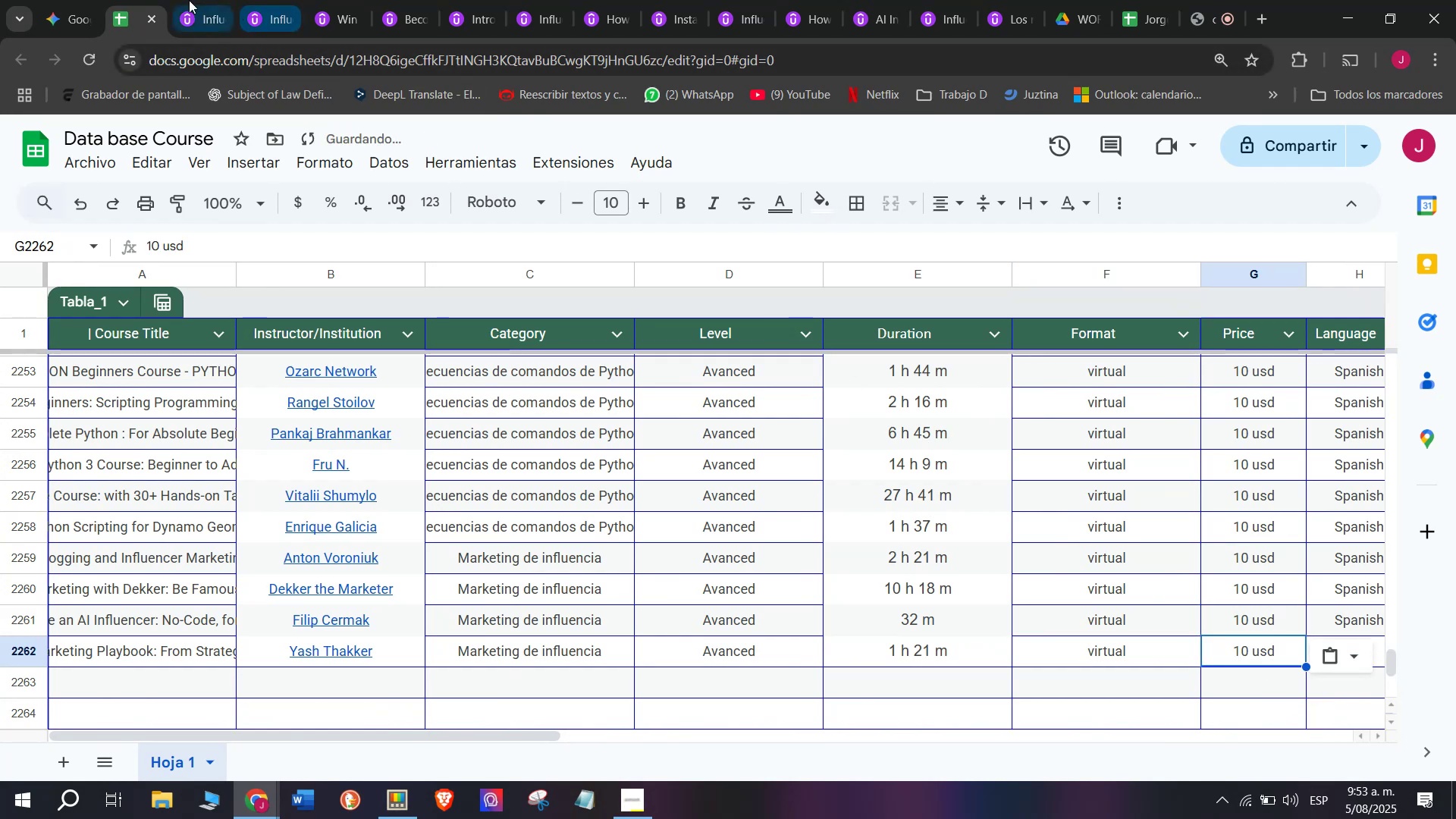 
left_click([187, 0])
 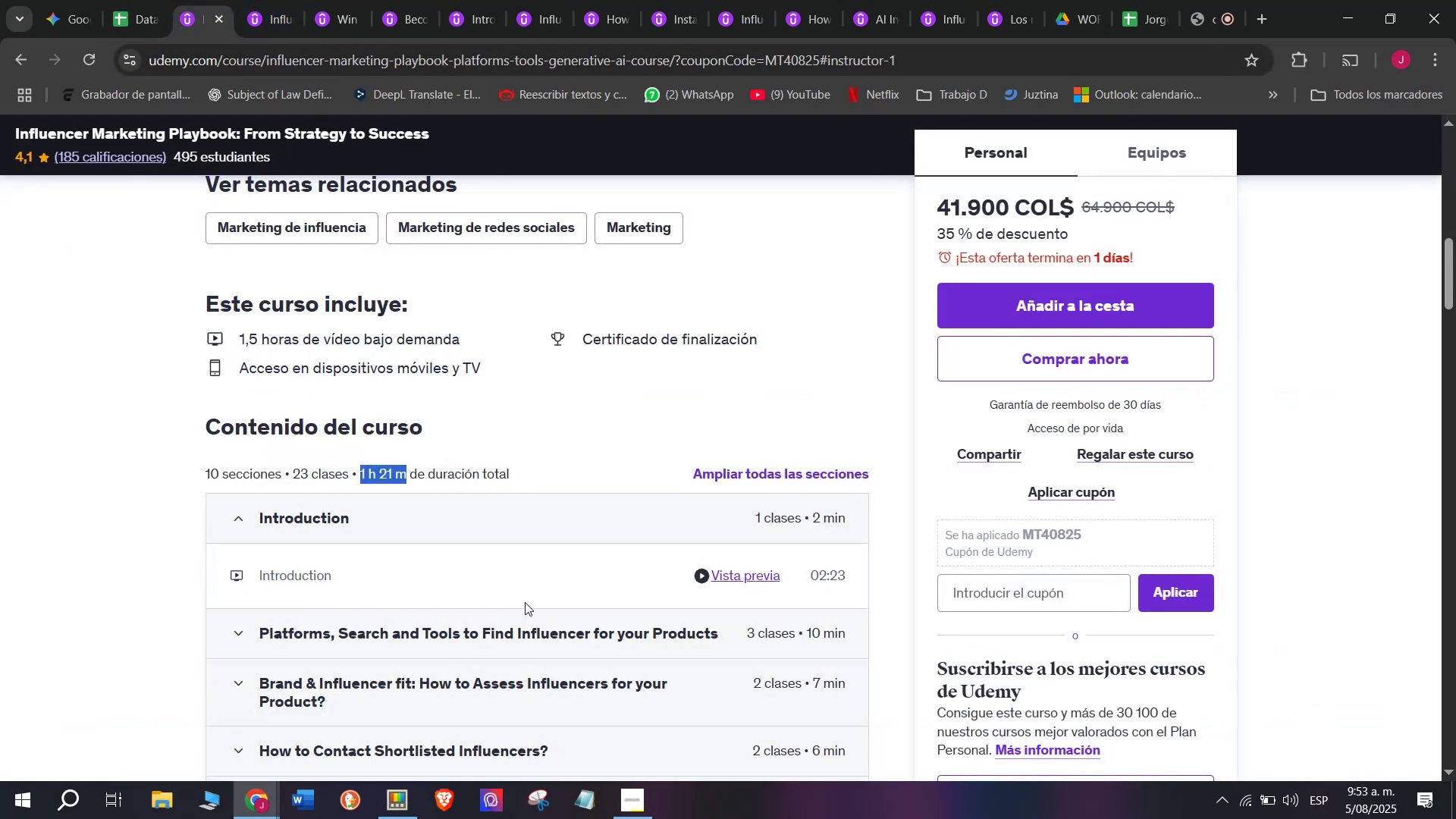 
scroll: coordinate [443, 626], scroll_direction: up, amount: 3.0
 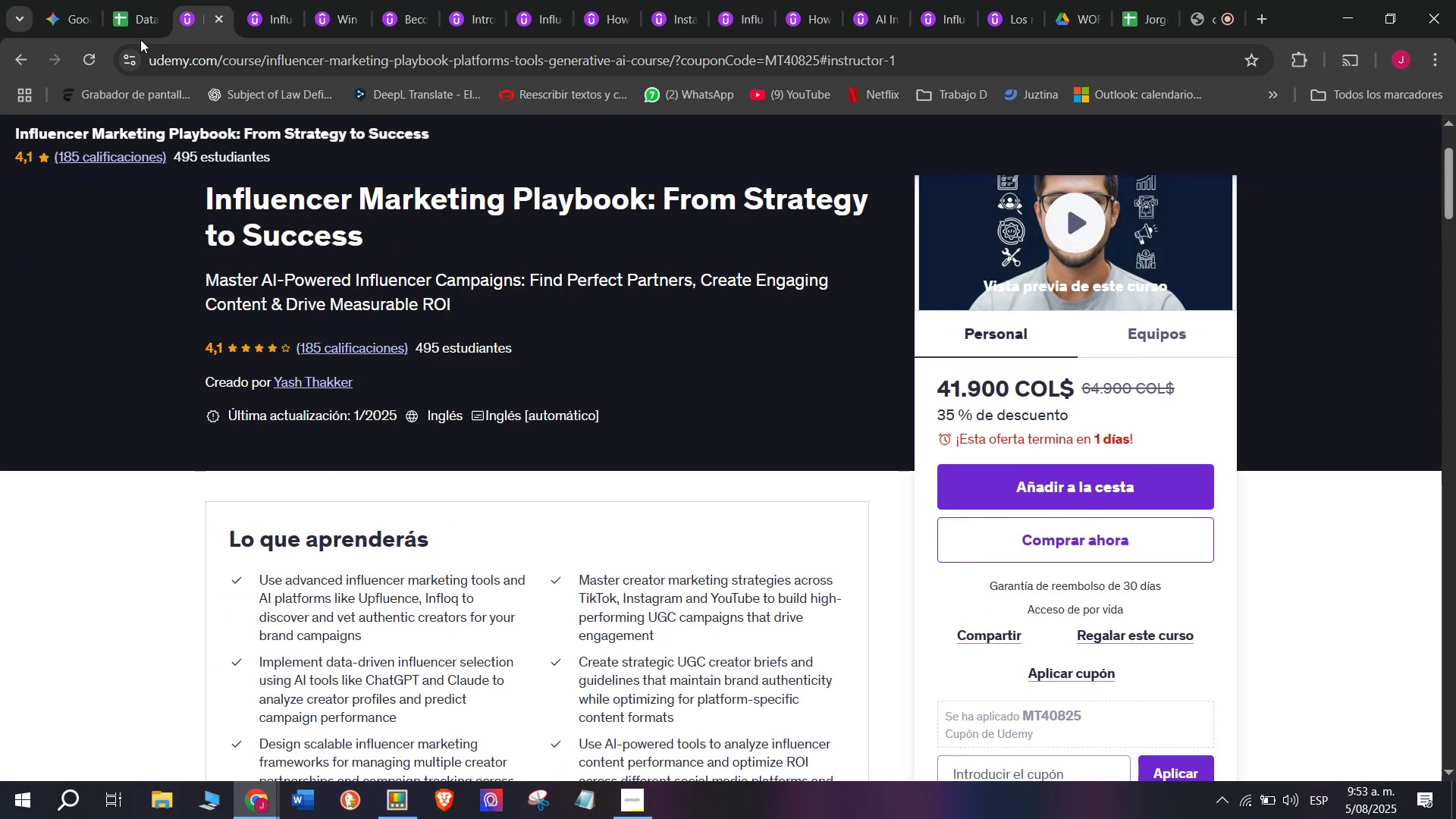 
left_click([134, 0])
 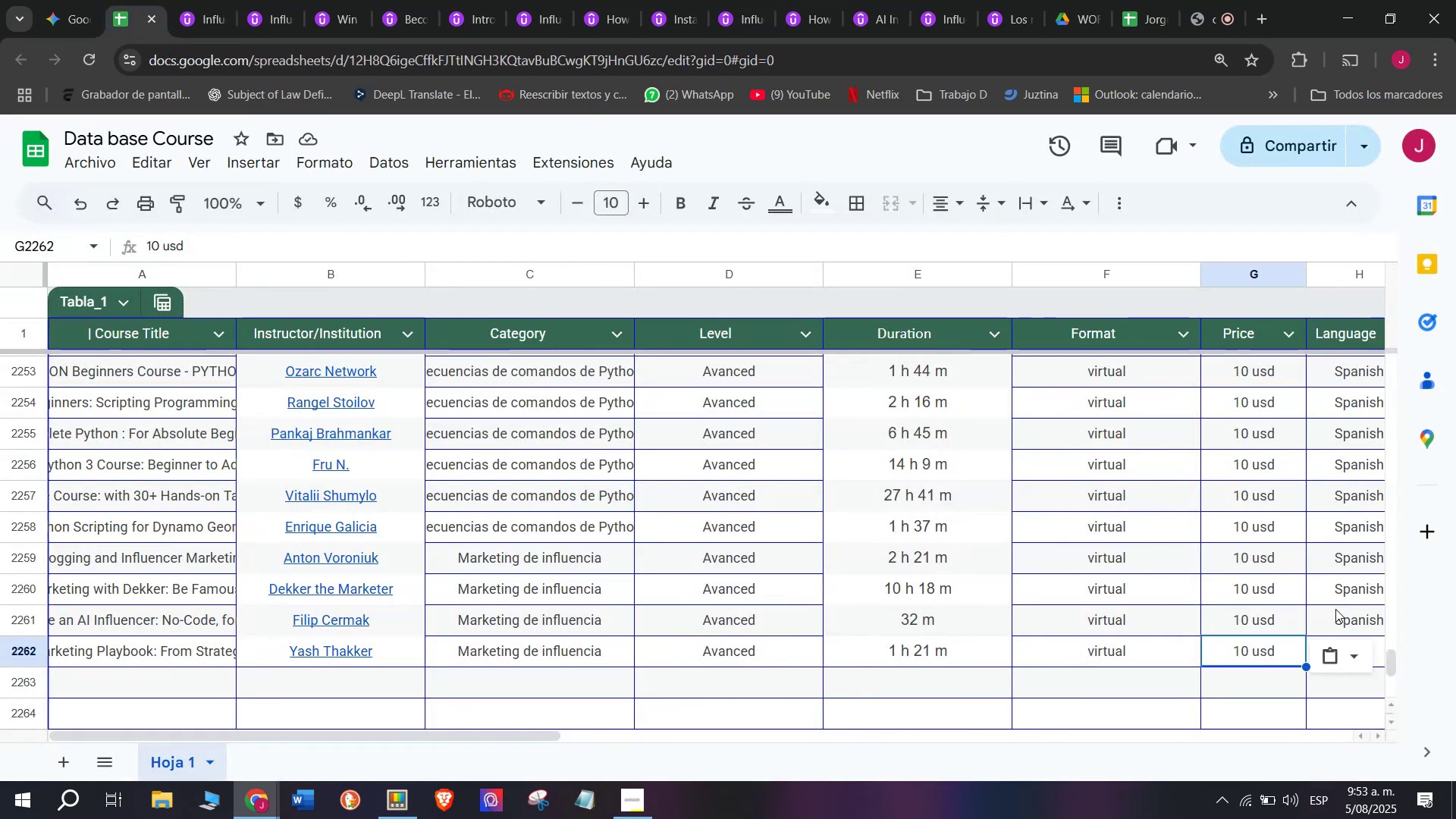 
left_click([1342, 609])
 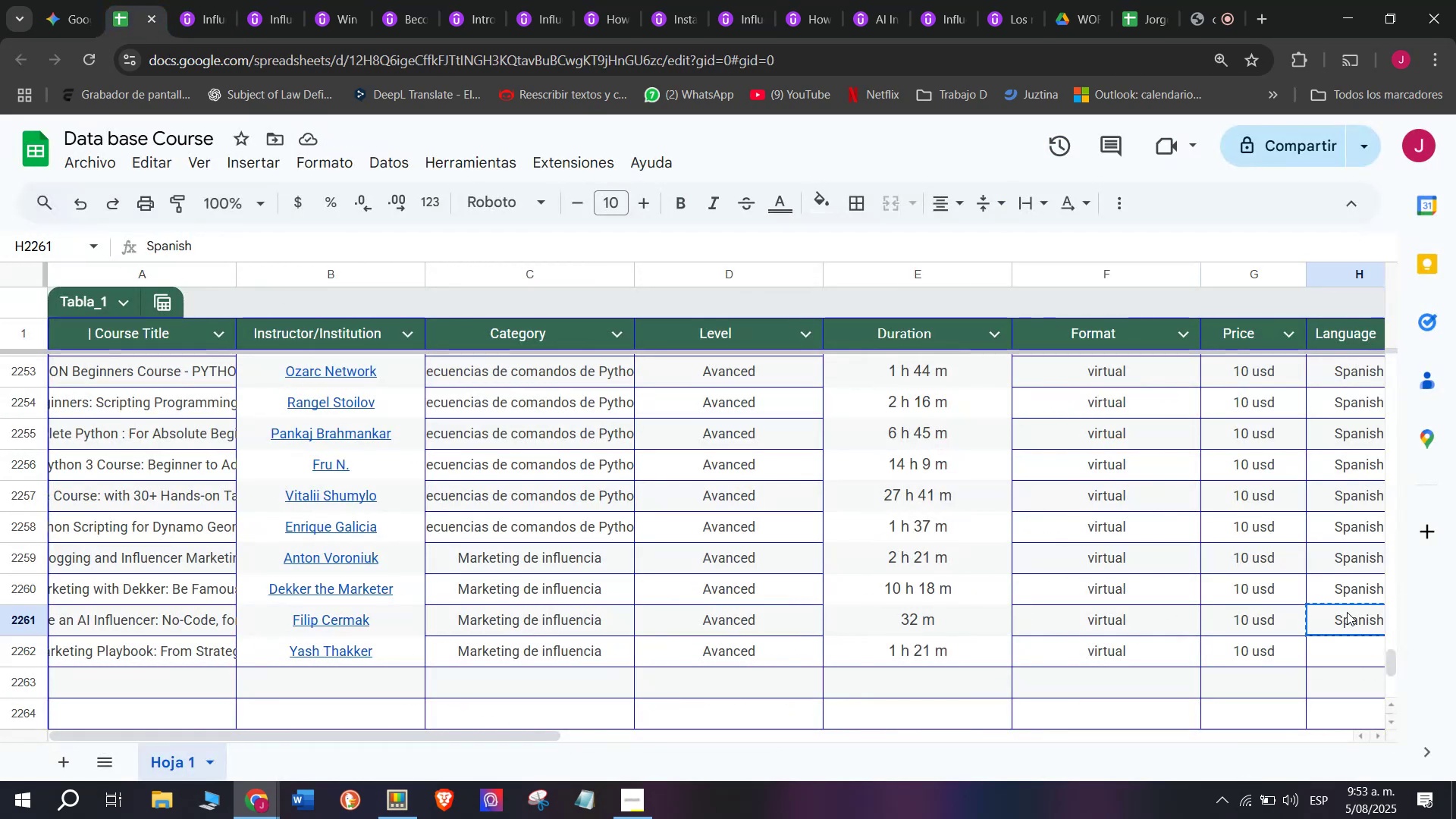 
key(Break)
 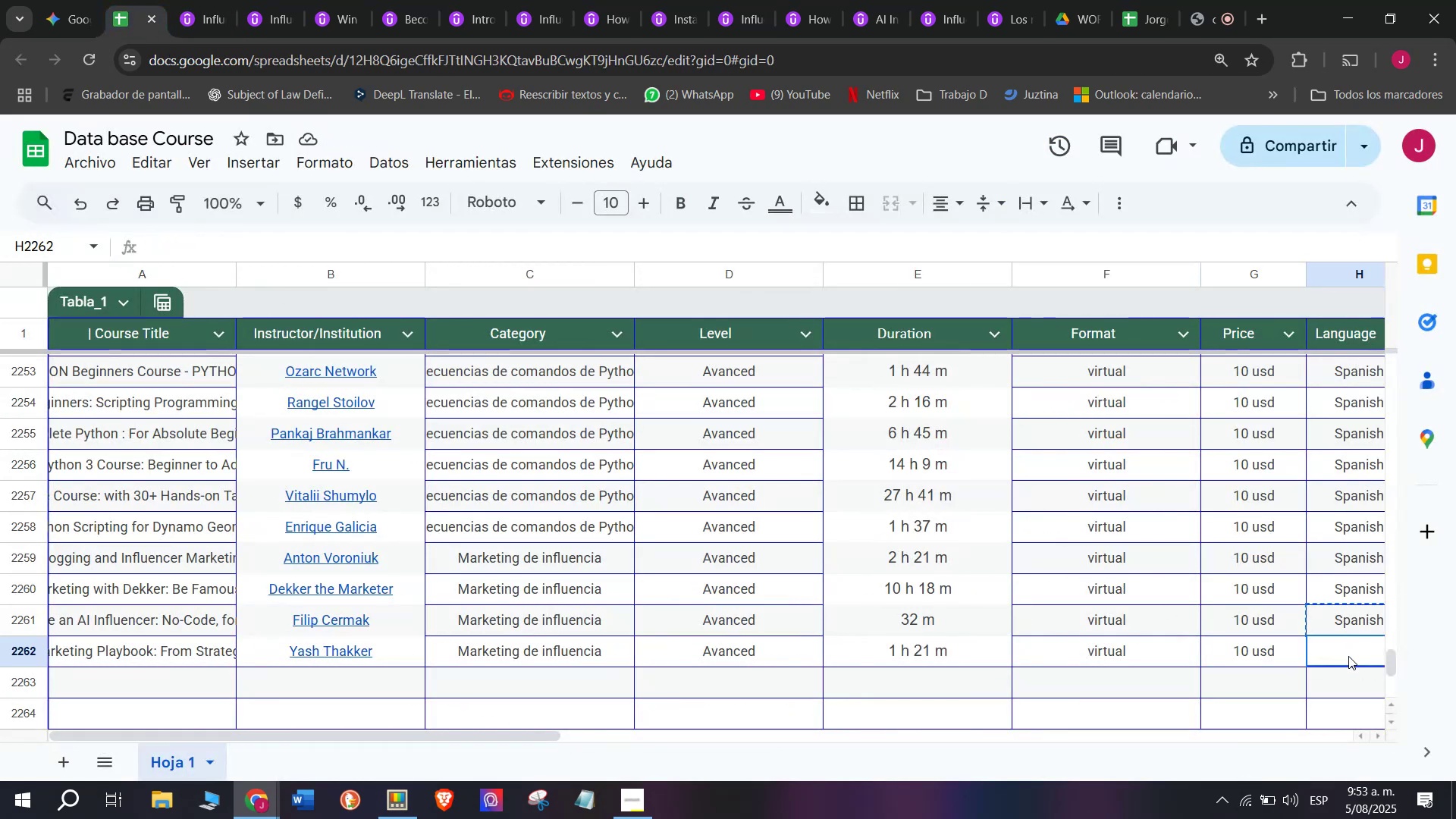 
key(Control+ControlLeft)
 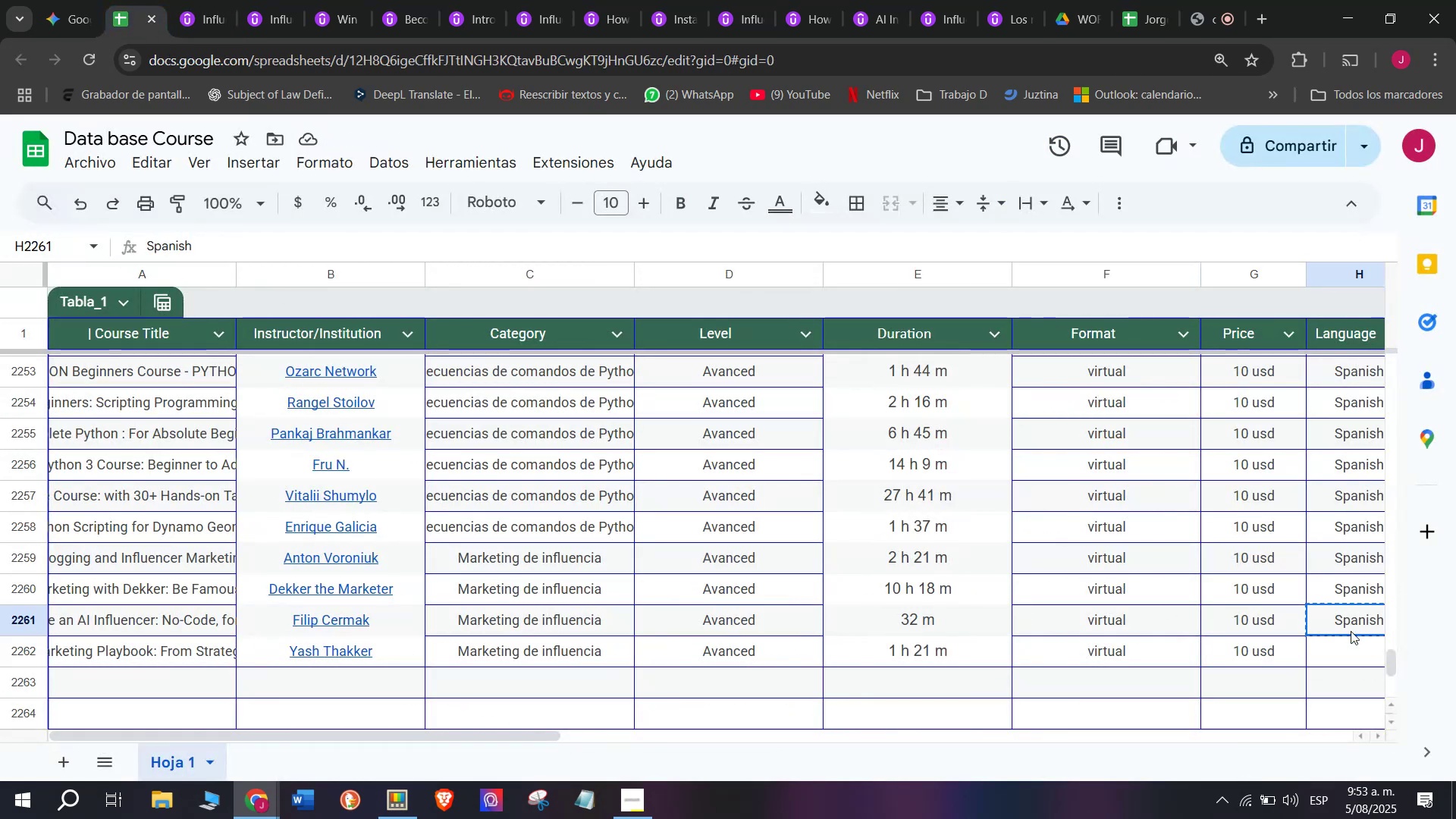 
key(Control+C)
 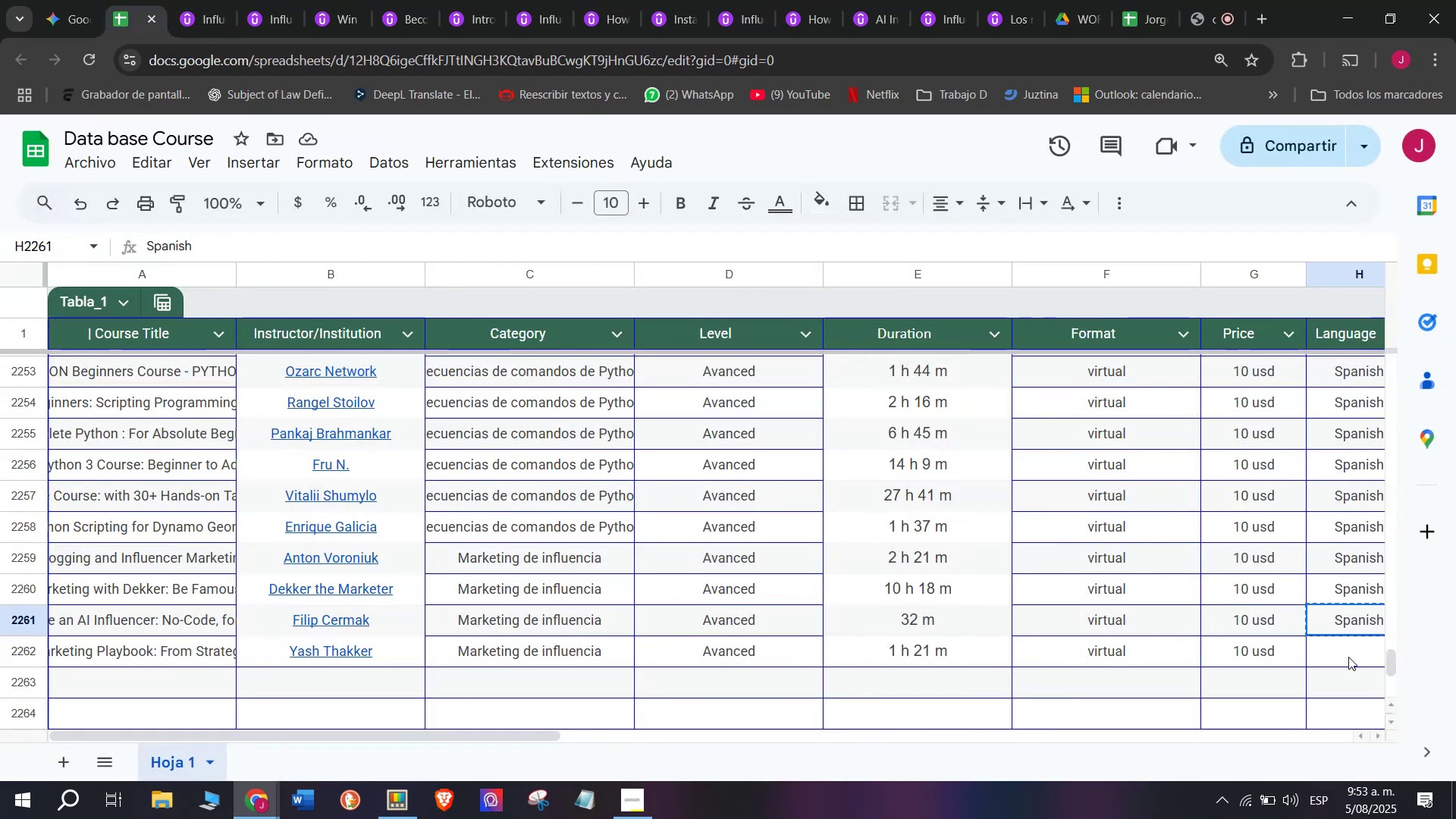 
key(Control+V)
 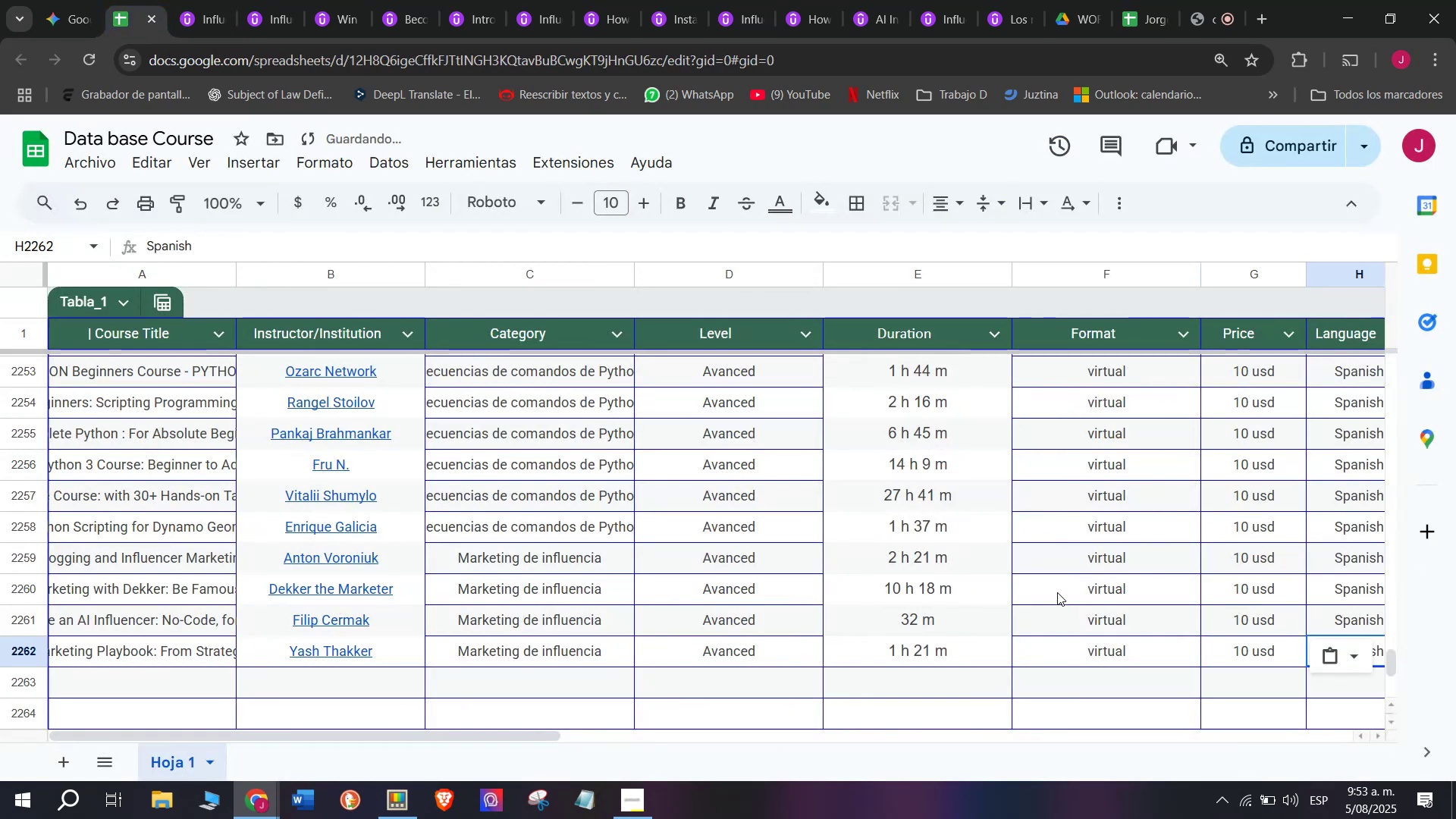 
key(Control+ControlLeft)
 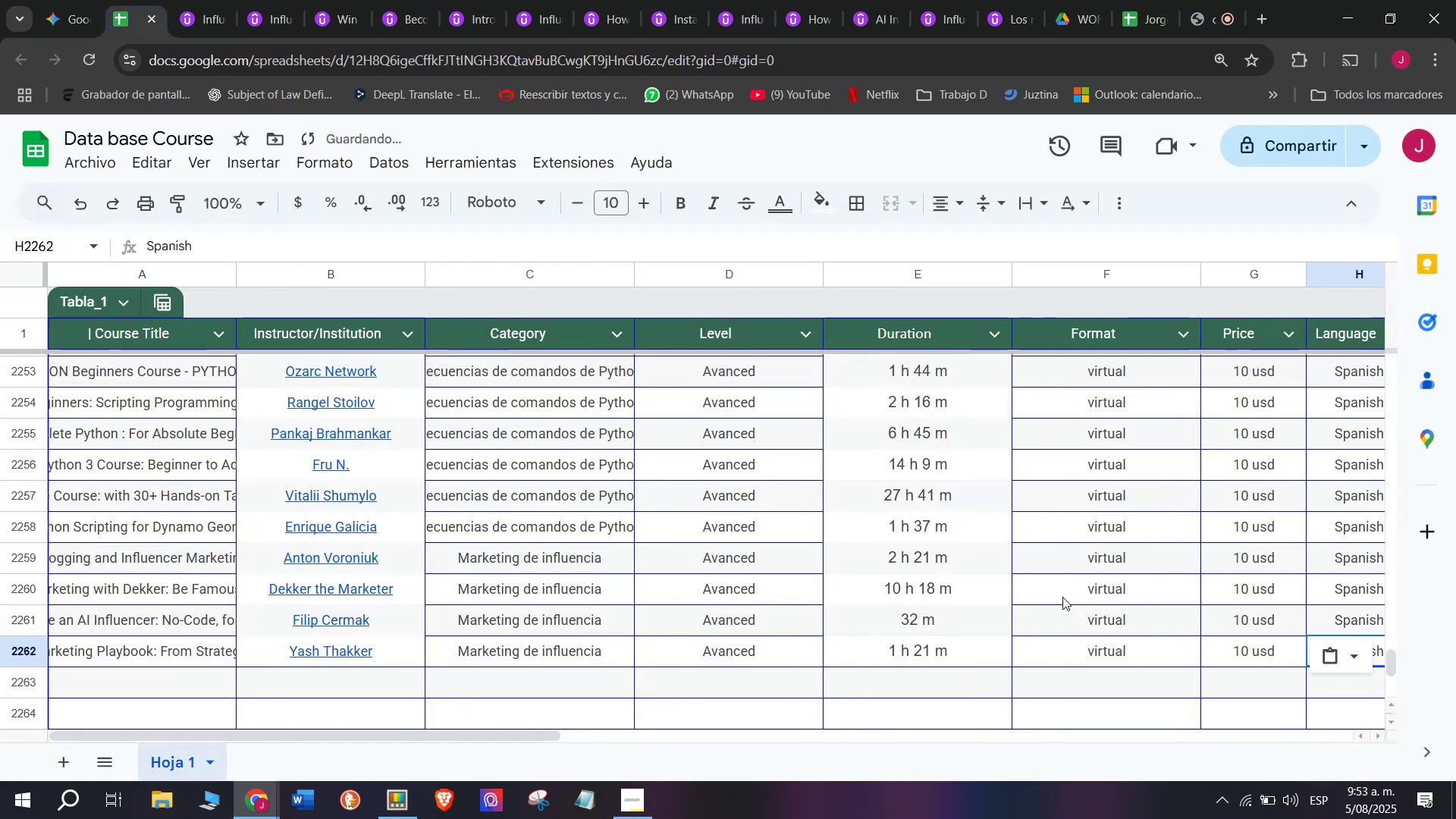 
key(Z)
 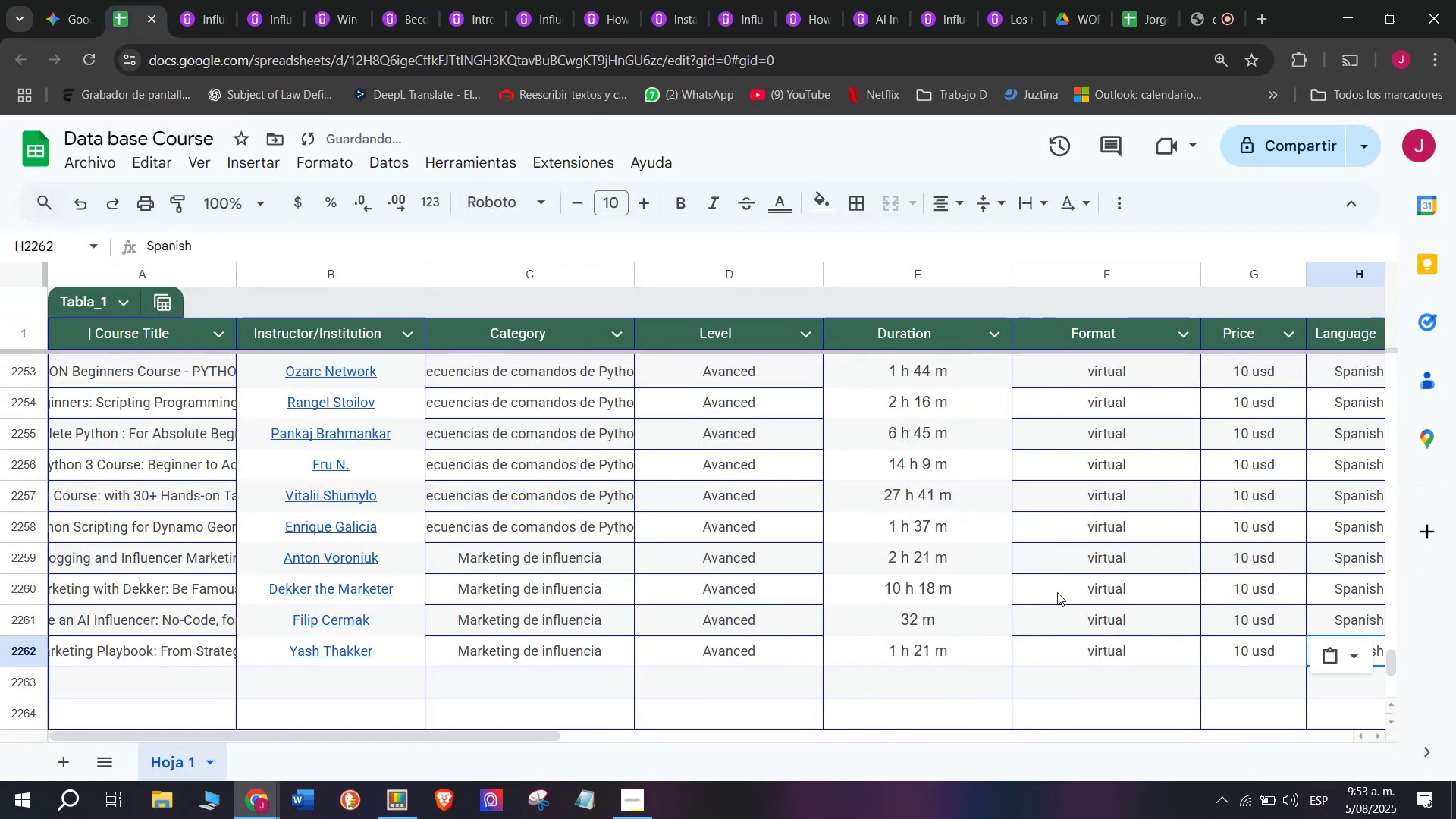 
scroll: coordinate [574, 669], scroll_direction: down, amount: 3.0
 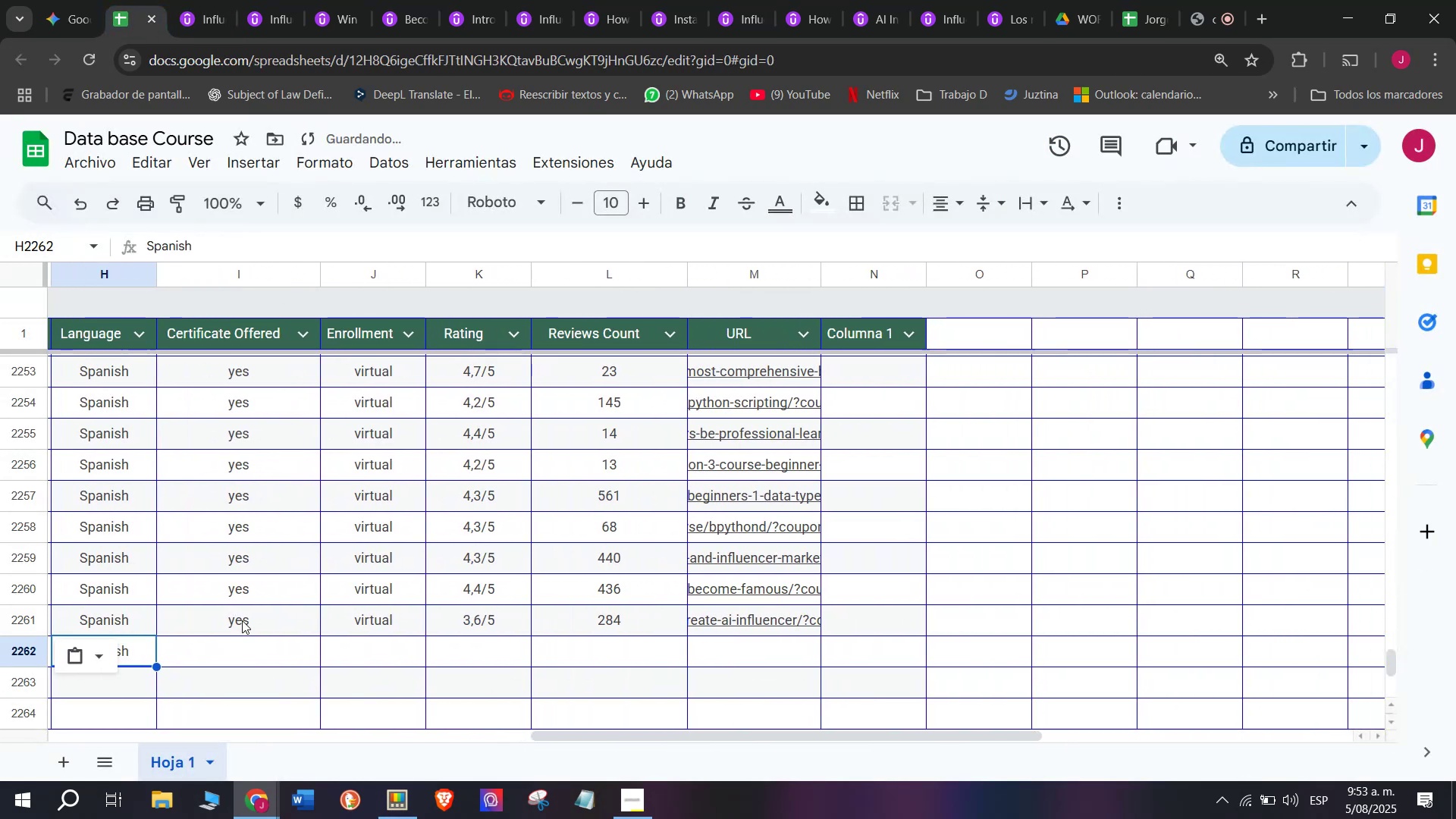 
key(Control+ControlLeft)
 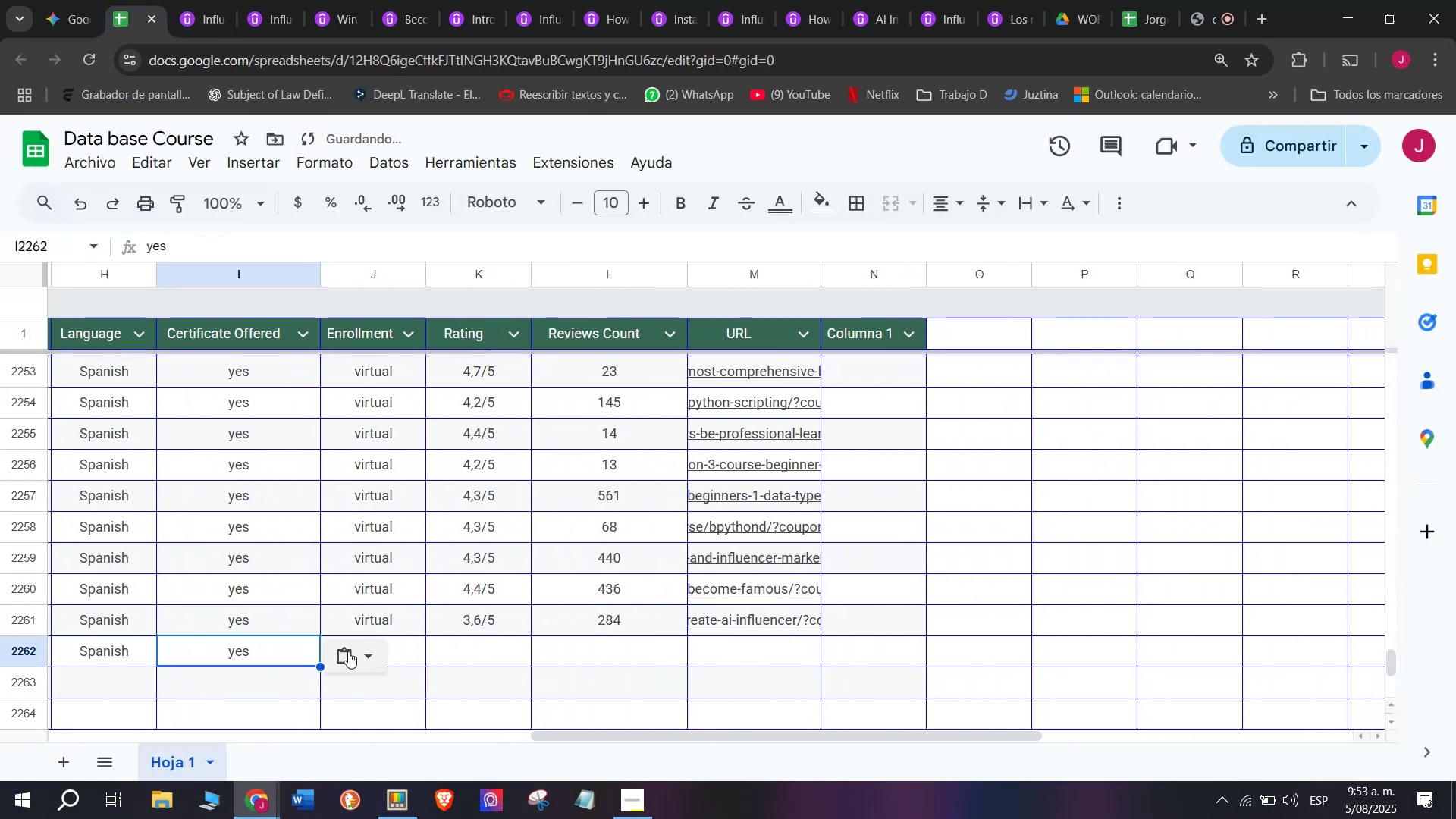 
key(Break)
 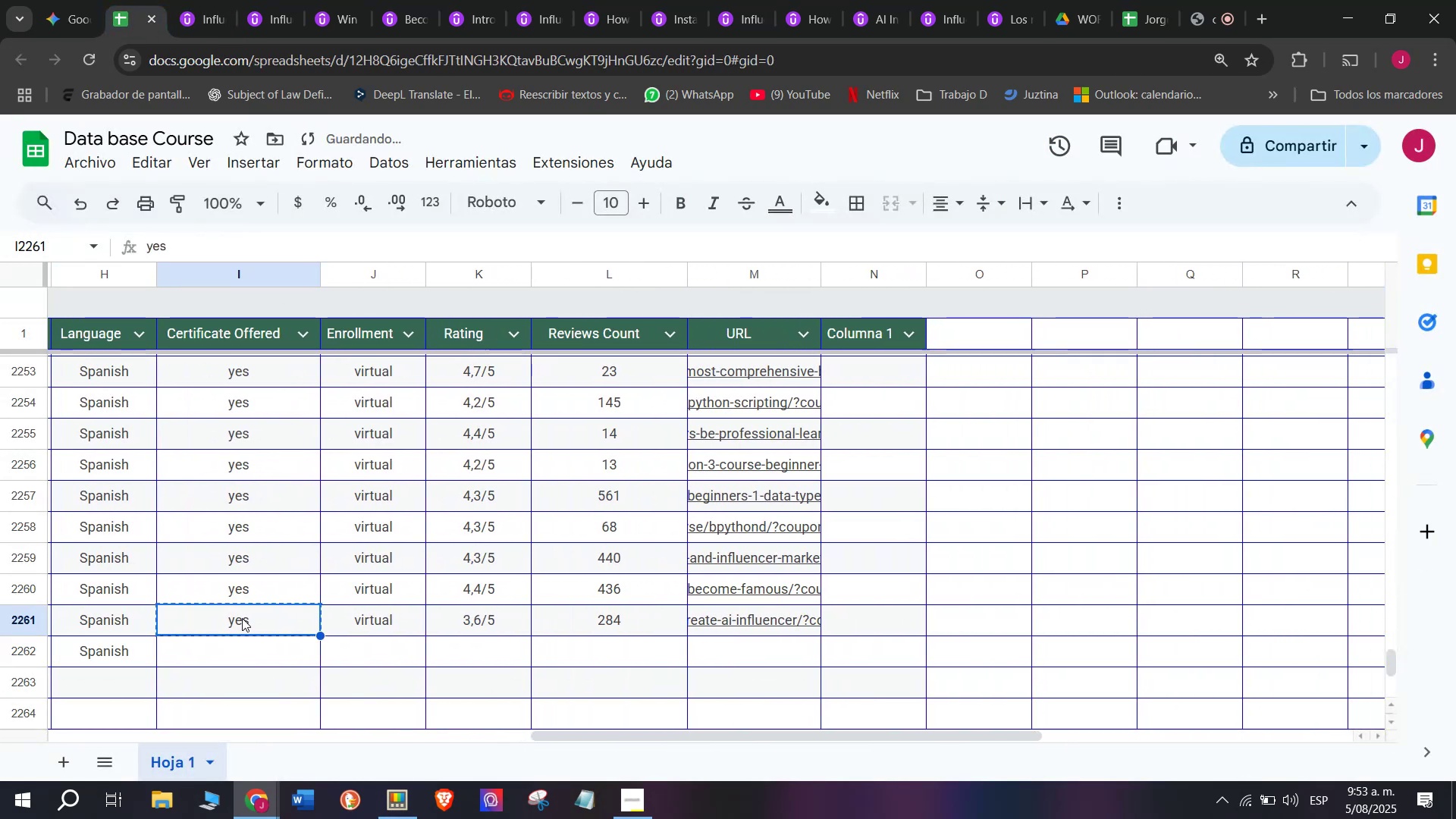 
key(Control+C)
 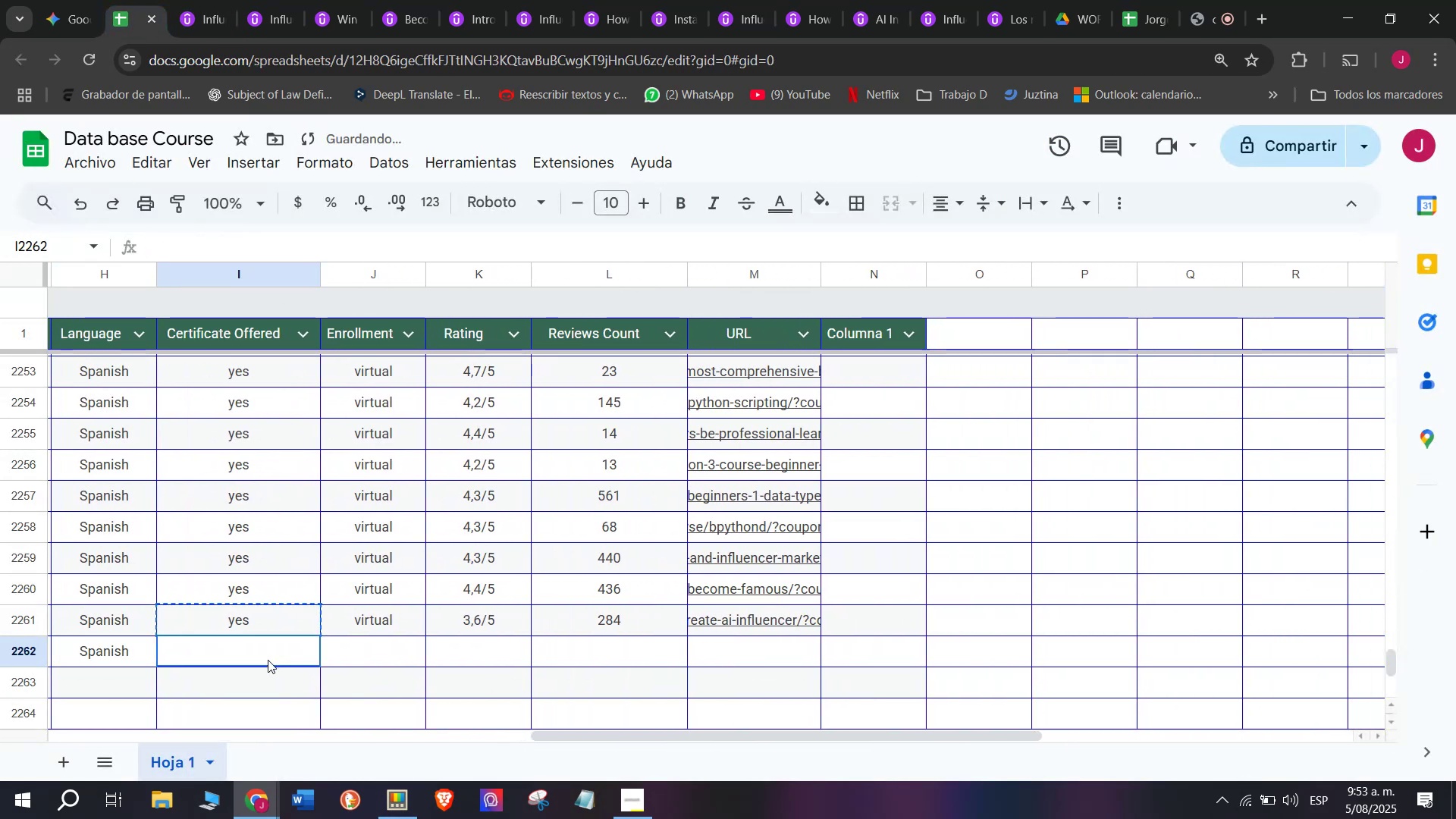 
key(Control+ControlLeft)
 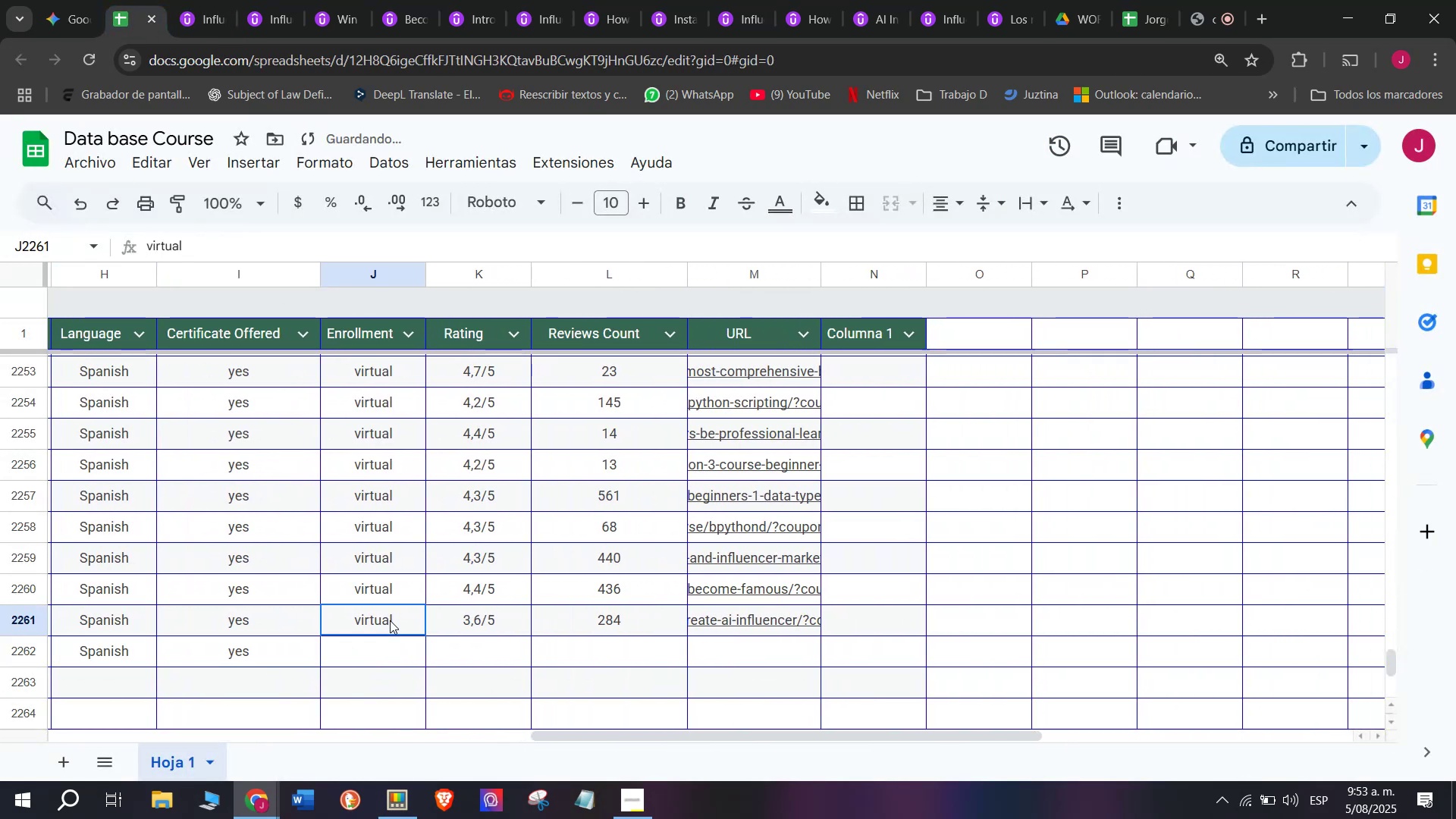 
key(Z)
 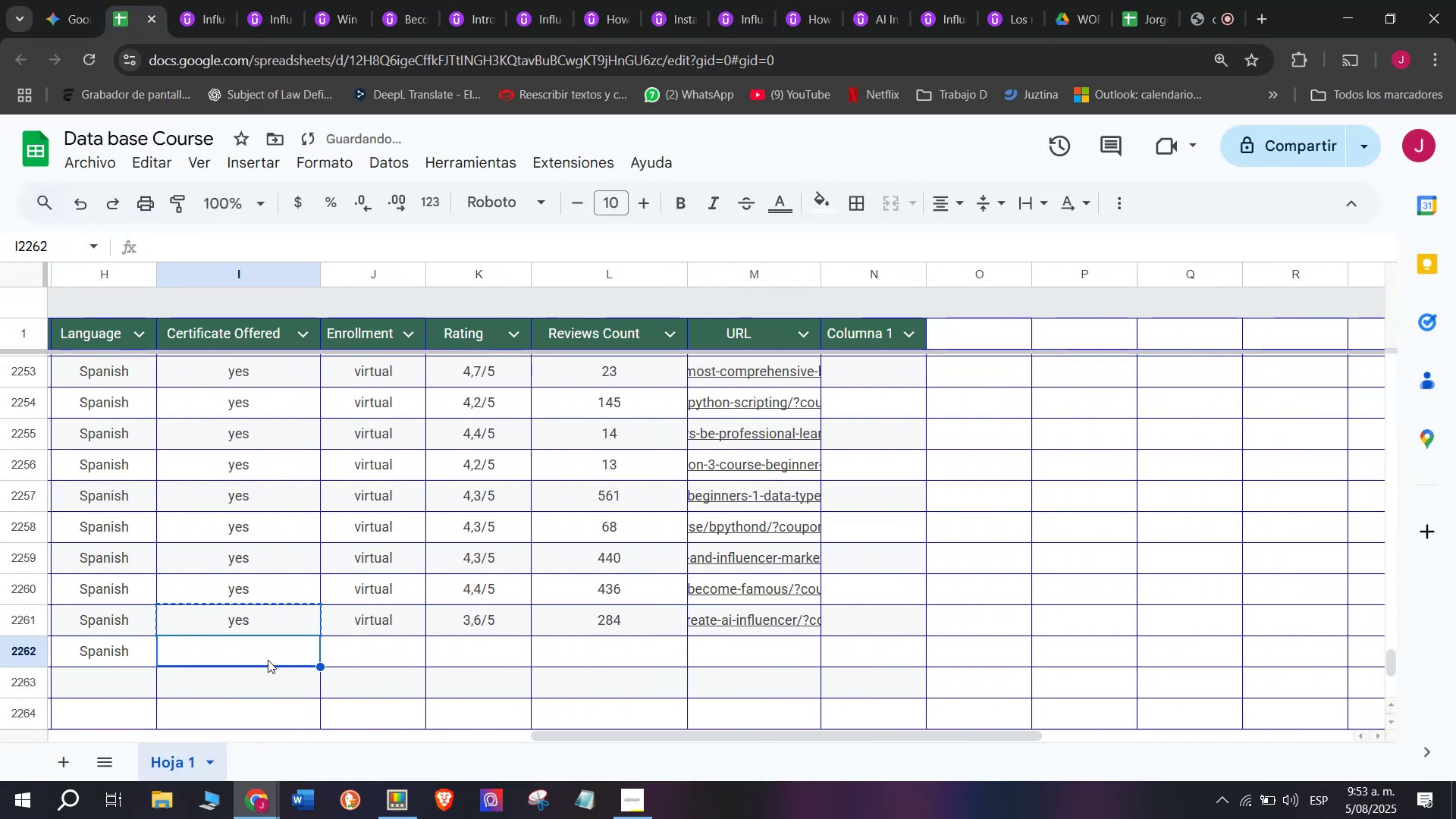 
key(Control+V)
 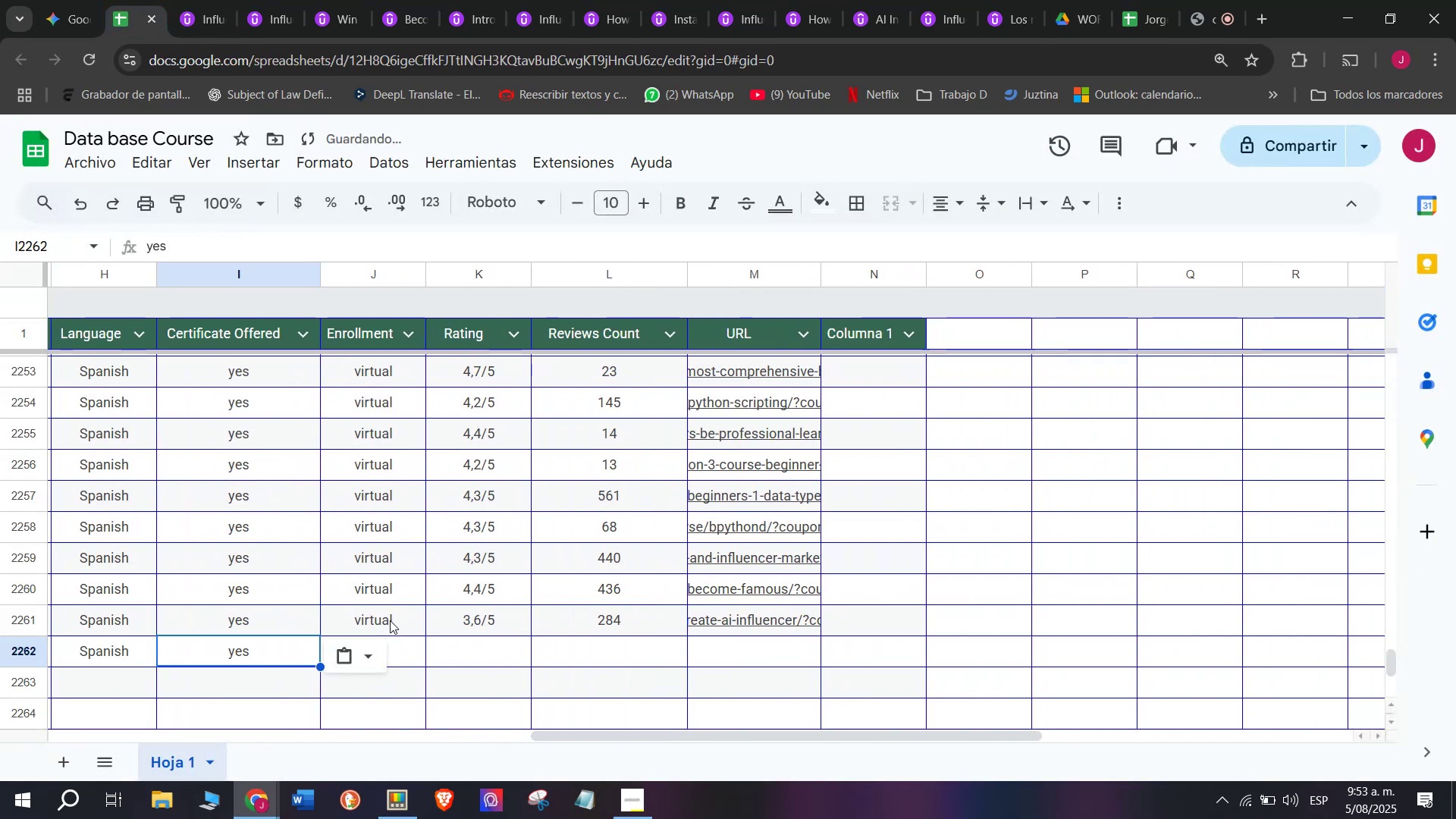 
left_click([390, 620])
 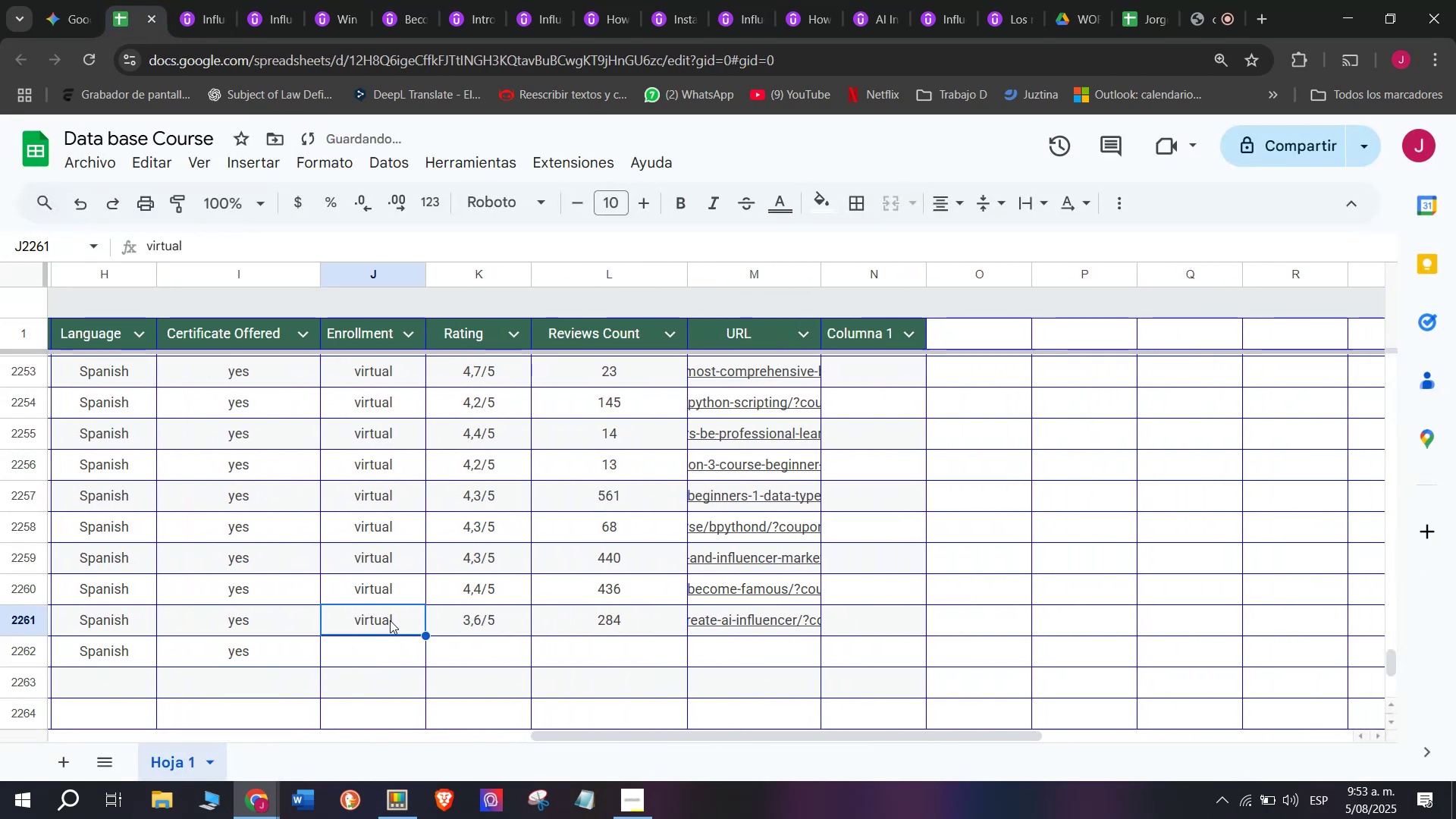 
key(Break)
 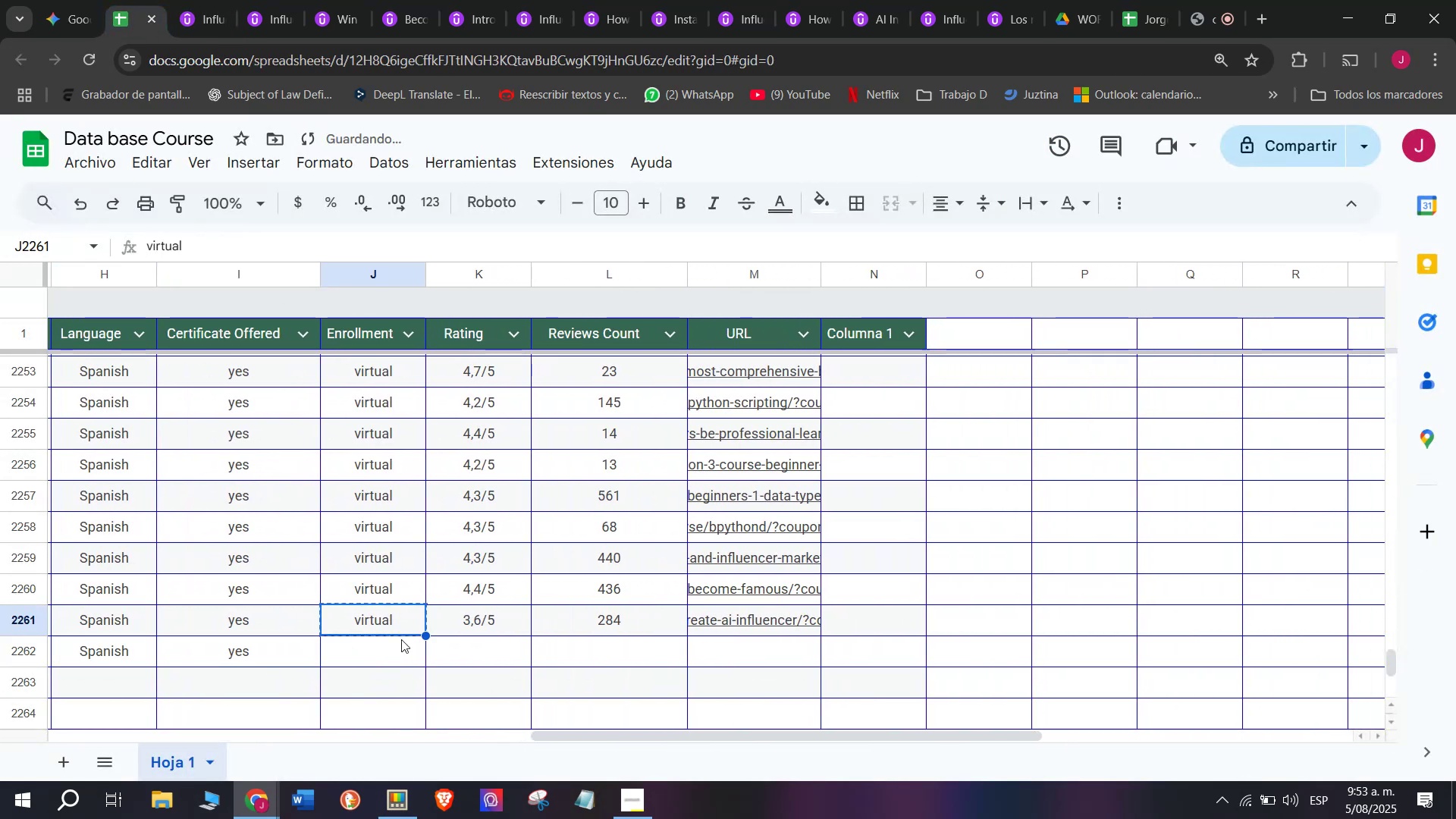 
key(Control+ControlLeft)
 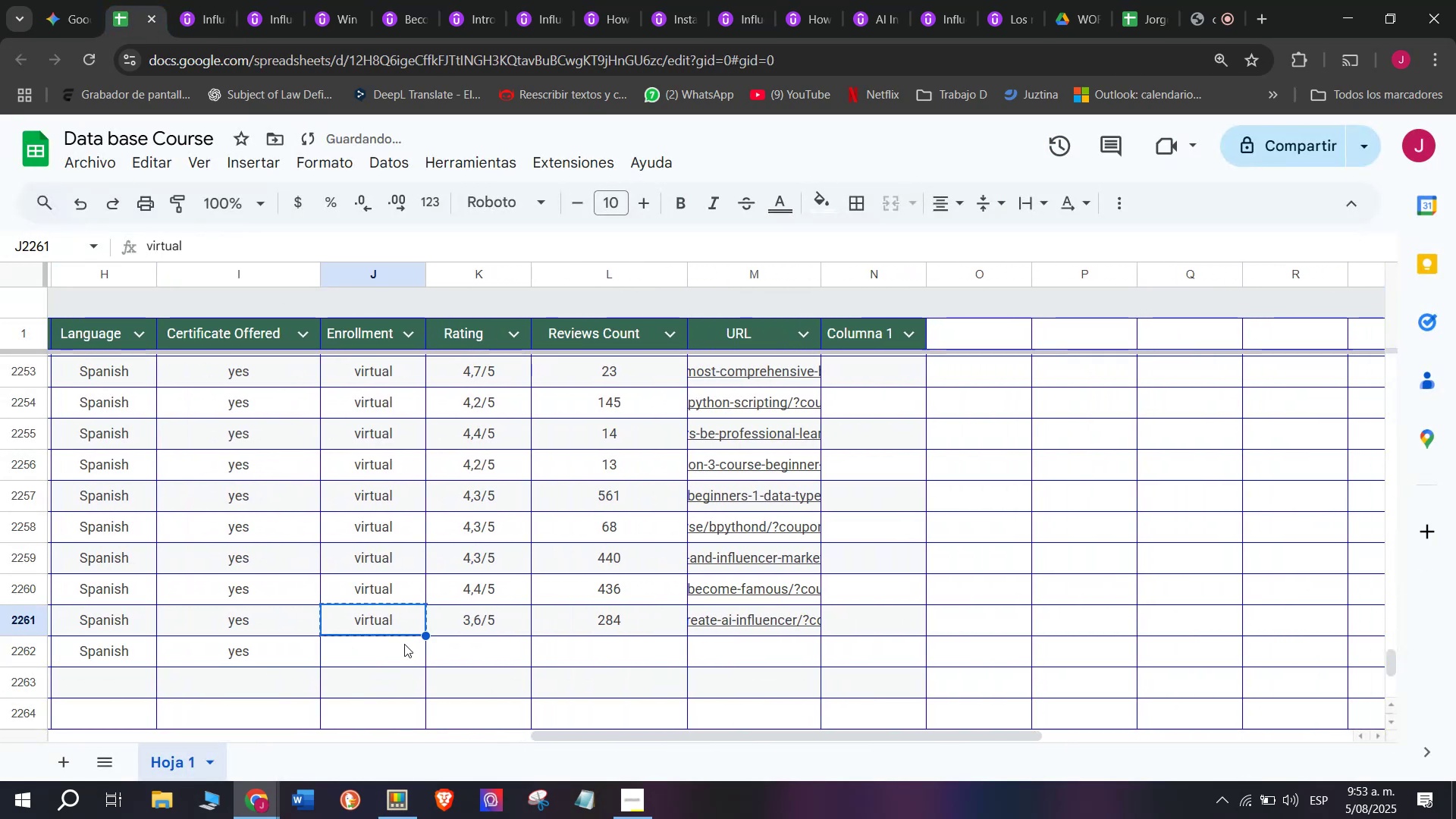 
key(Control+C)
 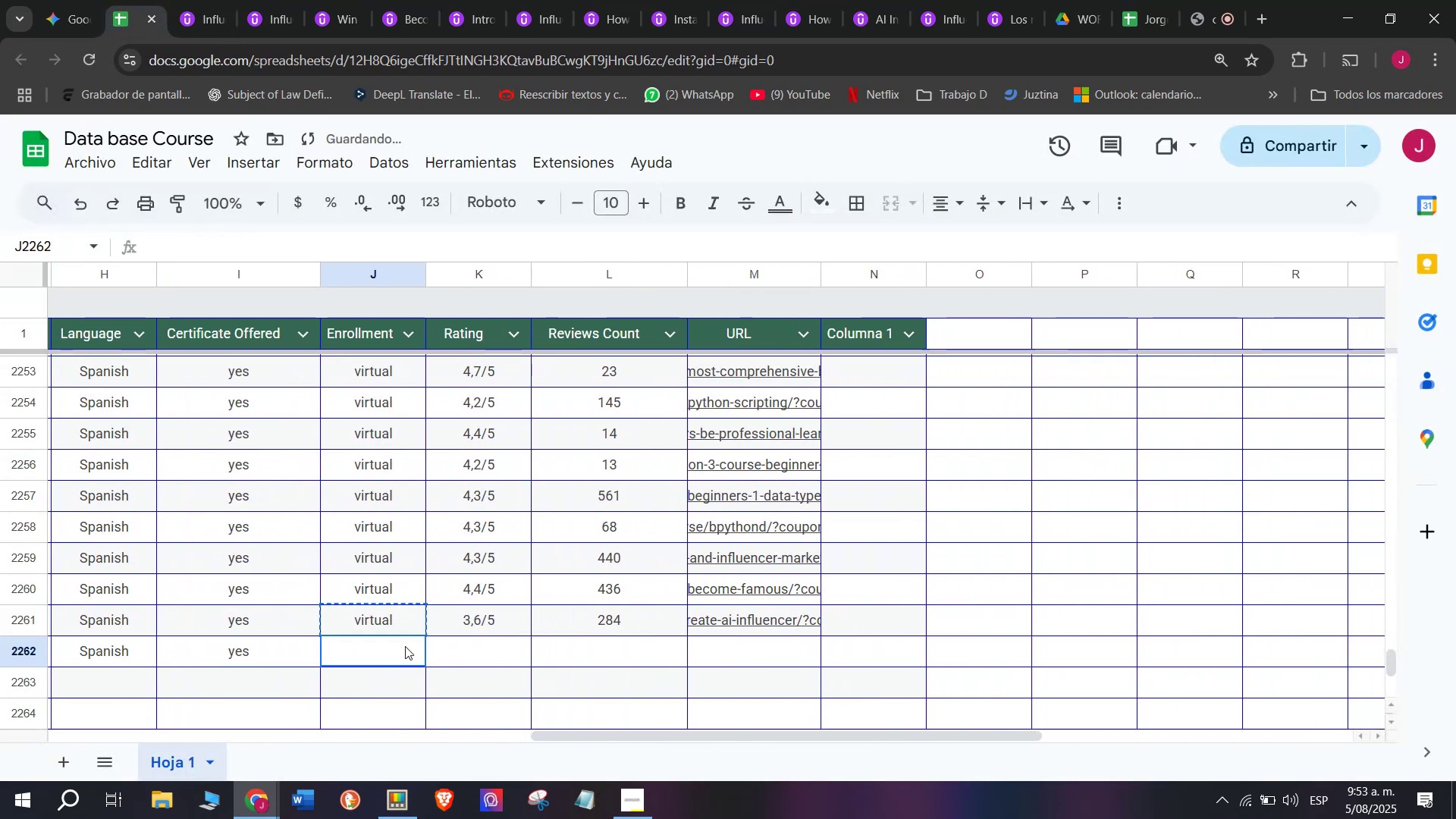 
key(Z)
 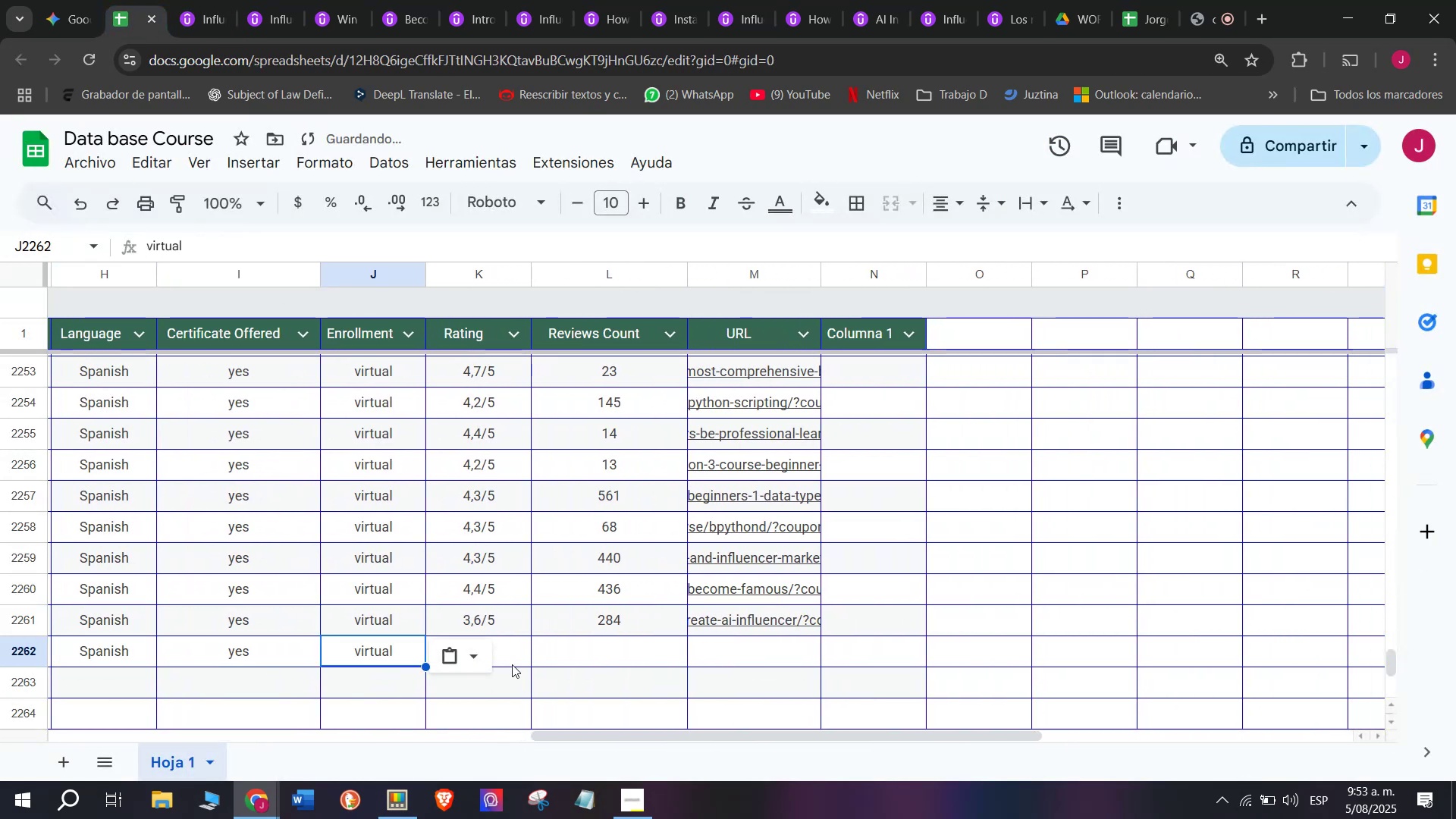 
double_click([405, 646])
 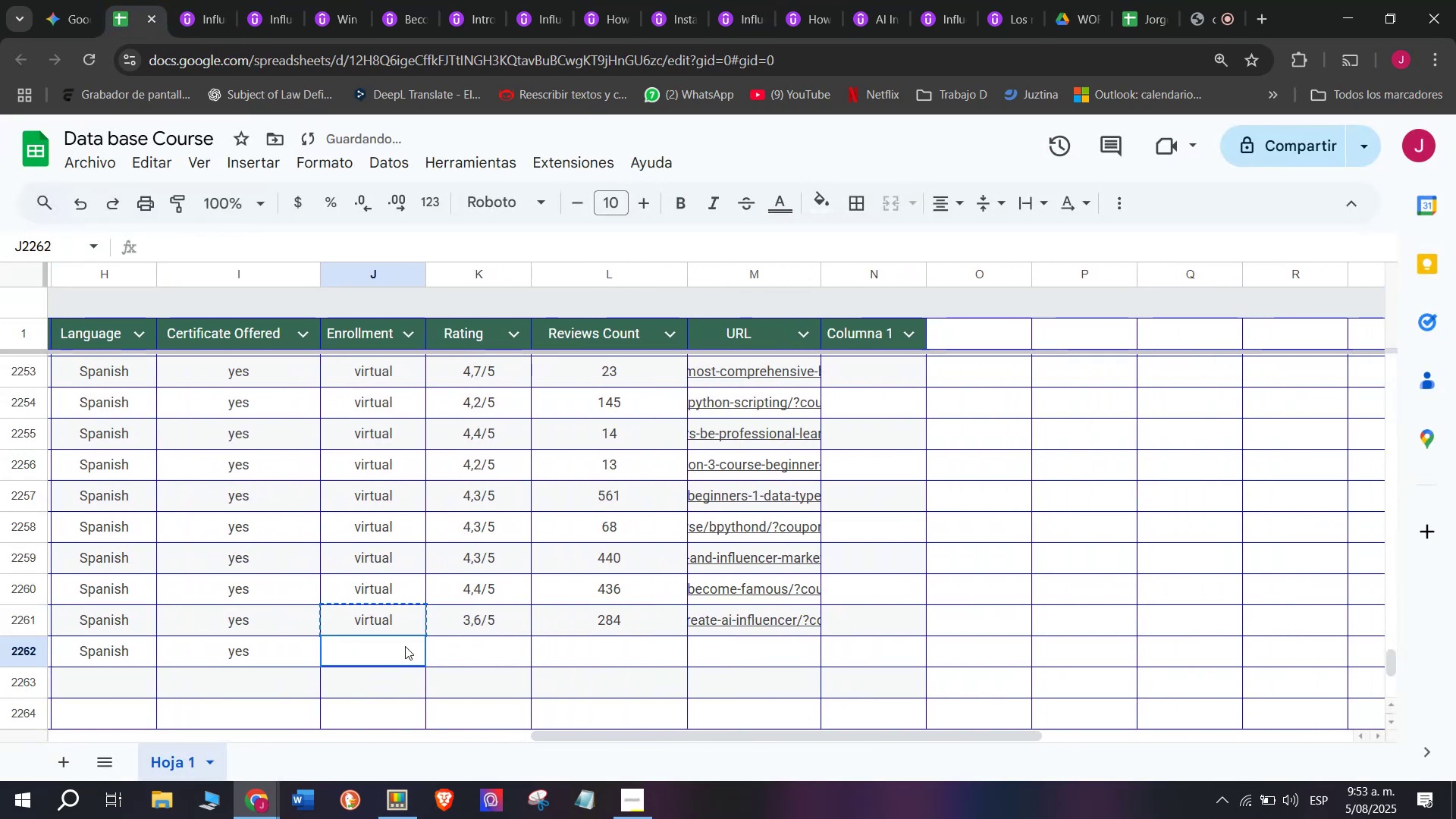 
key(Control+ControlLeft)
 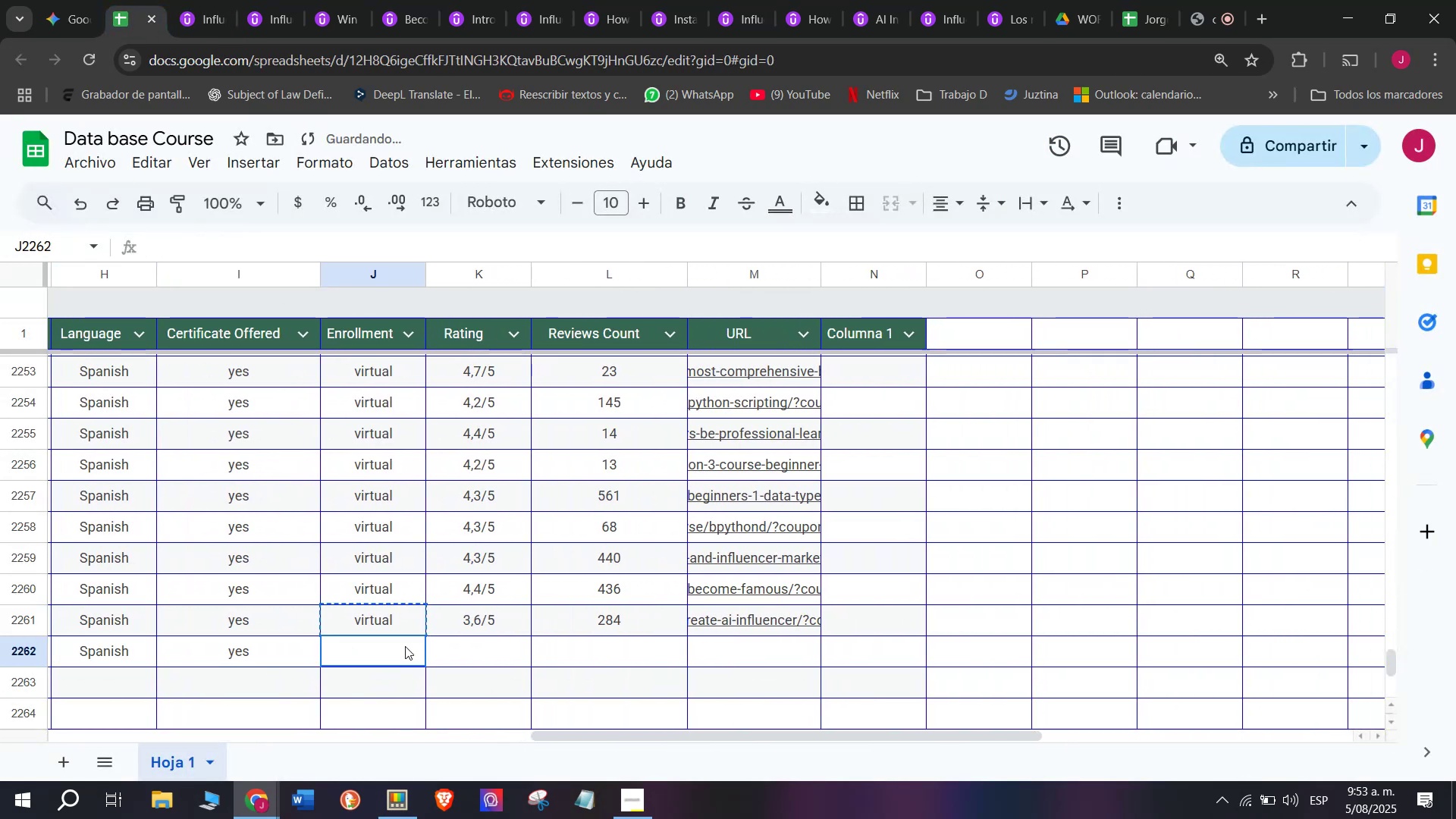 
key(Control+V)
 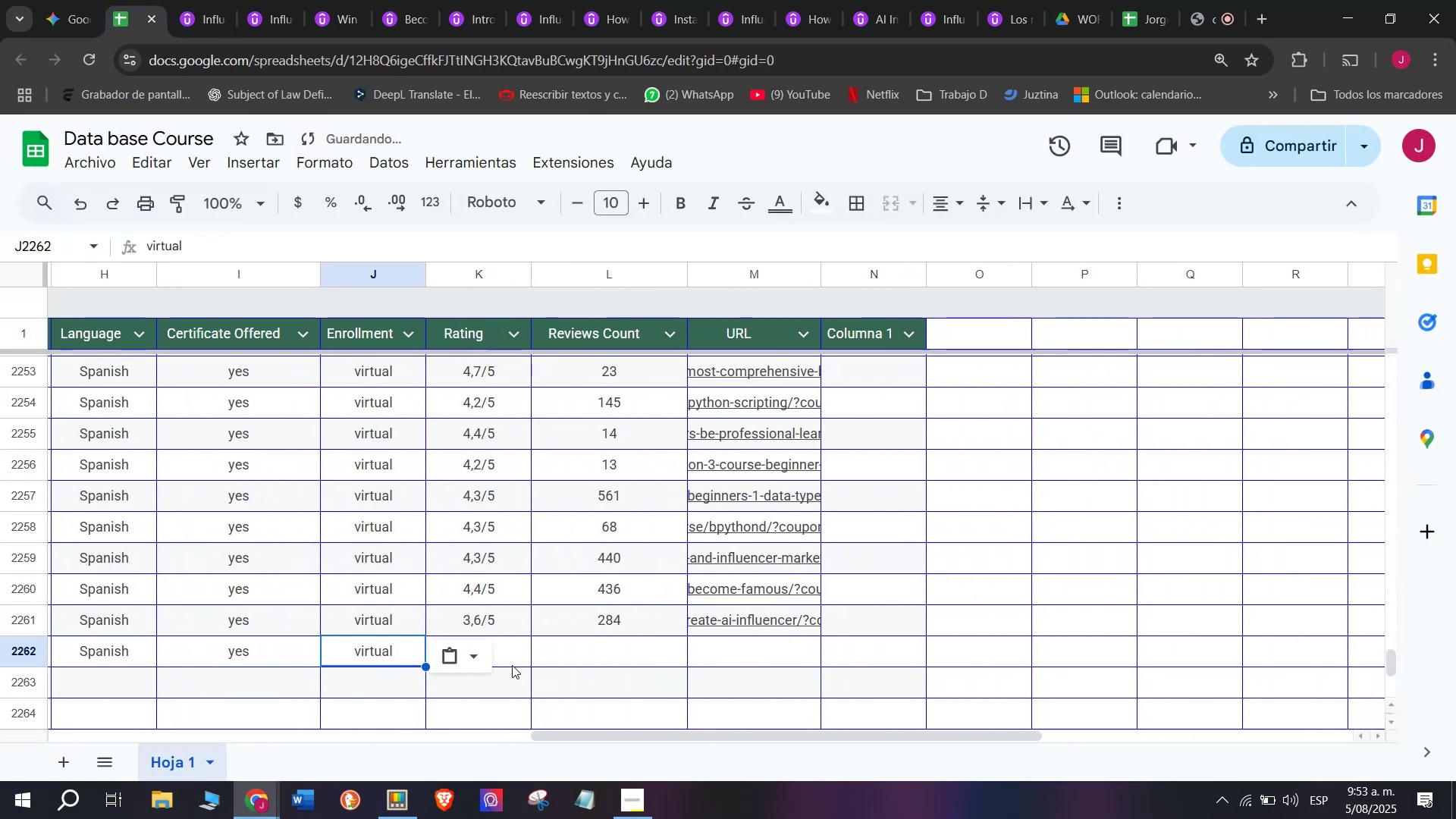 
left_click([512, 664])
 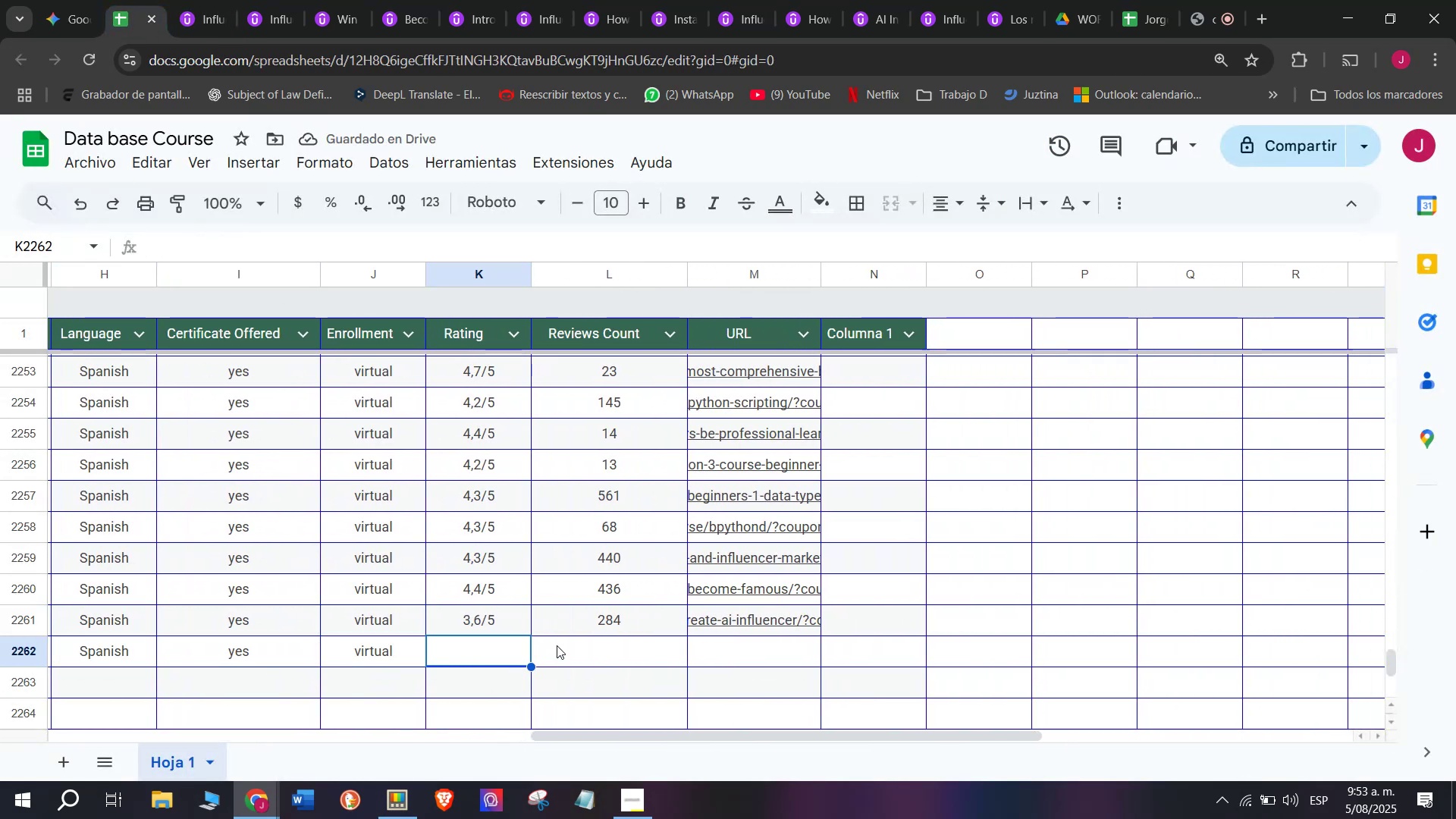 
left_click([190, 0])
 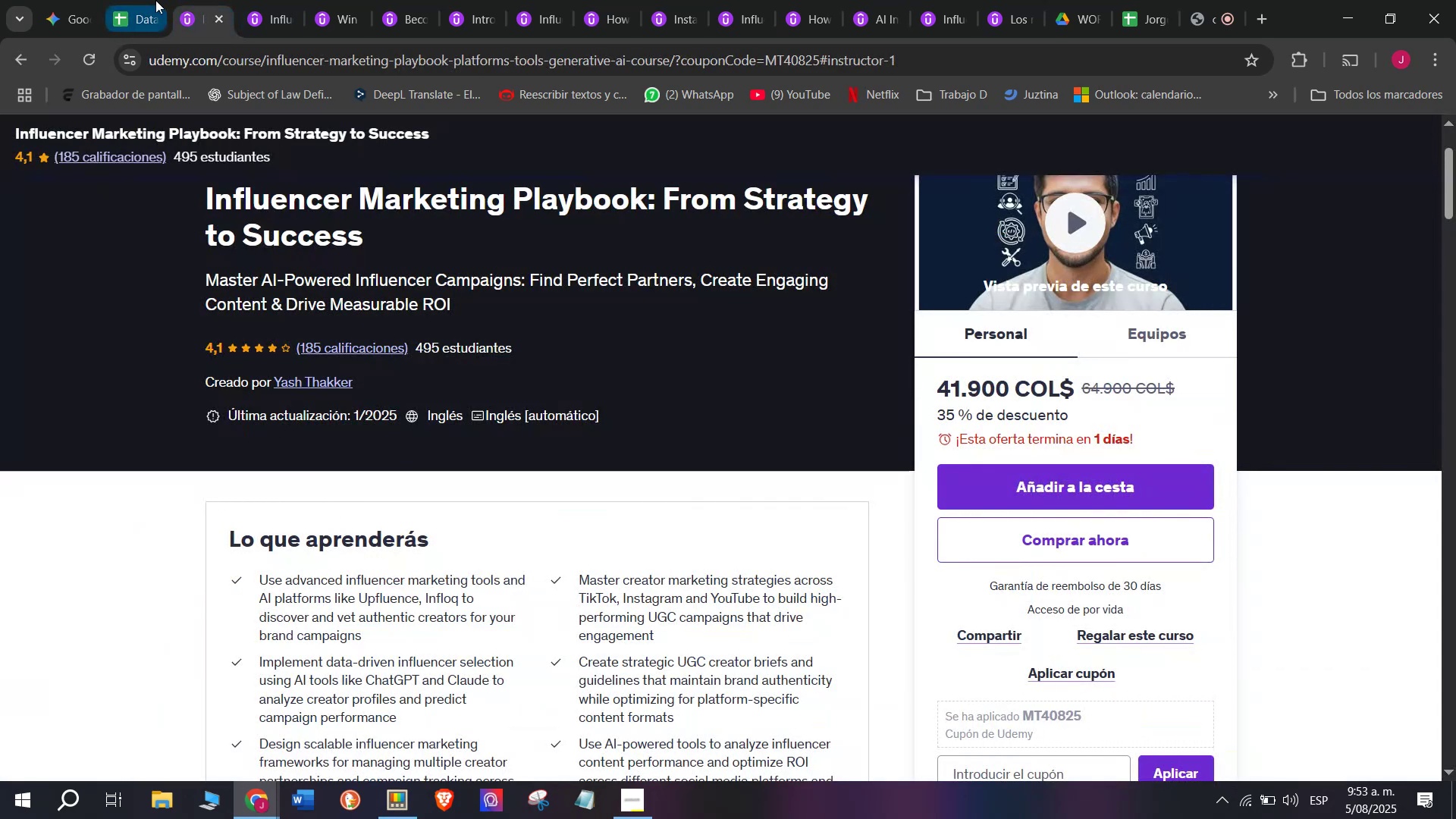 
left_click([140, 0])
 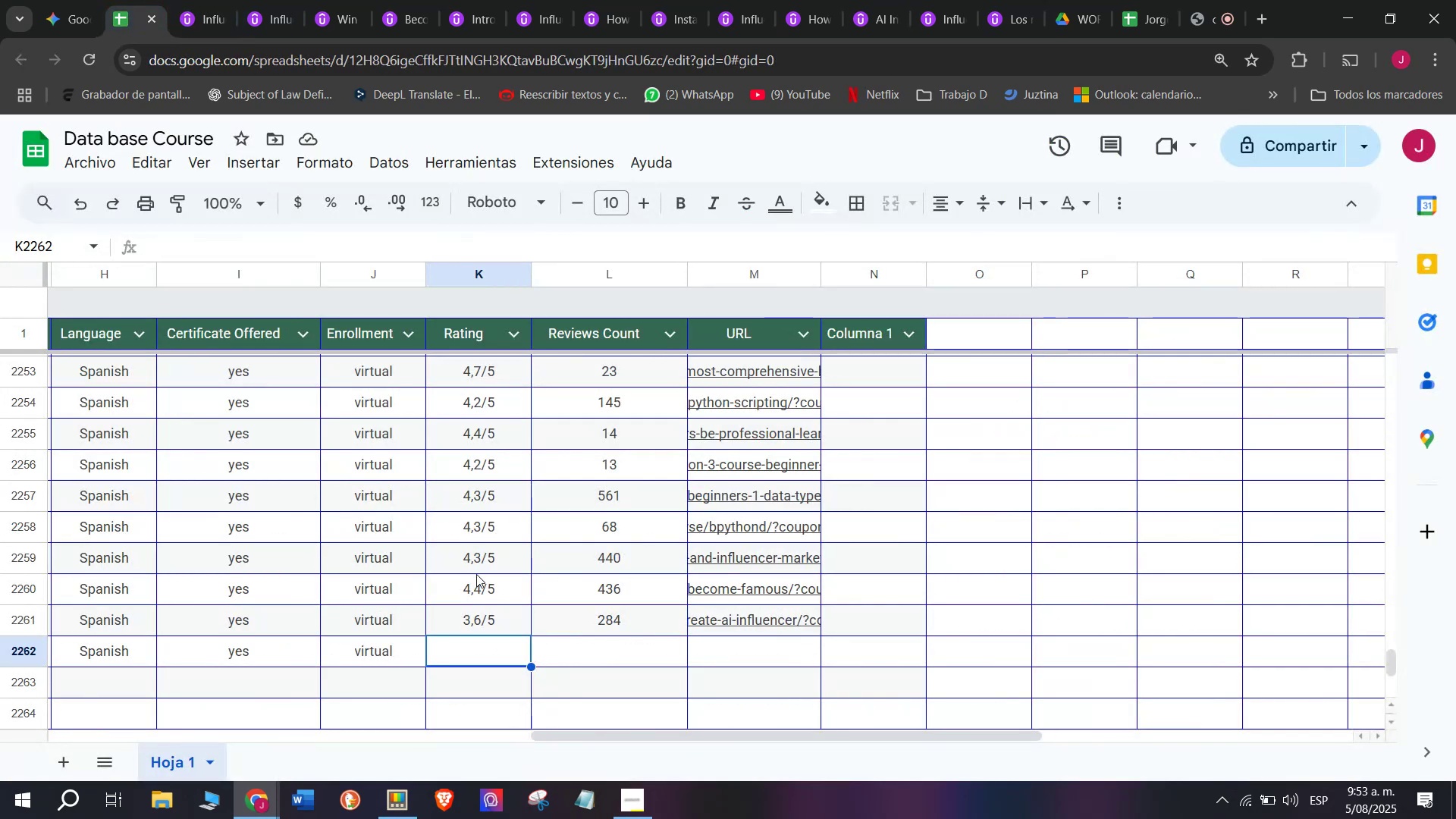 
left_click([500, 582])
 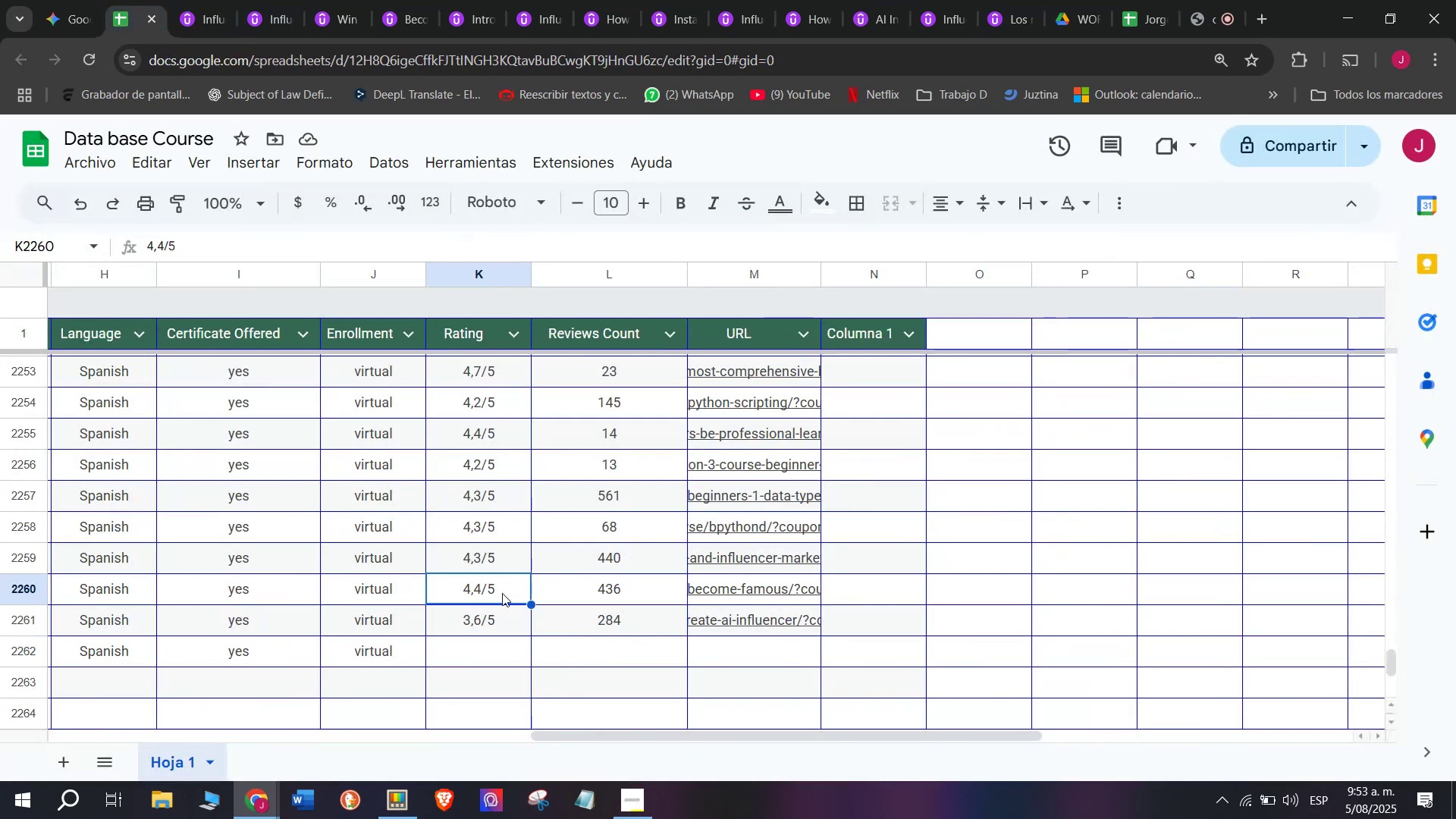 
key(Break)
 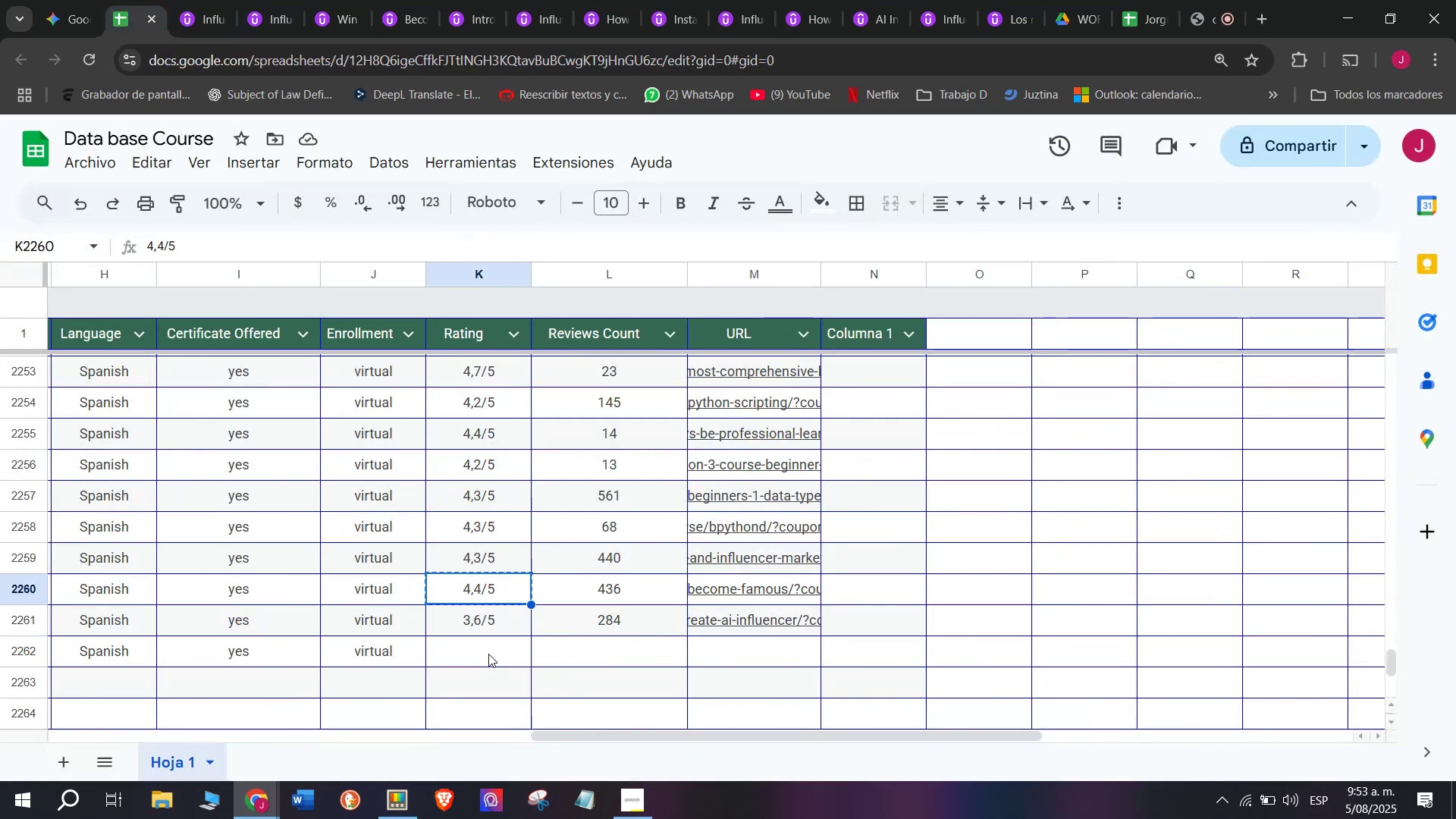 
key(Control+ControlLeft)
 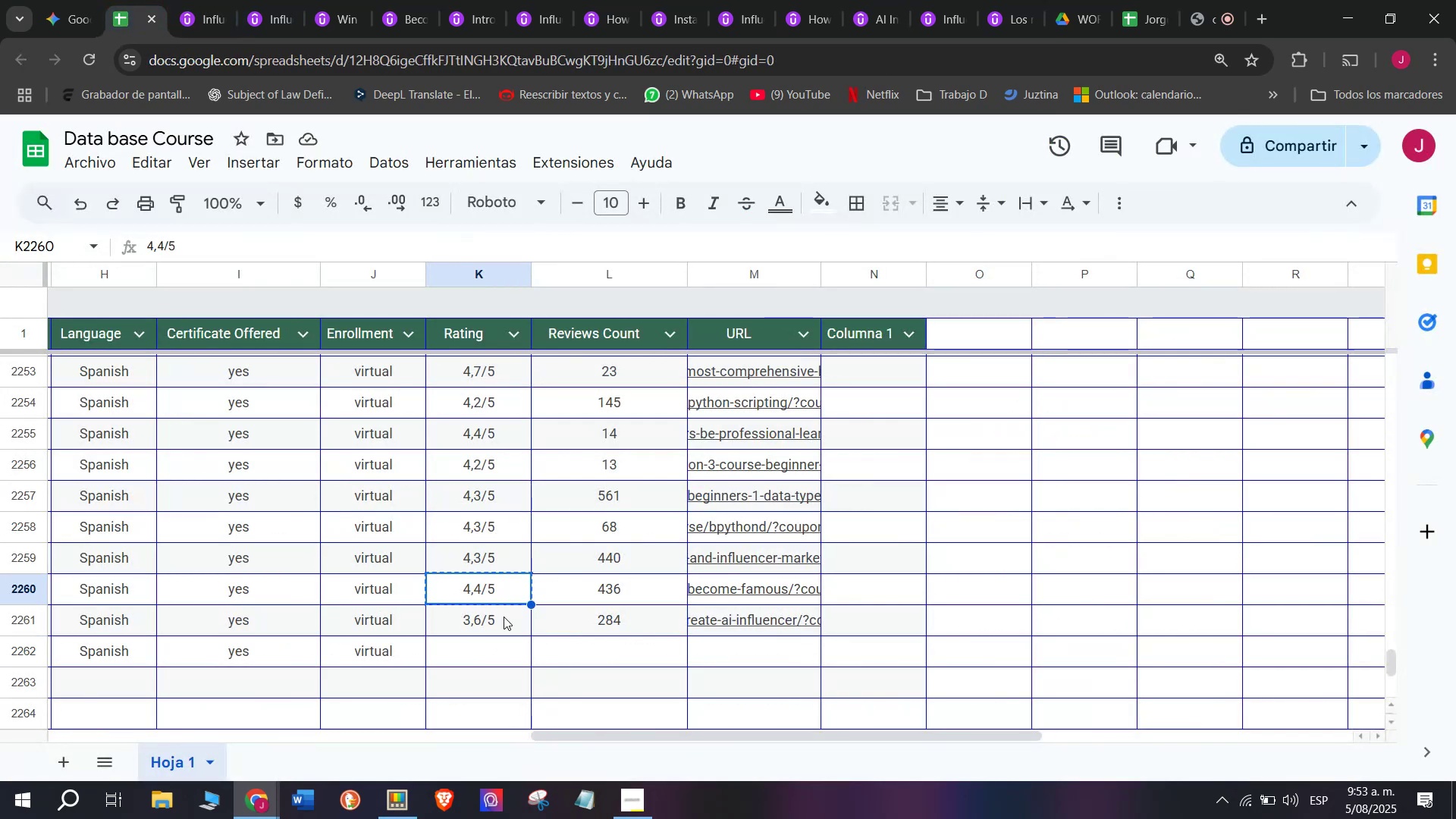 
key(Control+C)
 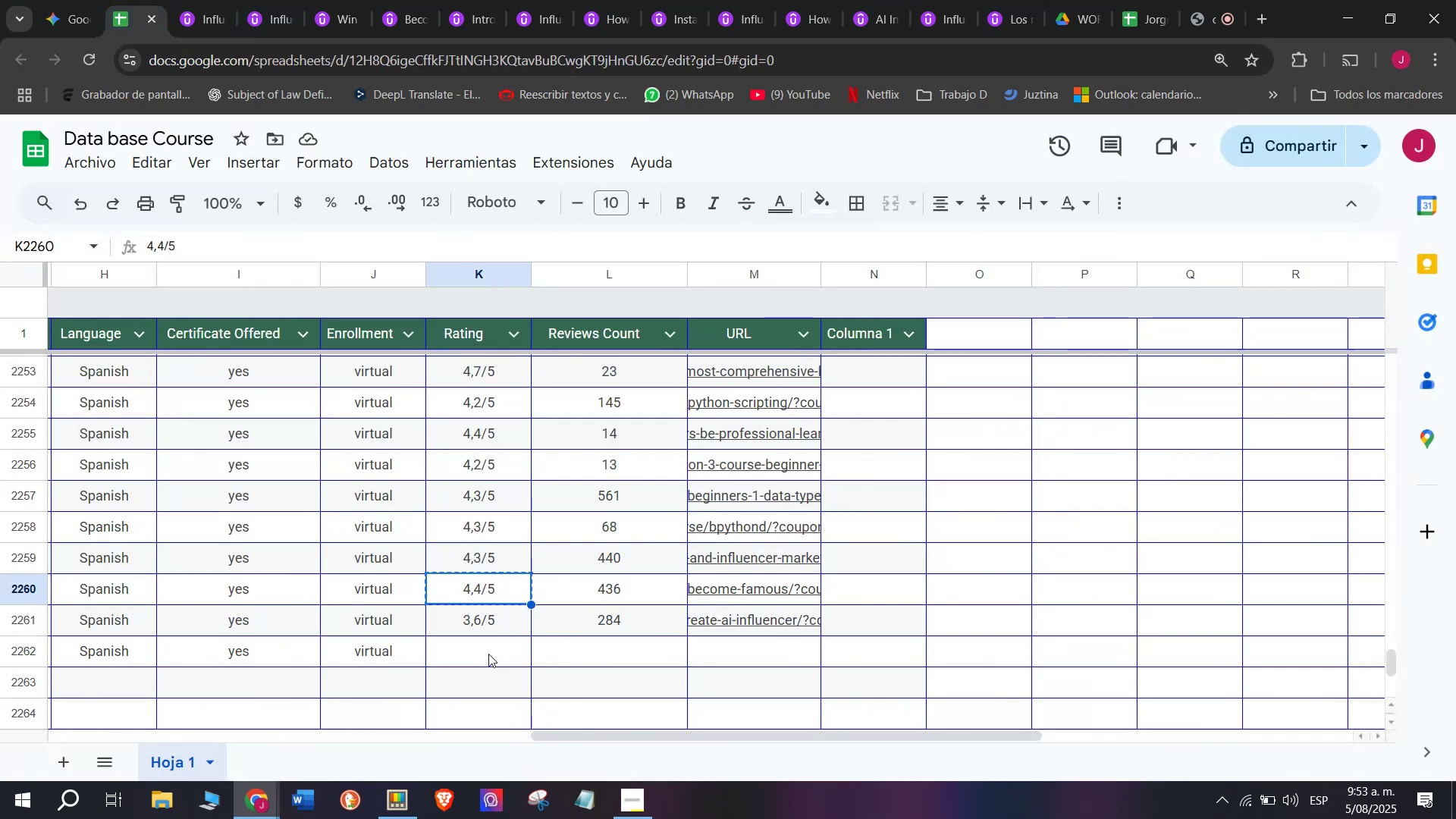 
left_click([488, 654])
 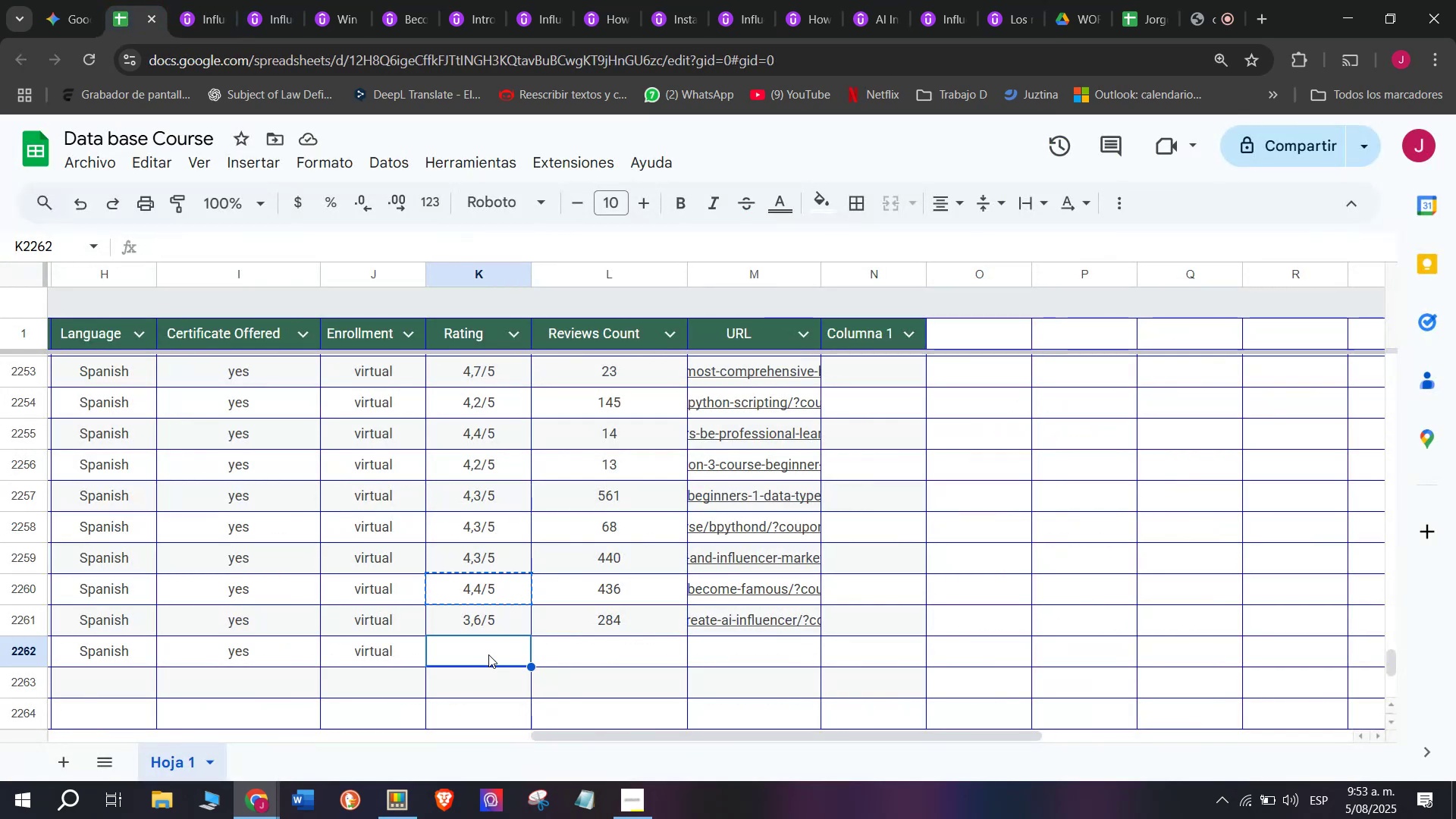 
key(Z)
 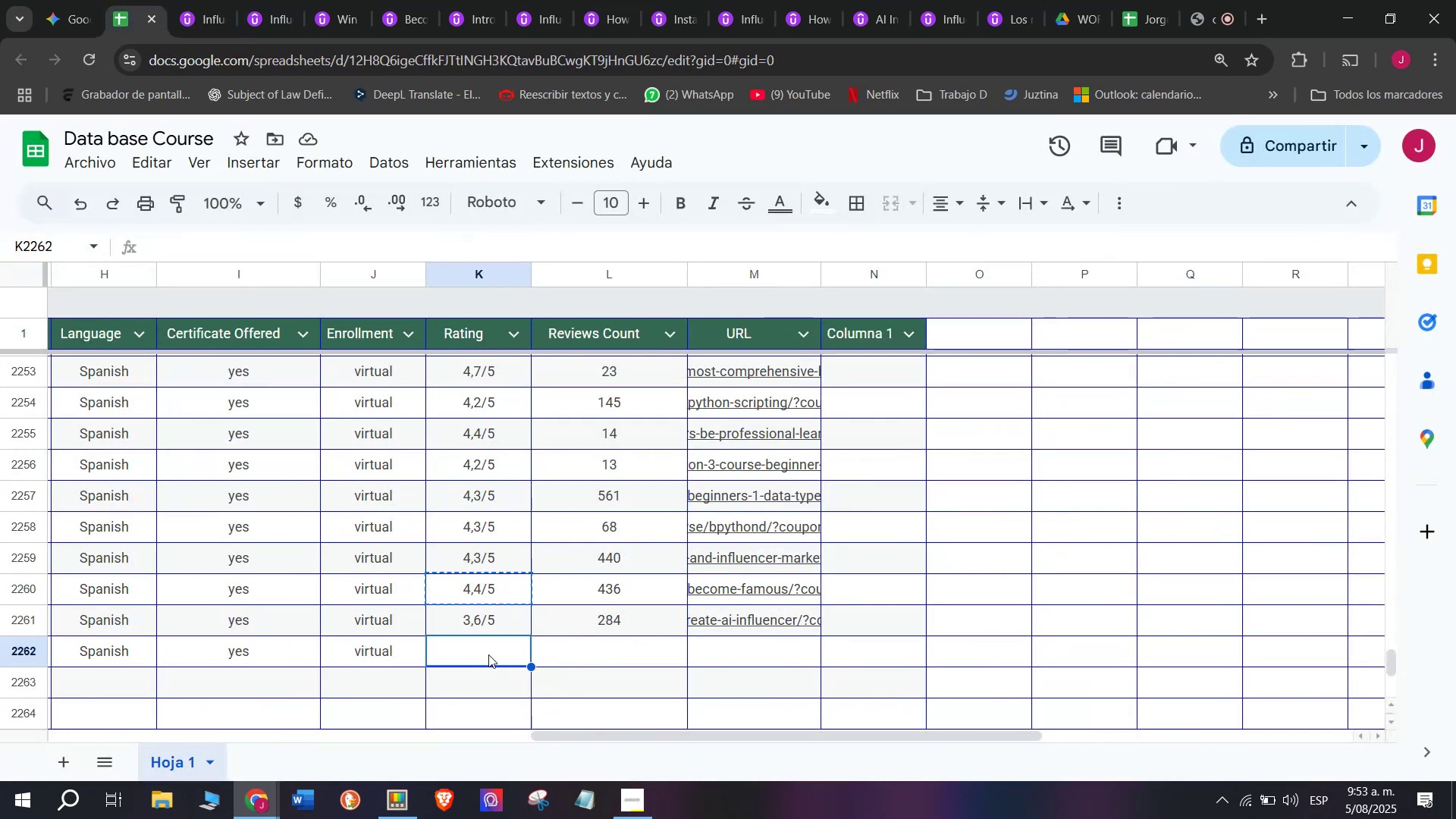 
key(Control+ControlLeft)
 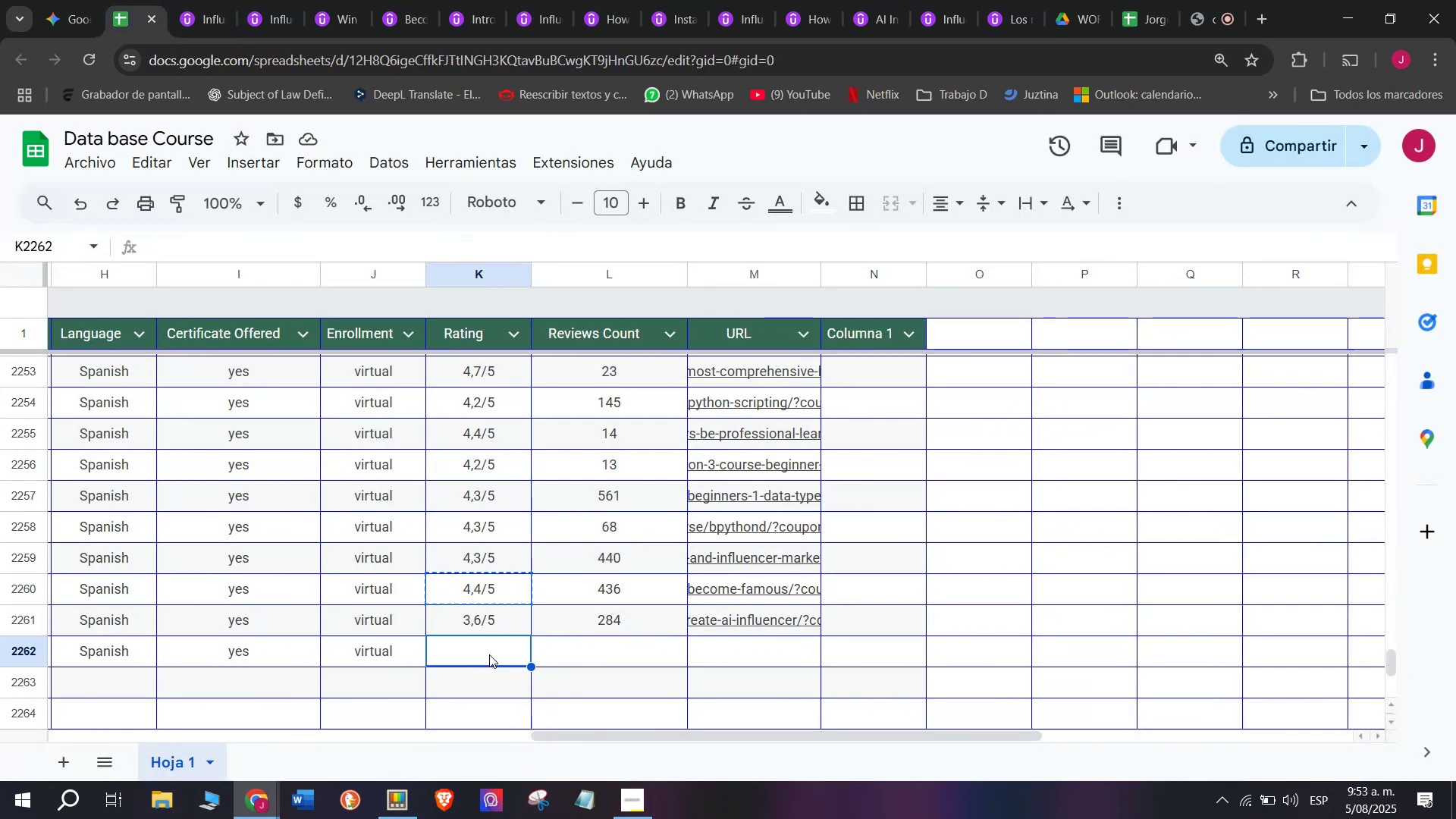 
key(Control+V)
 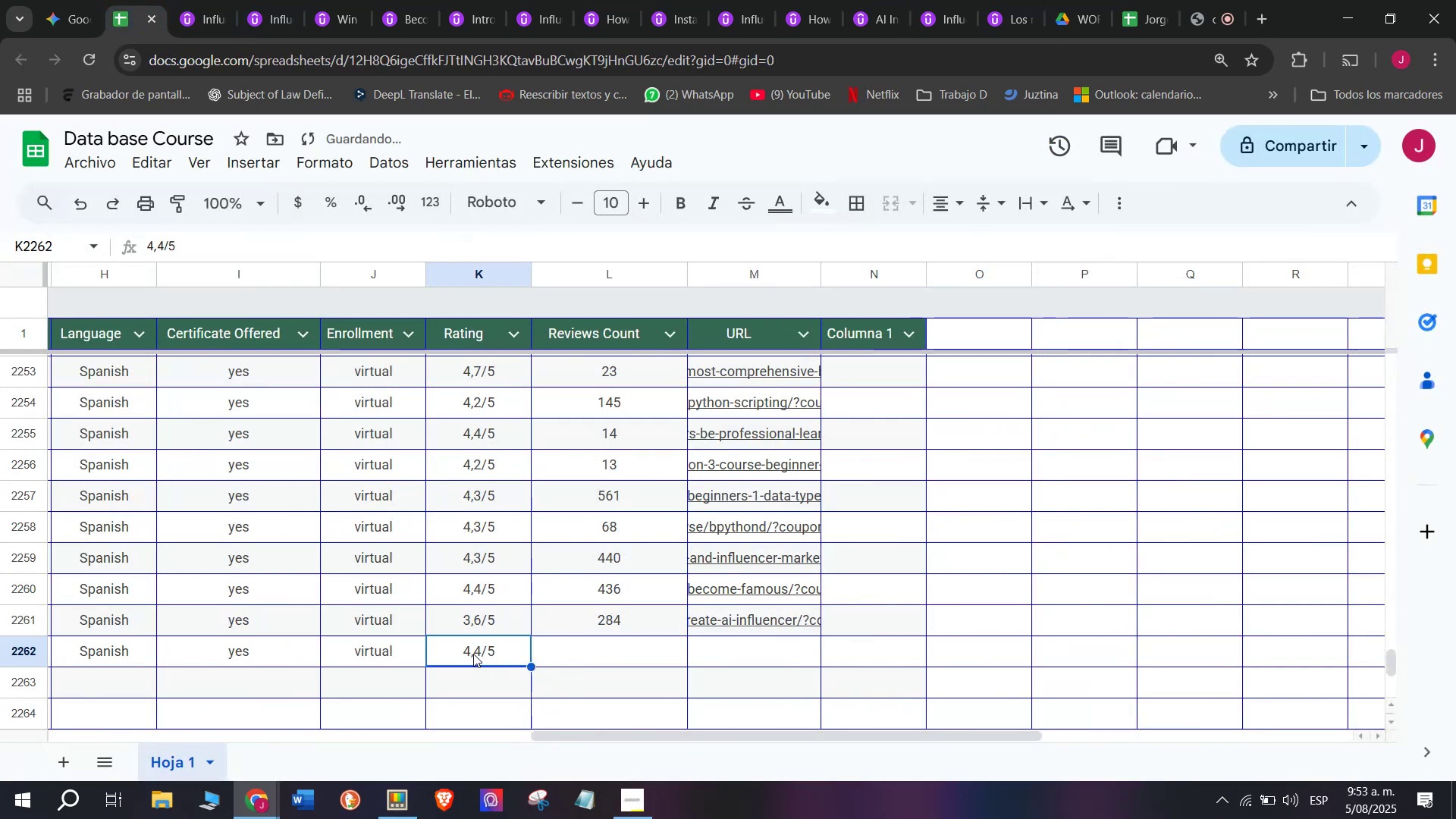 
double_click([473, 654])
 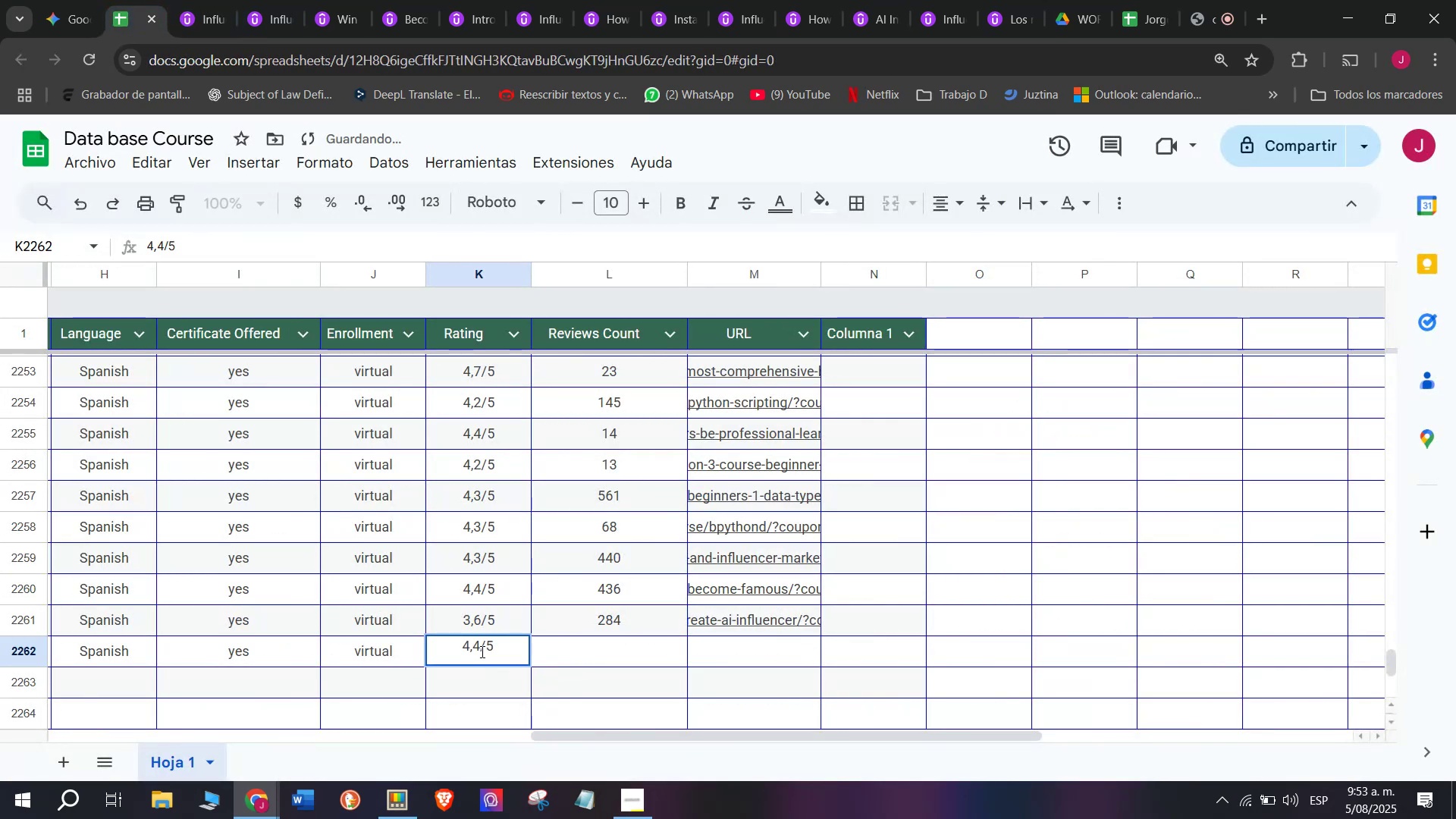 
left_click([481, 651])
 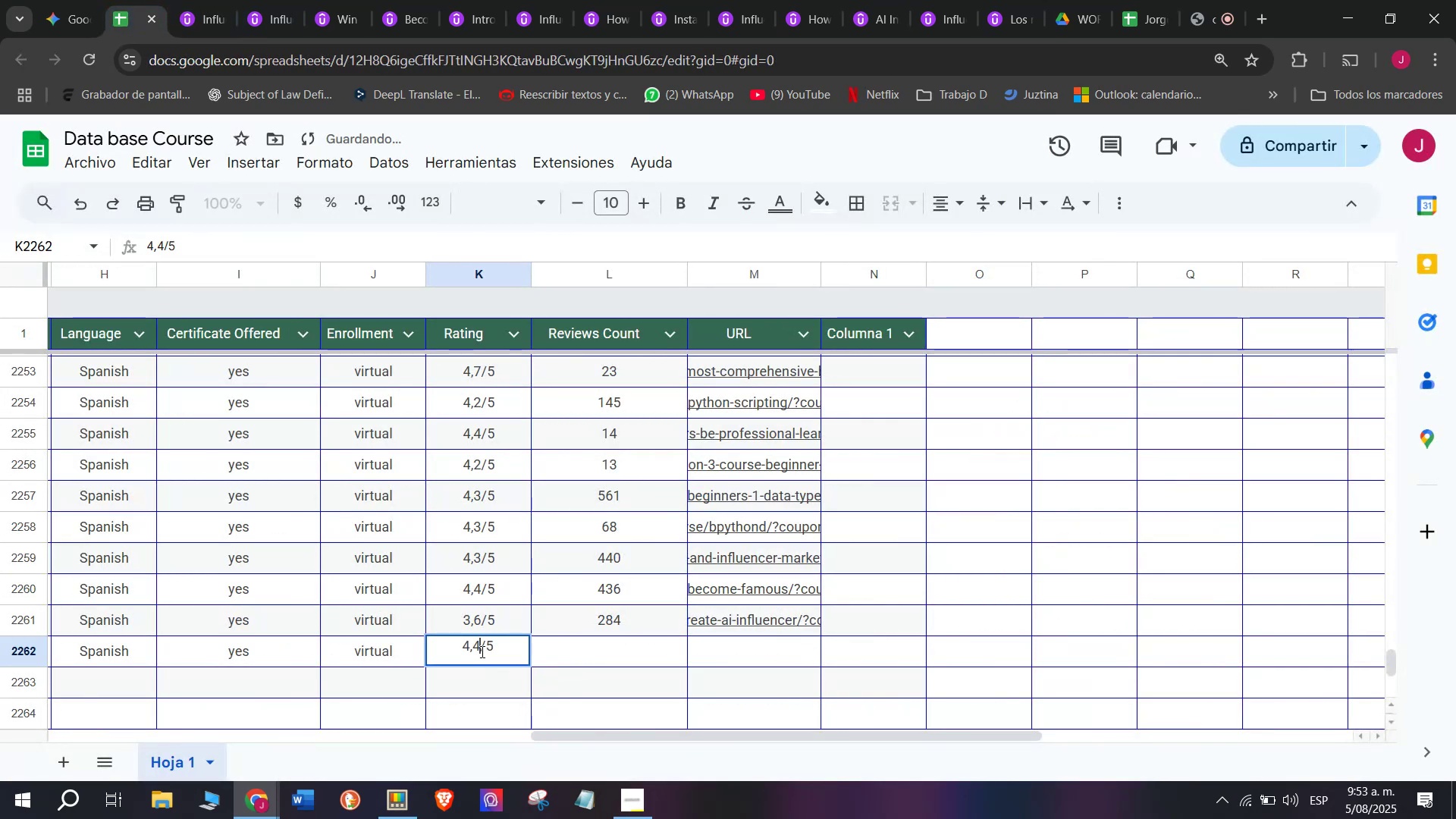 
key(Q)
 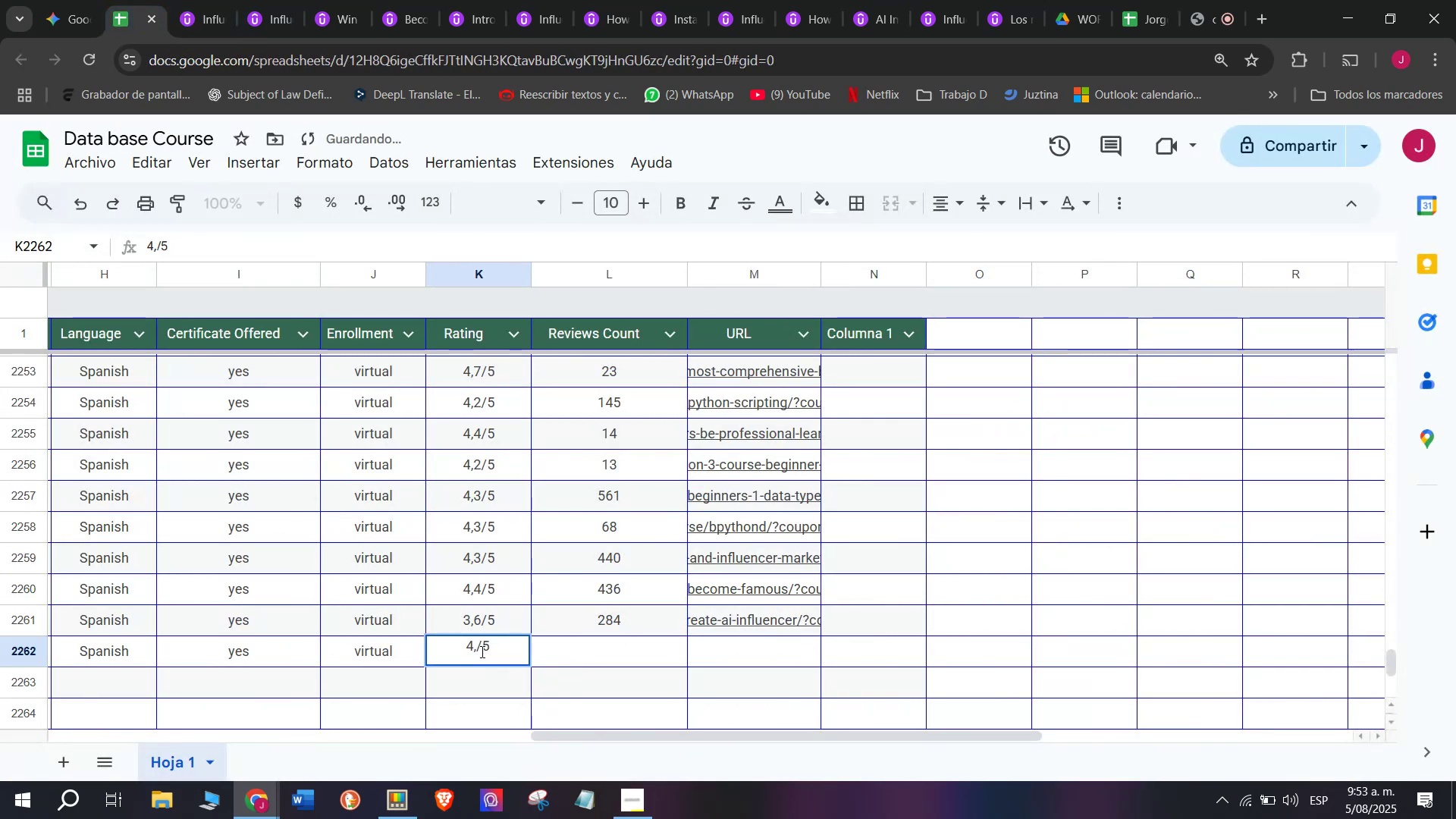 
key(Backspace)
 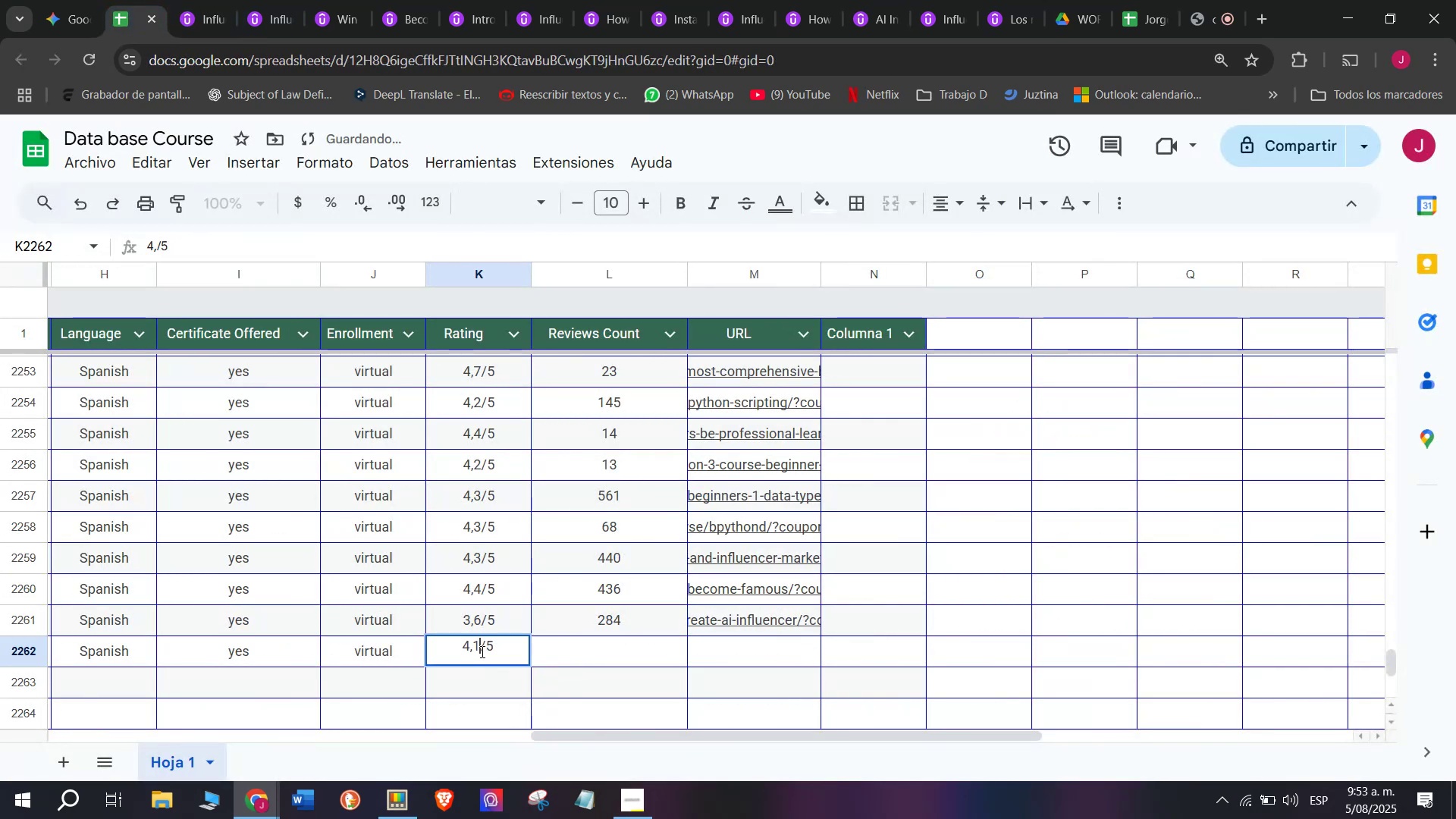 
key(1)
 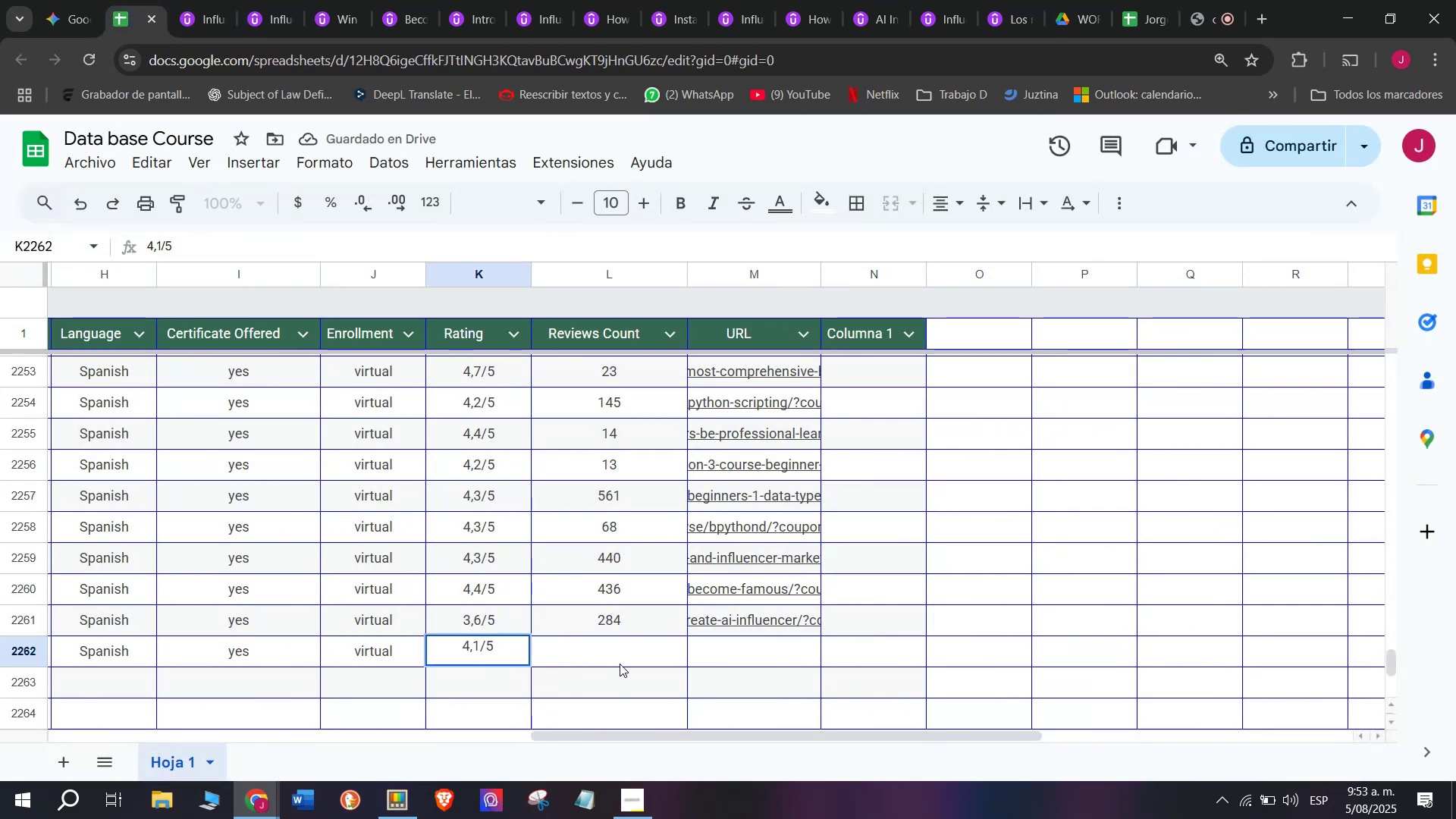 
left_click([620, 662])
 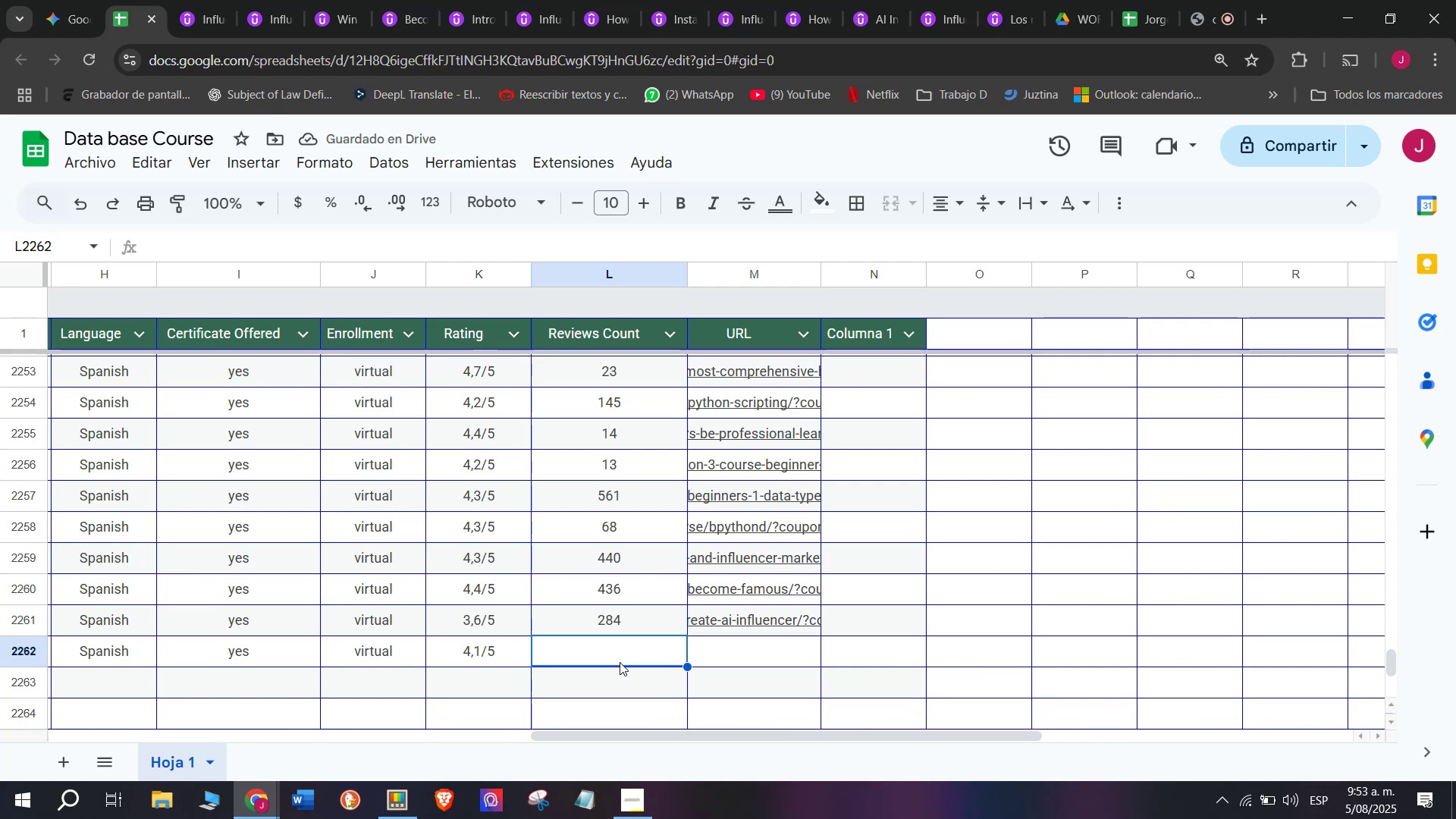 
left_click([174, 0])
 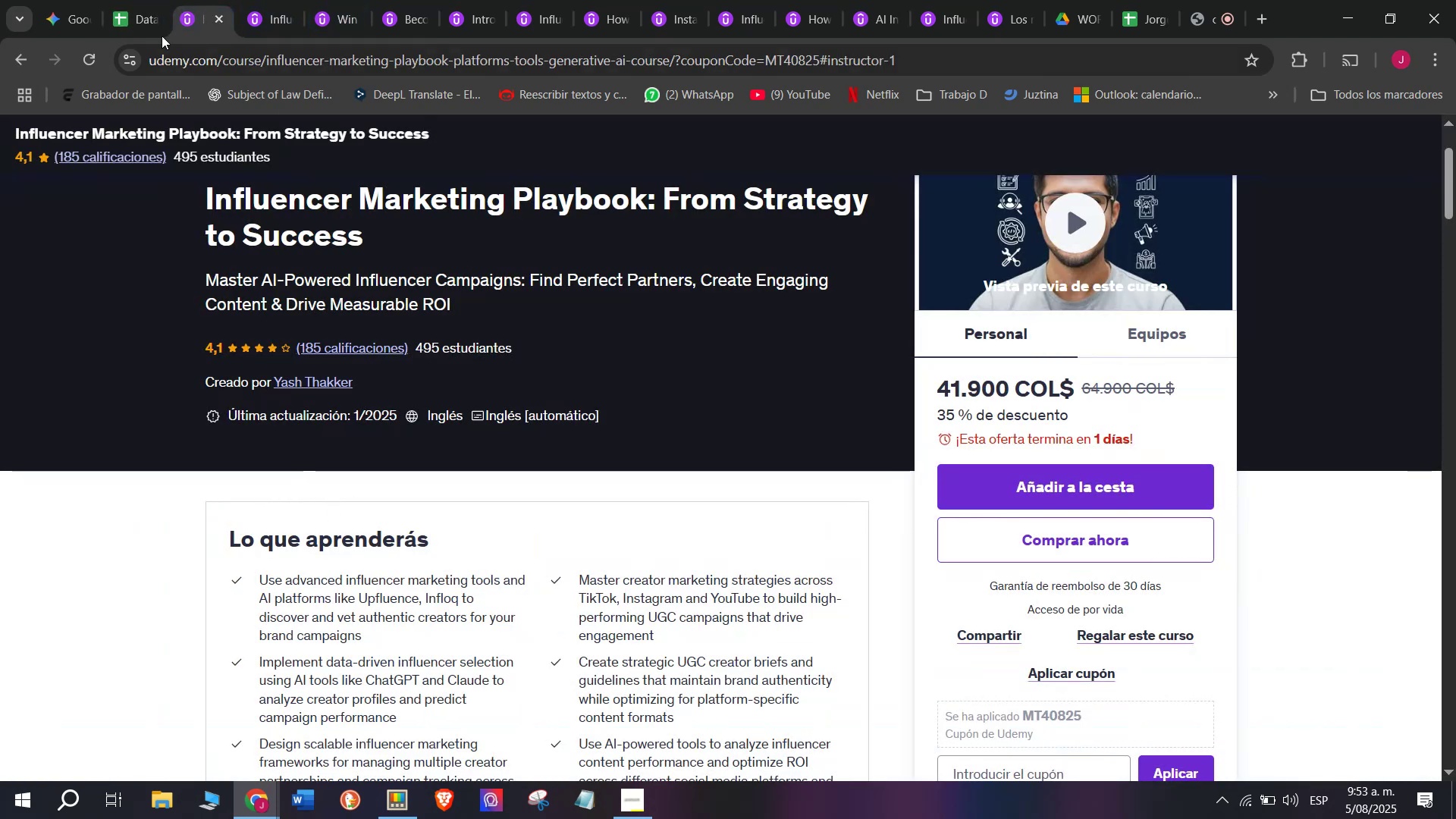 
left_click([161, 0])
 